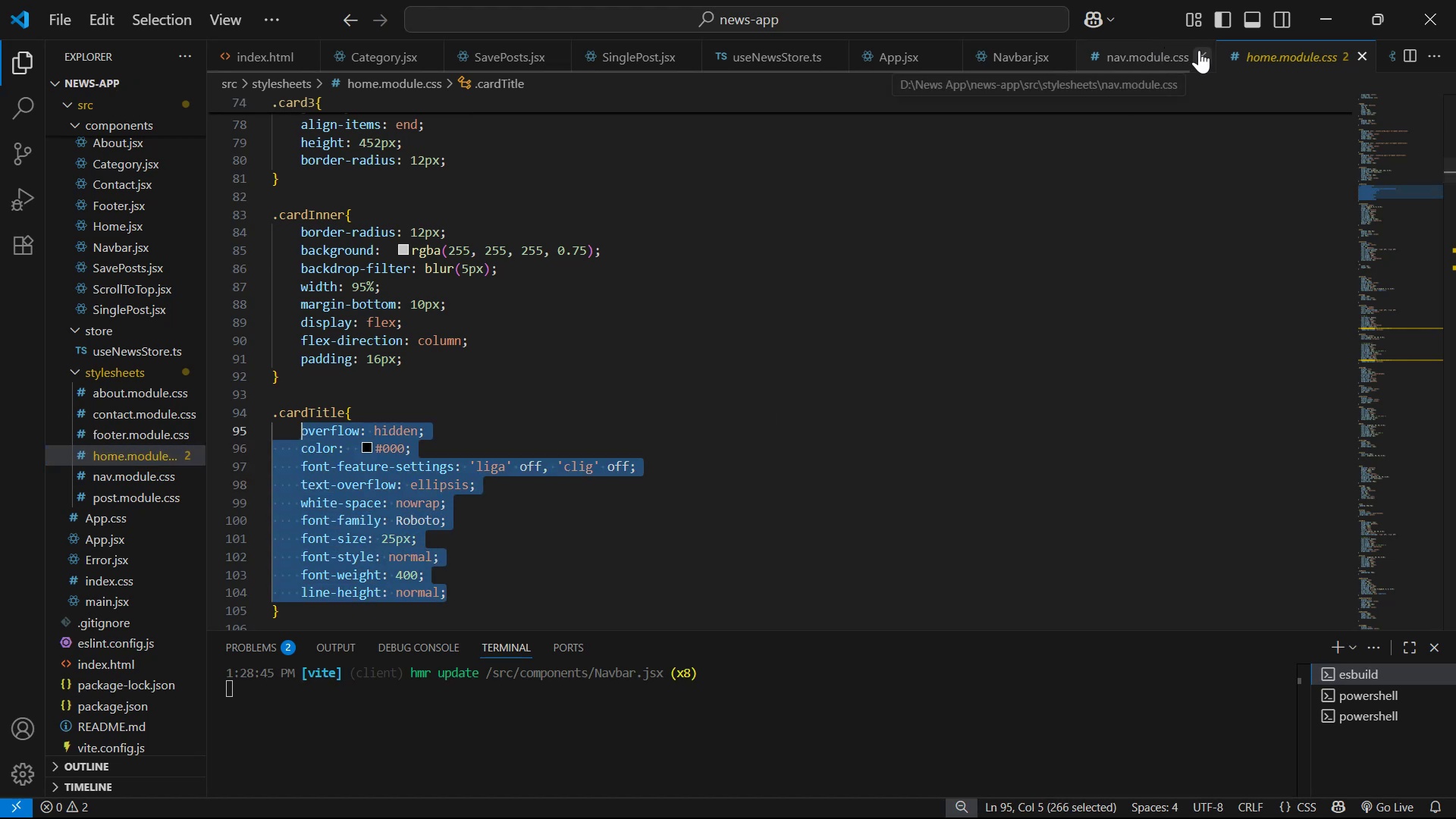 
key(Control+C)
 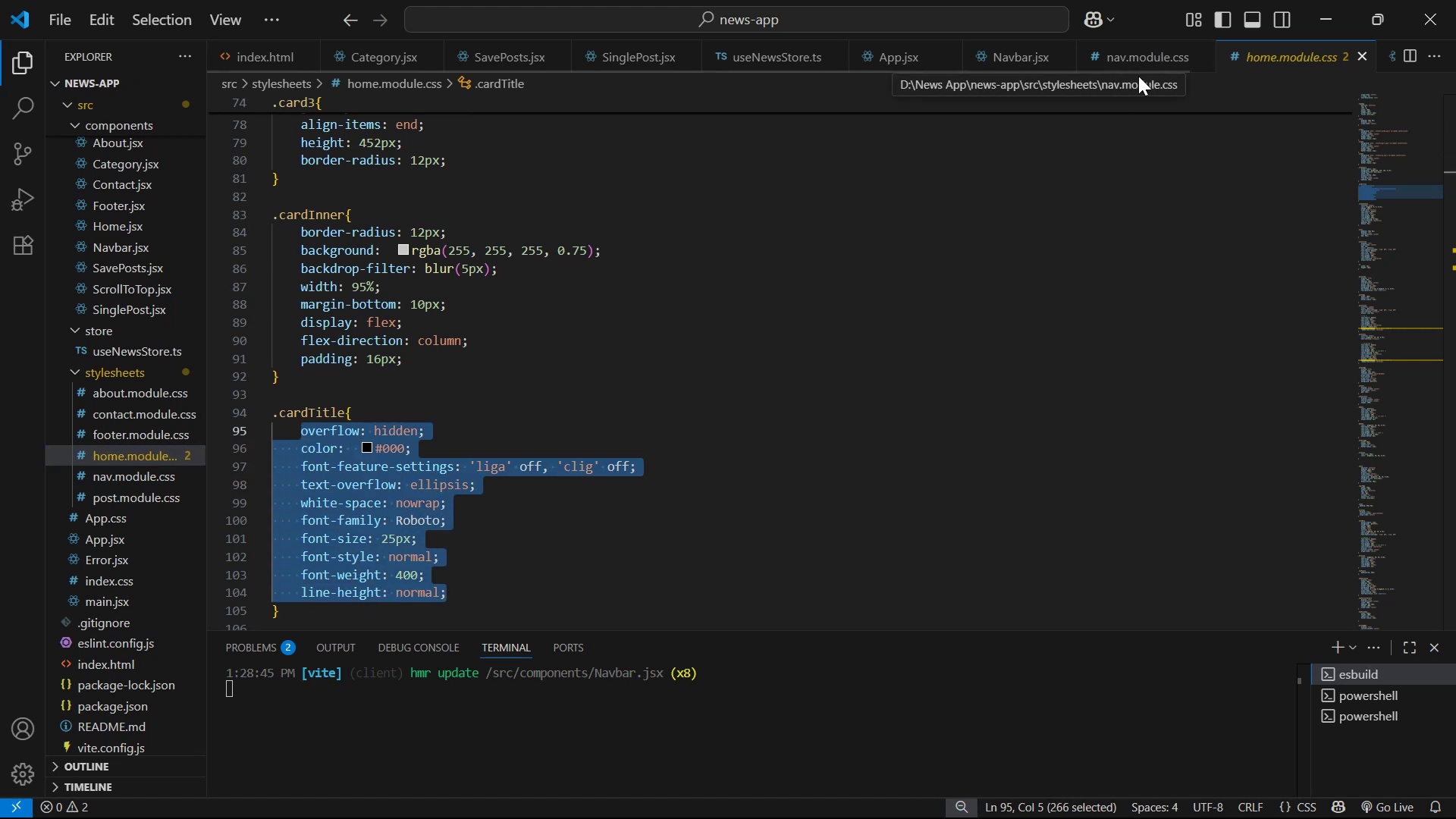 
key(Control+C)
 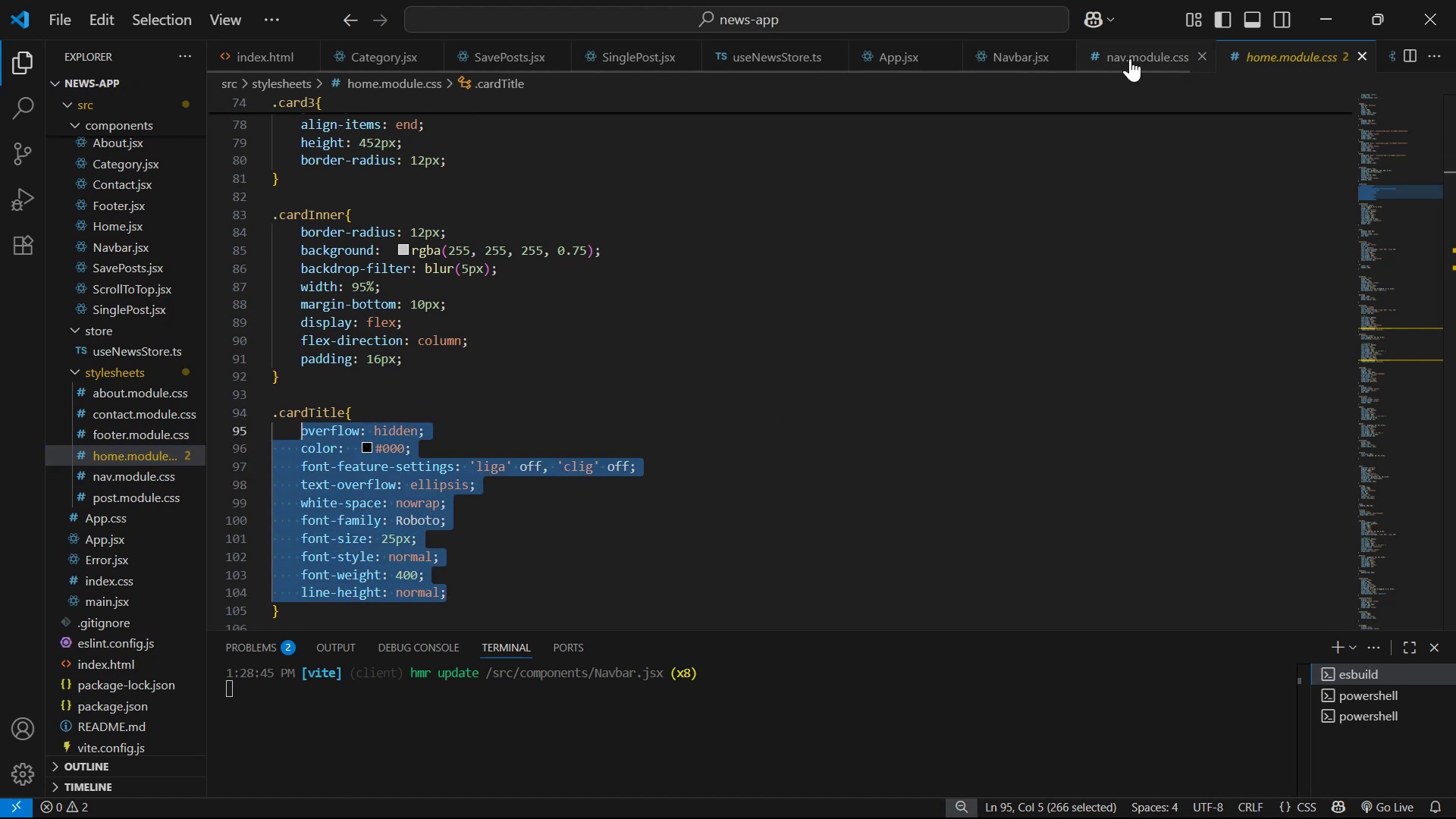 
left_click([1130, 58])
 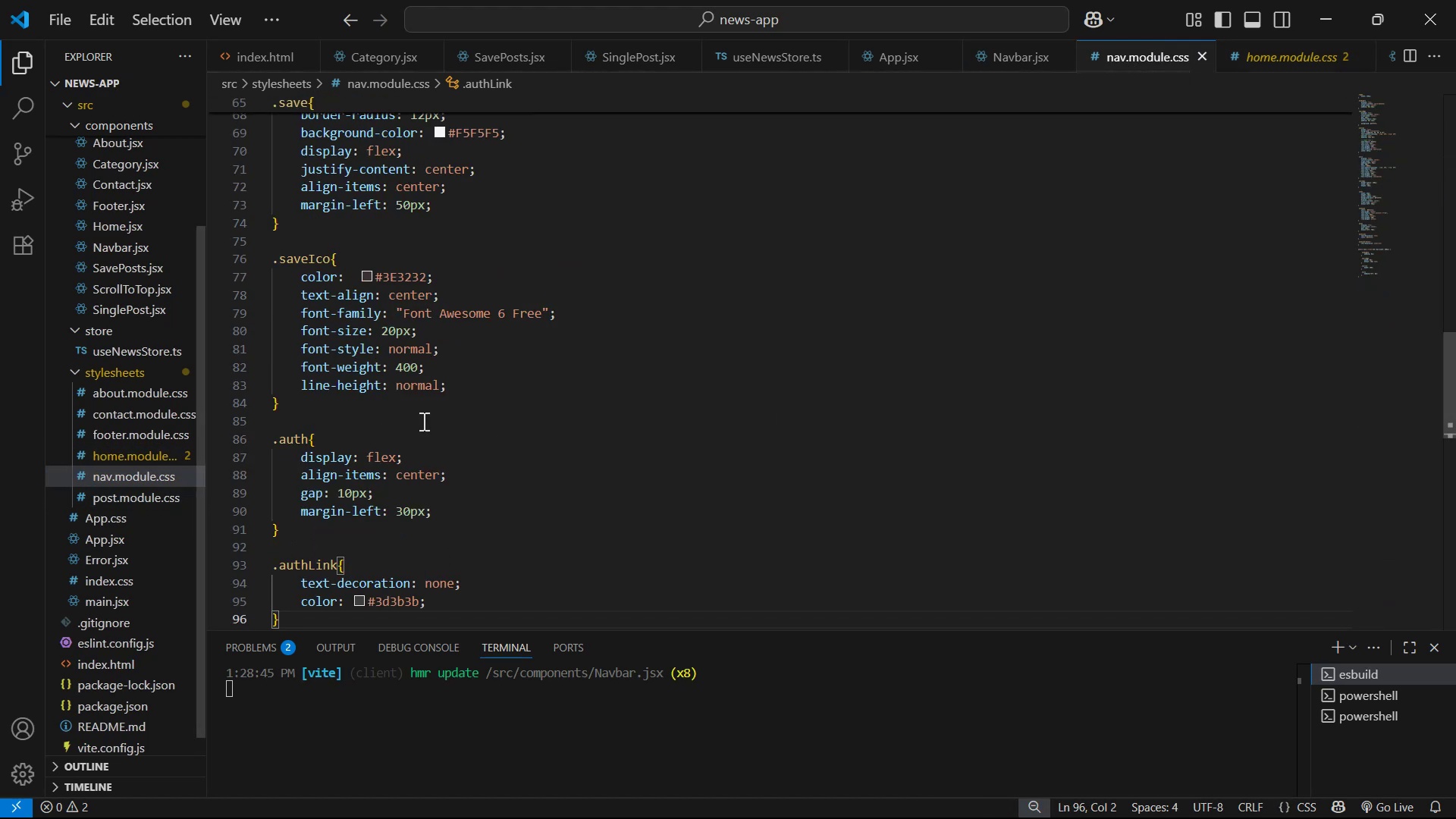 
scroll: coordinate [537, 421], scroll_direction: down, amount: 8.0
 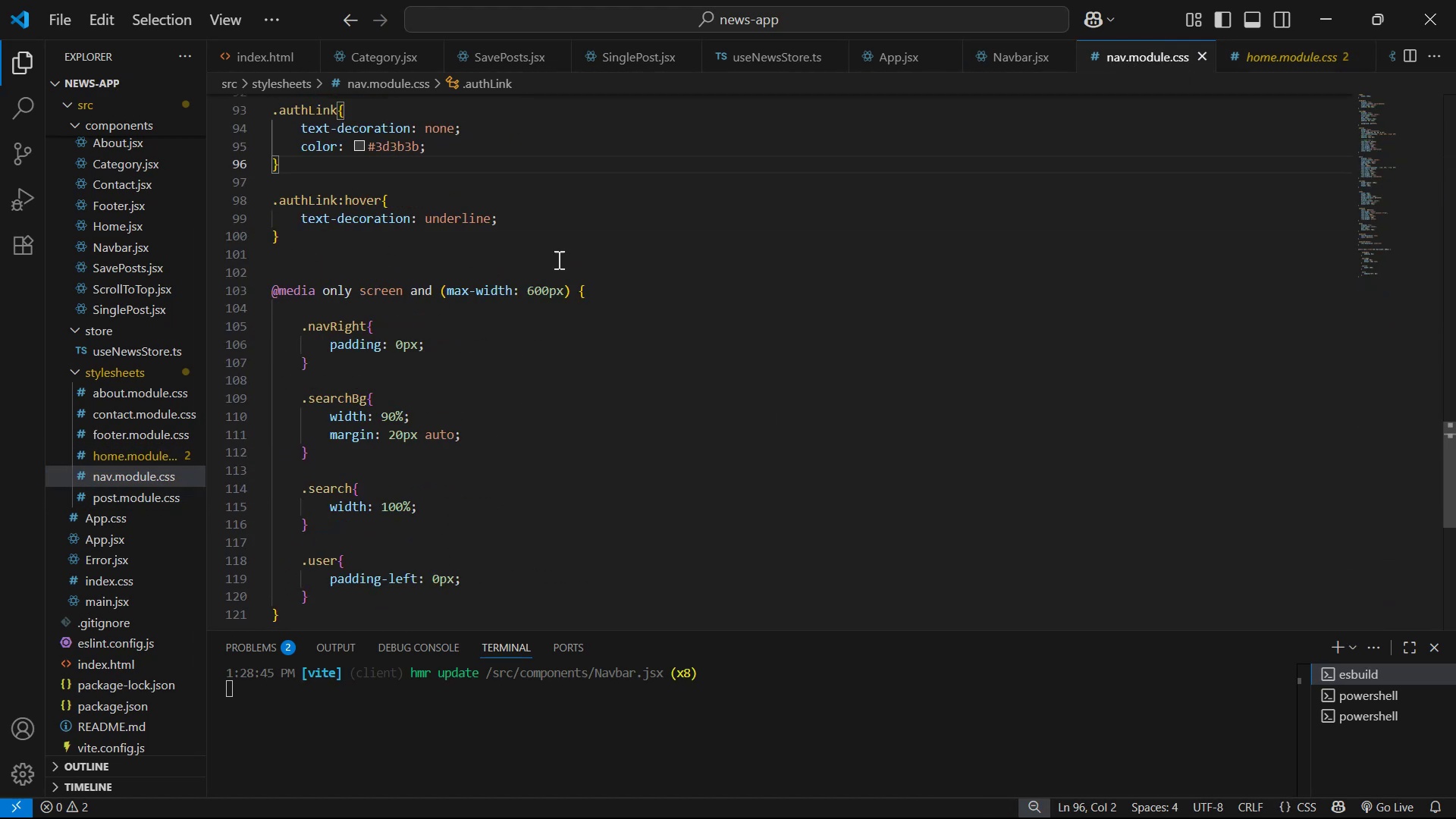 
left_click([576, 231])
 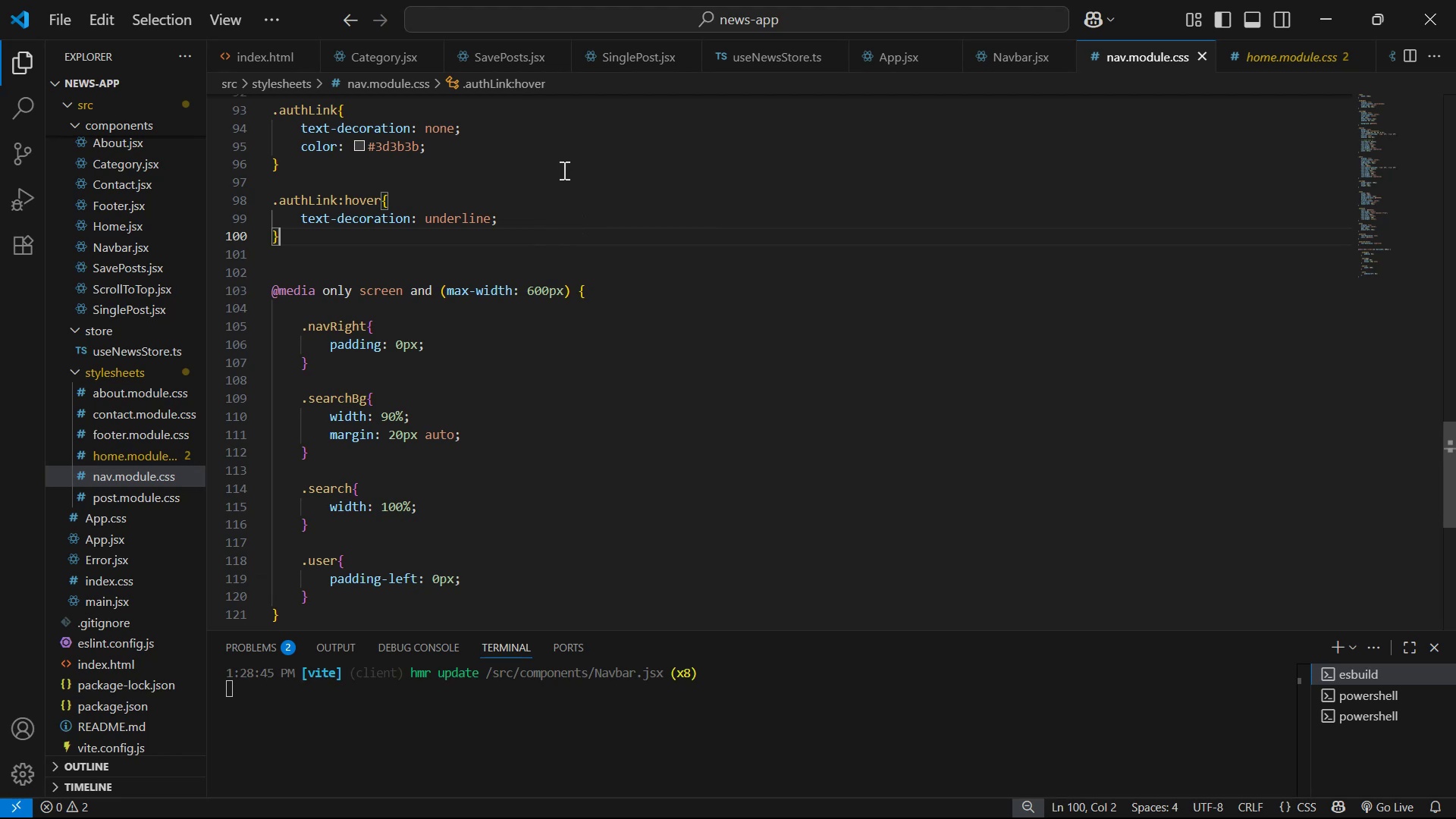 
left_click([551, 162])
 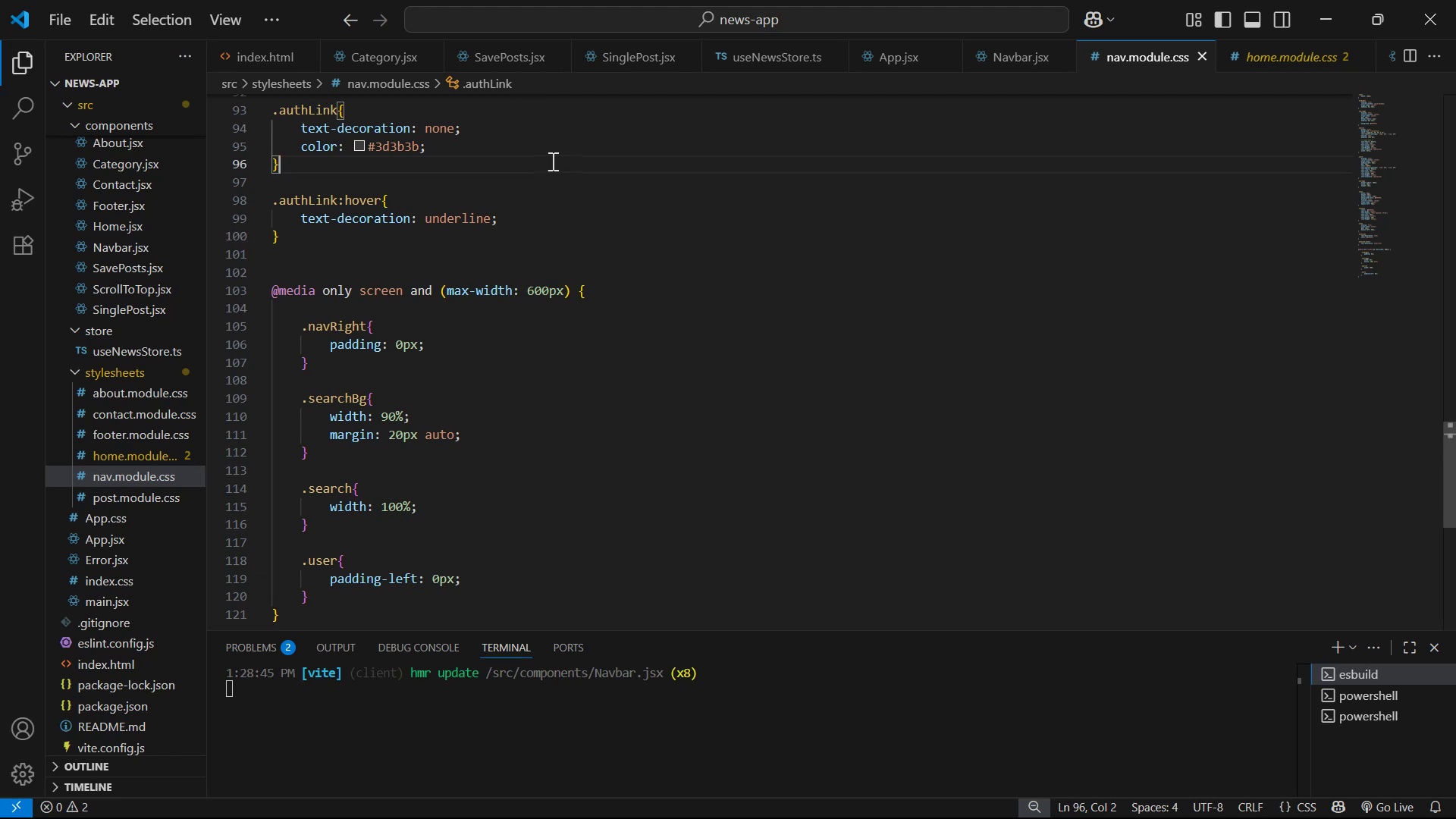 
scroll: coordinate [560, 162], scroll_direction: up, amount: 2.0
 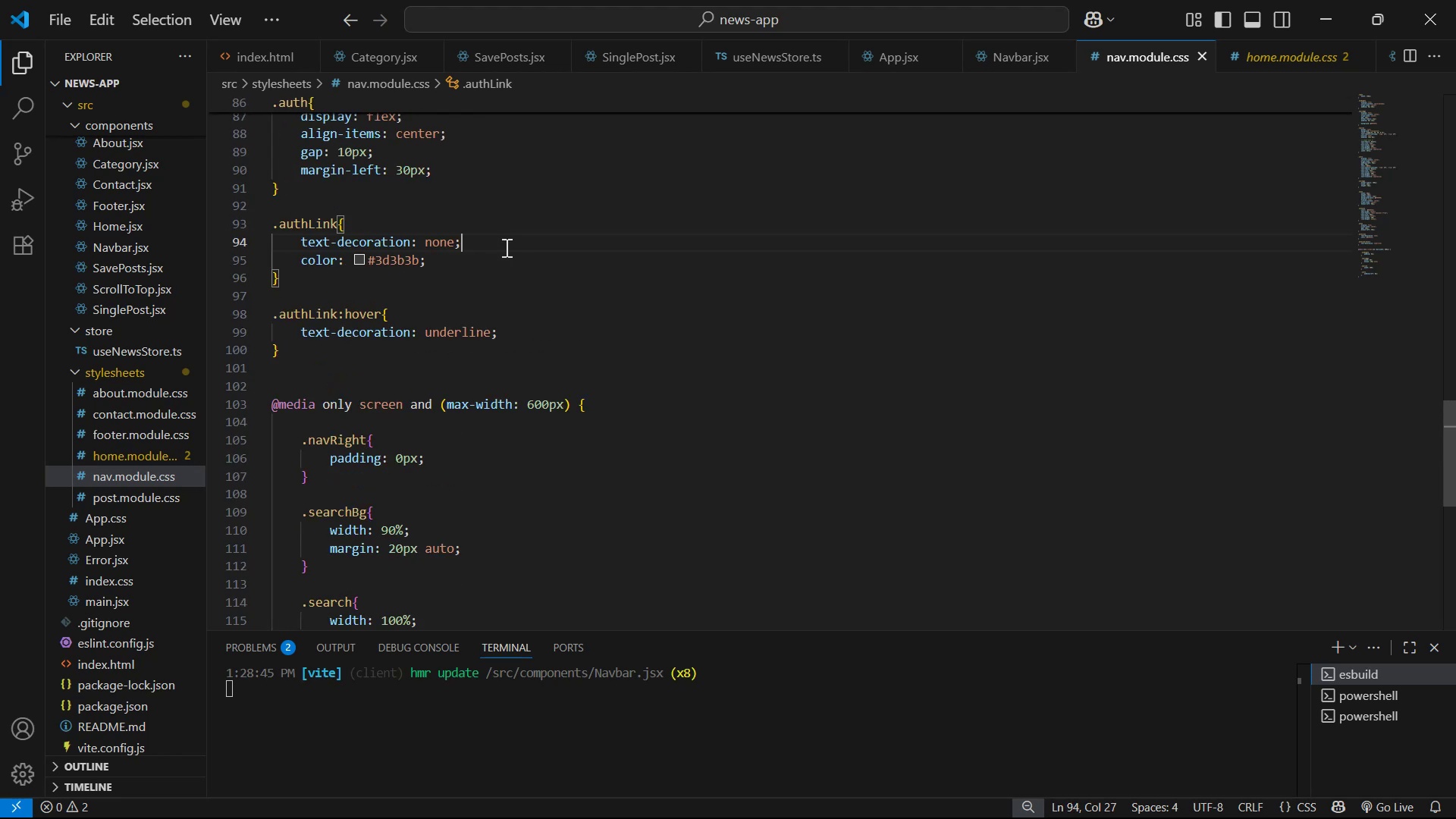 
double_click([513, 253])
 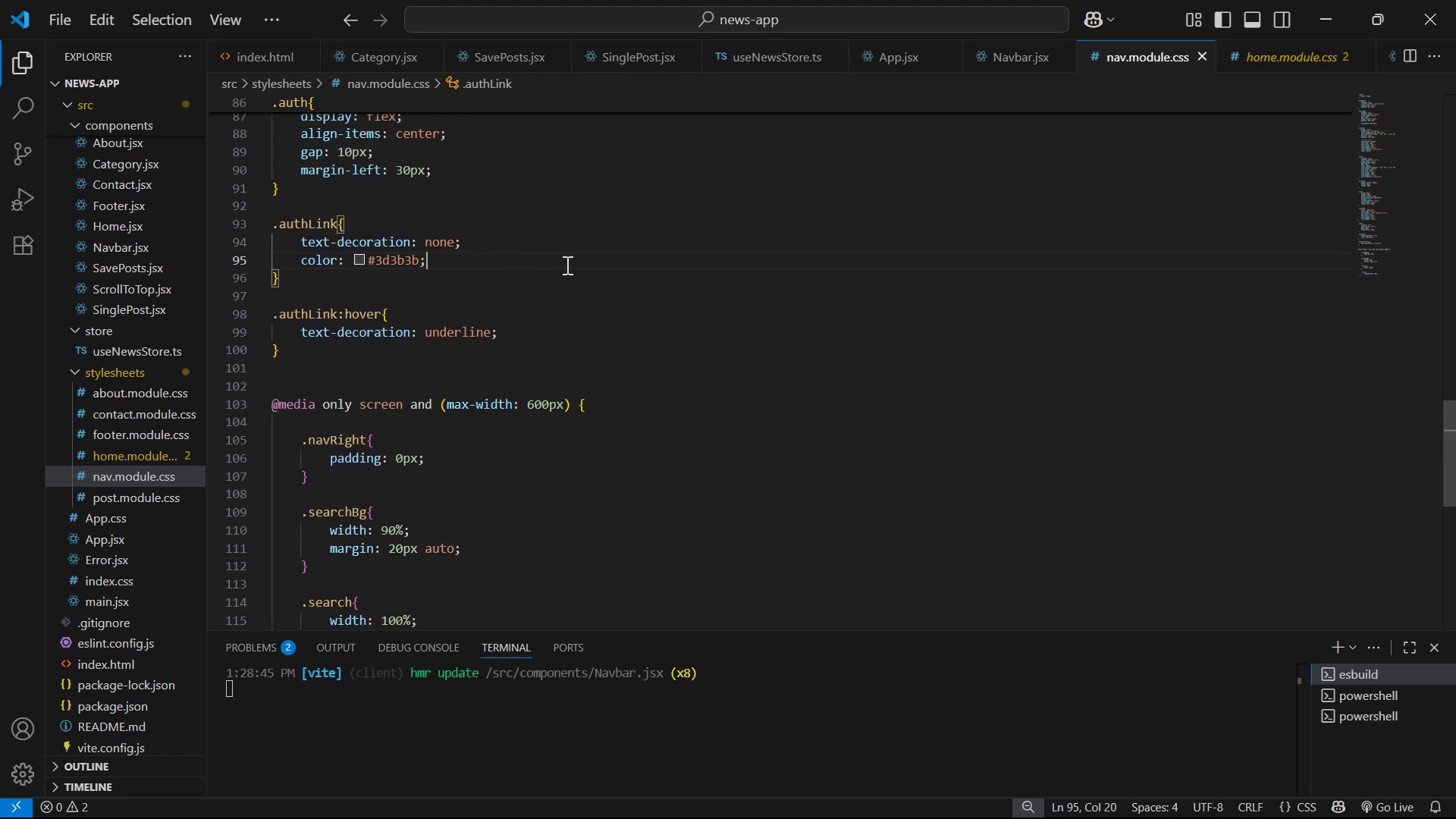 
key(Enter)
 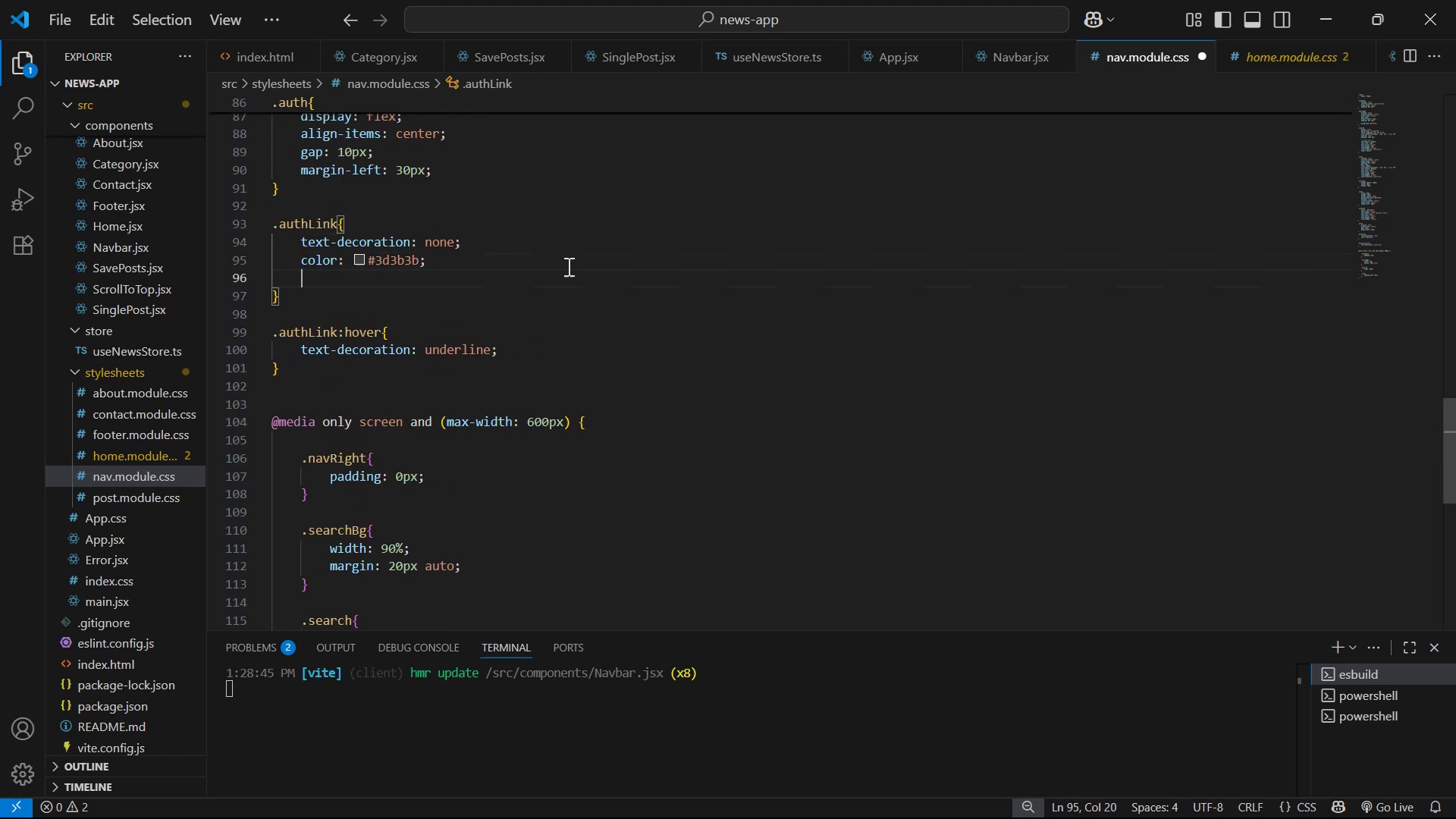 
key(Control+ControlLeft)
 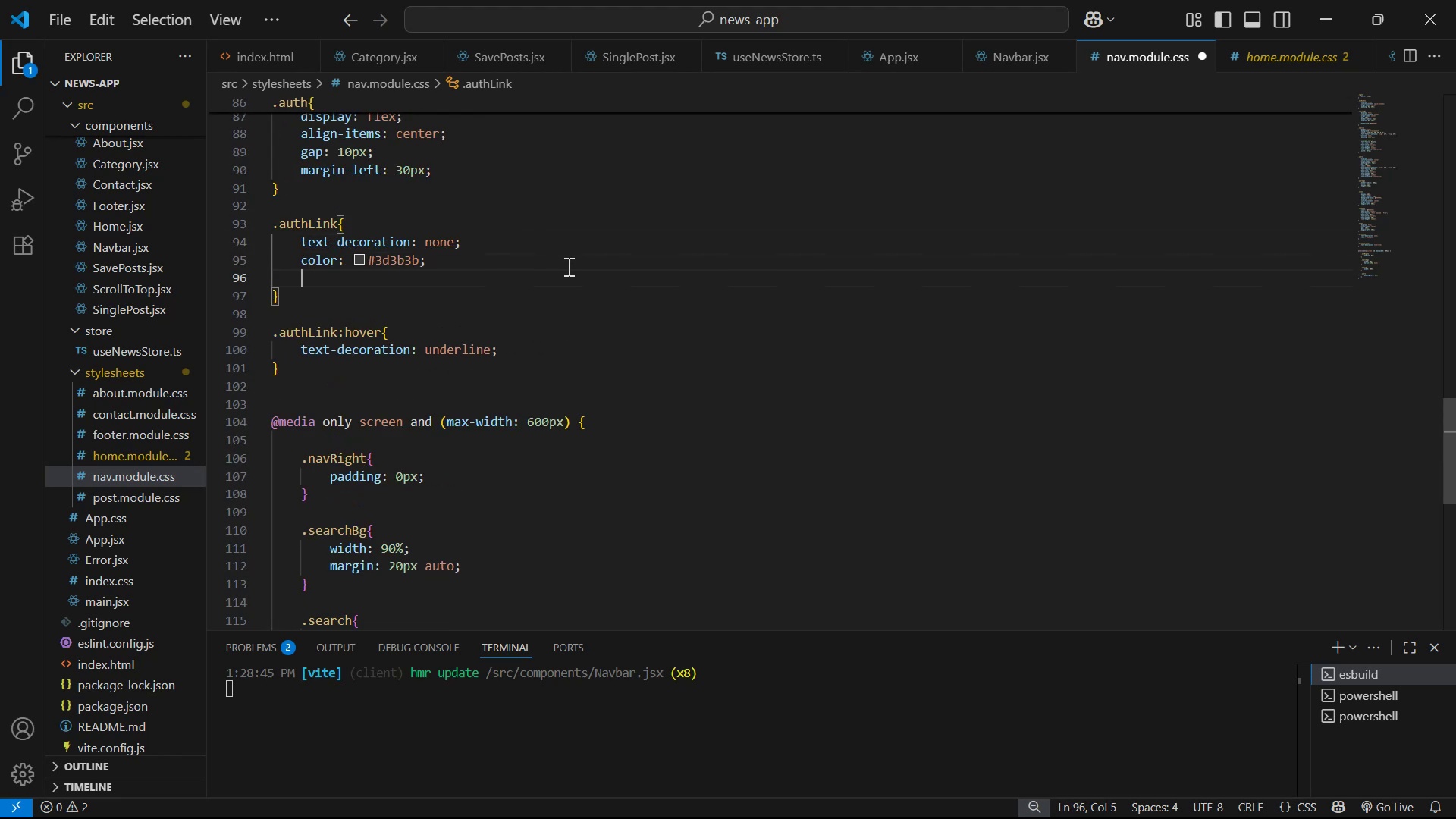 
key(Control+V)
 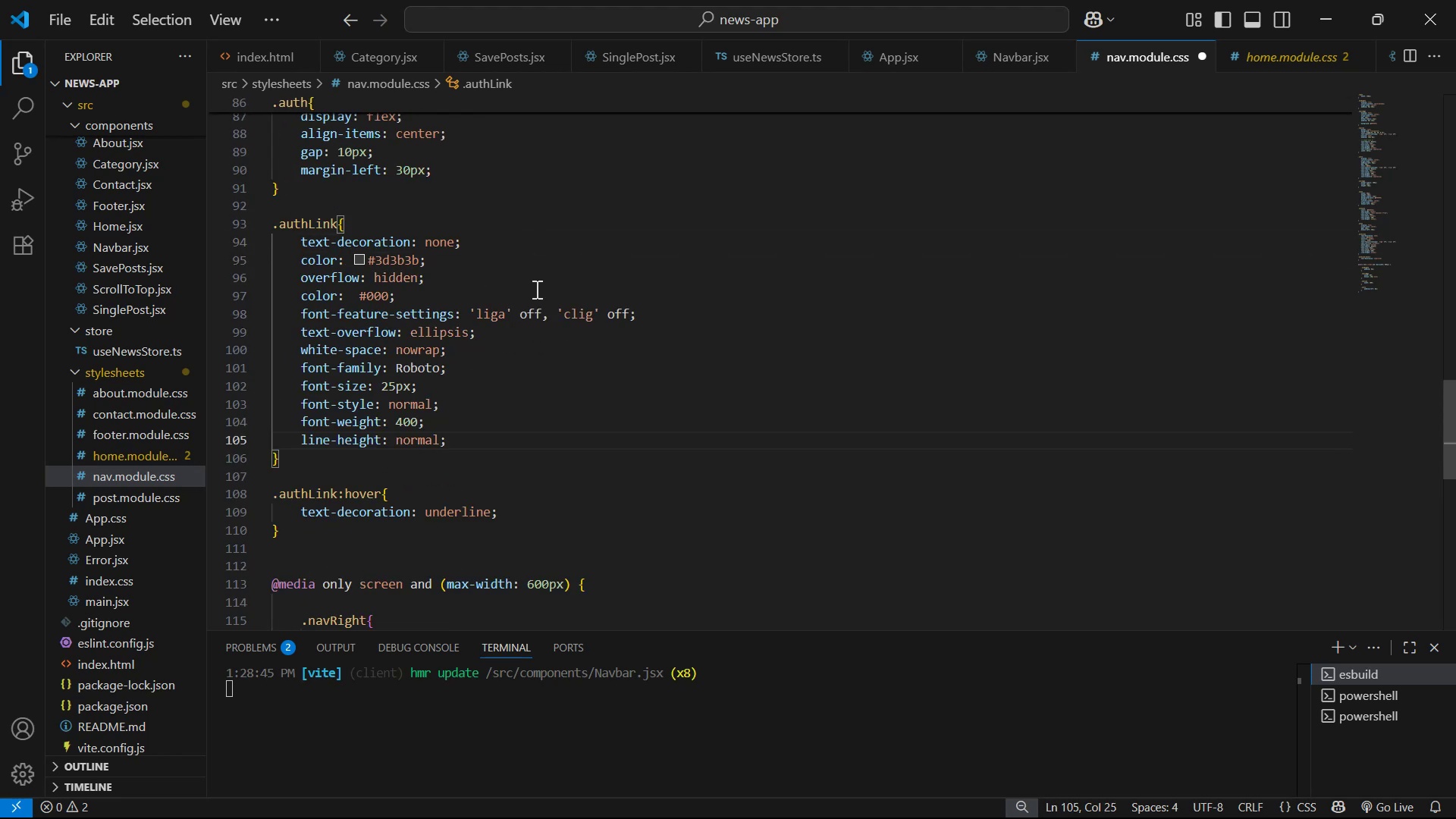 
left_click_drag(start_coordinate=[516, 283], to_coordinate=[517, 265])
 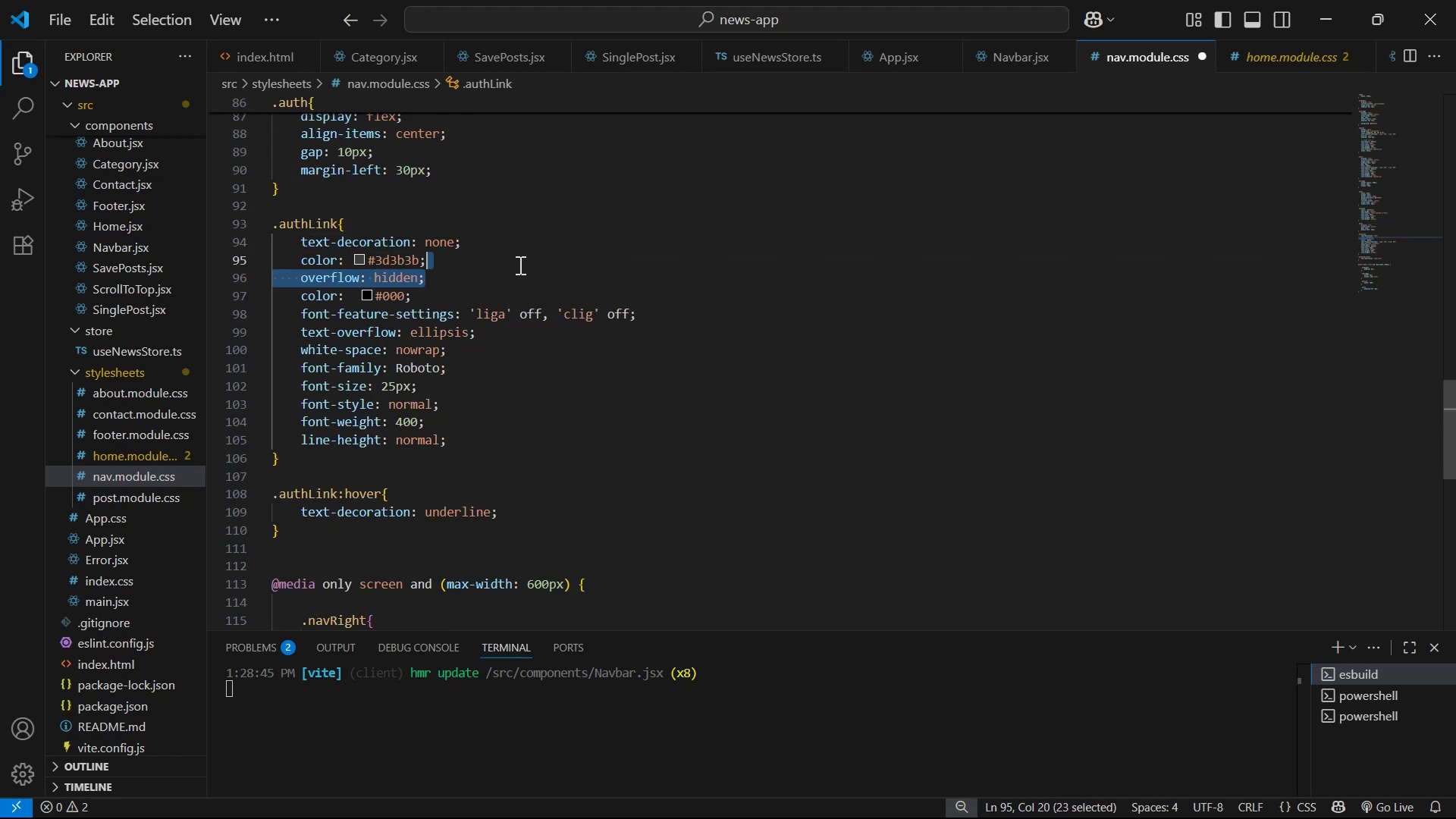 
key(Backspace)
 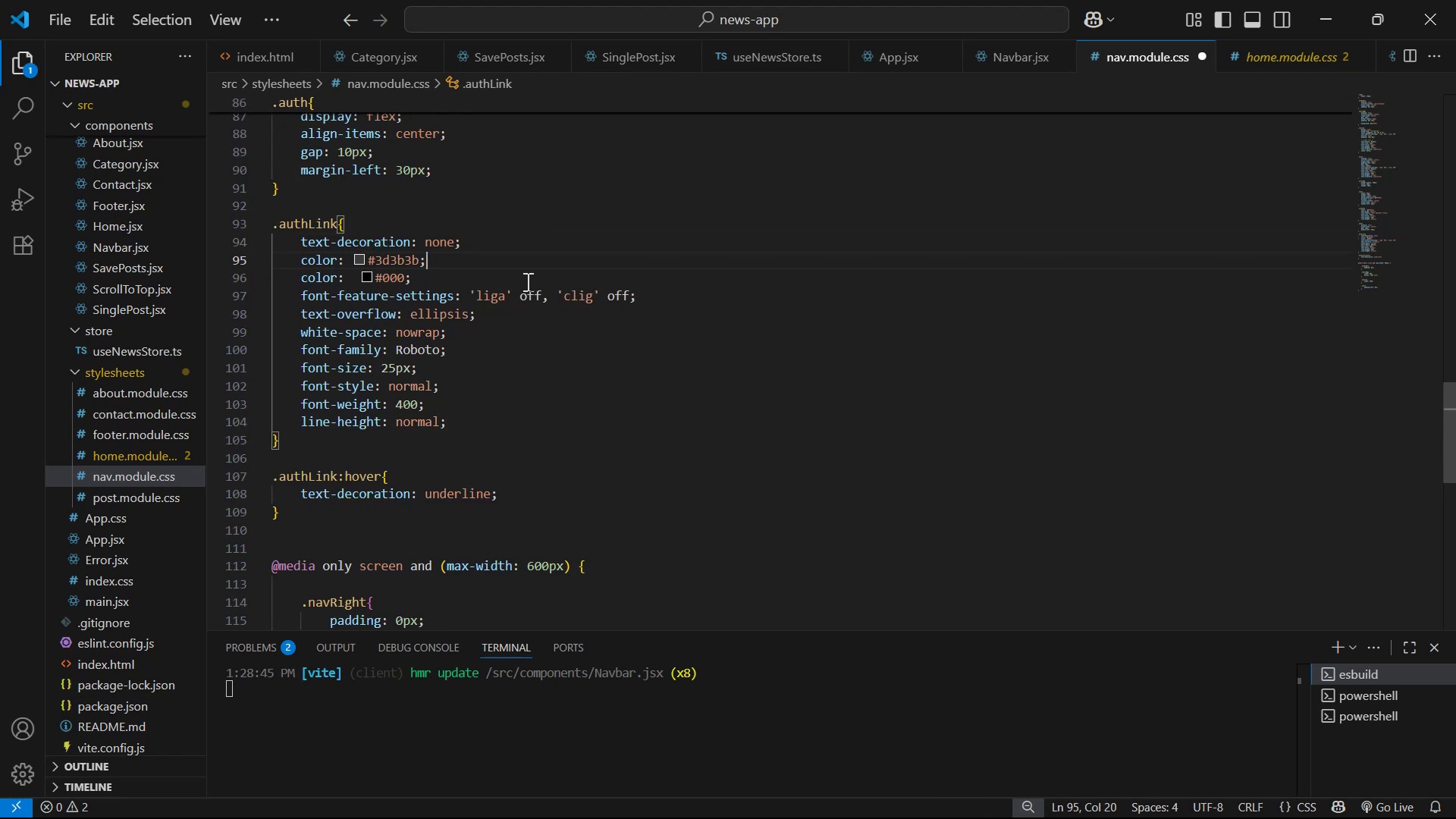 
left_click_drag(start_coordinate=[532, 253], to_coordinate=[535, 243])
 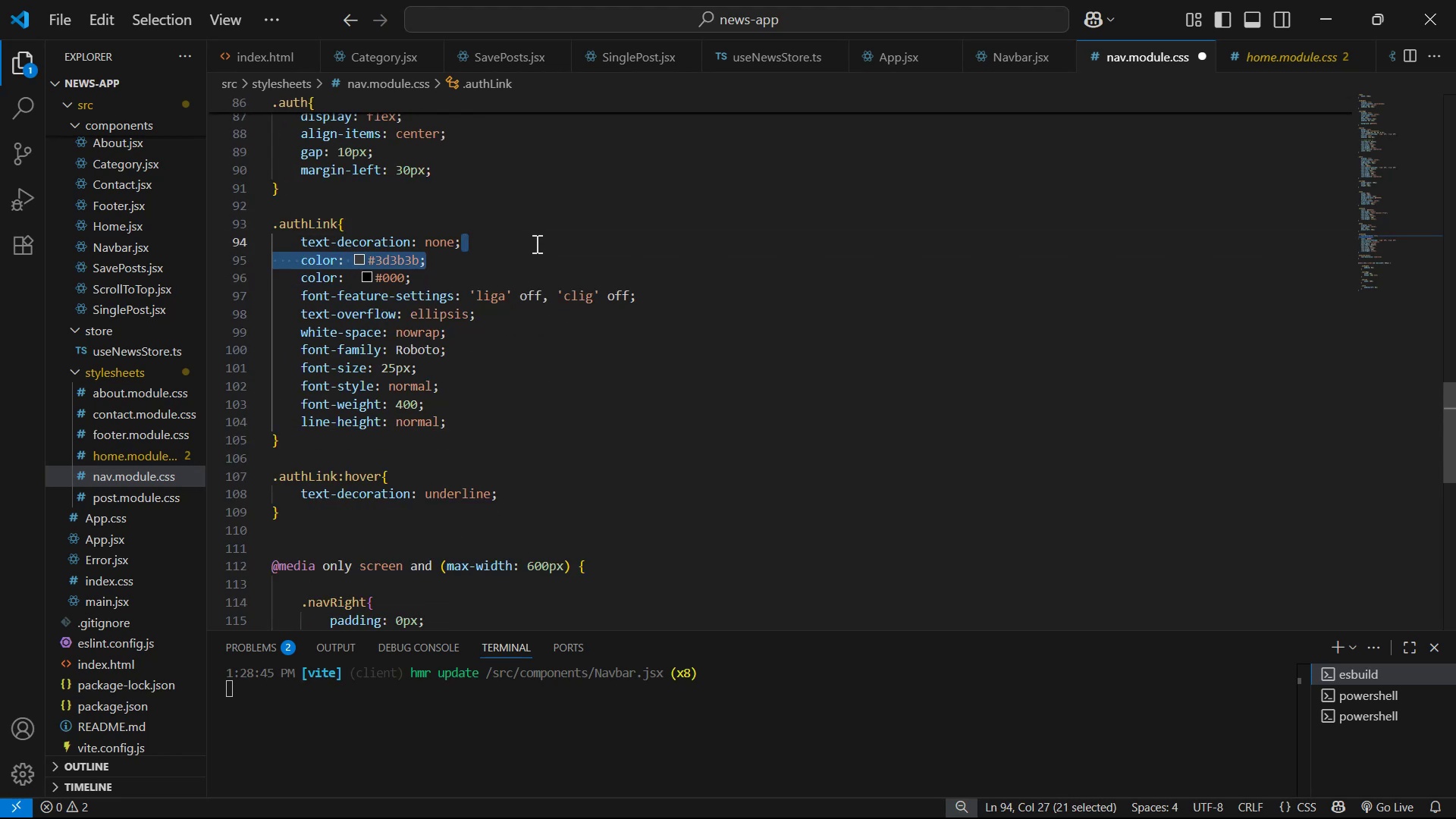 
key(Backspace)
 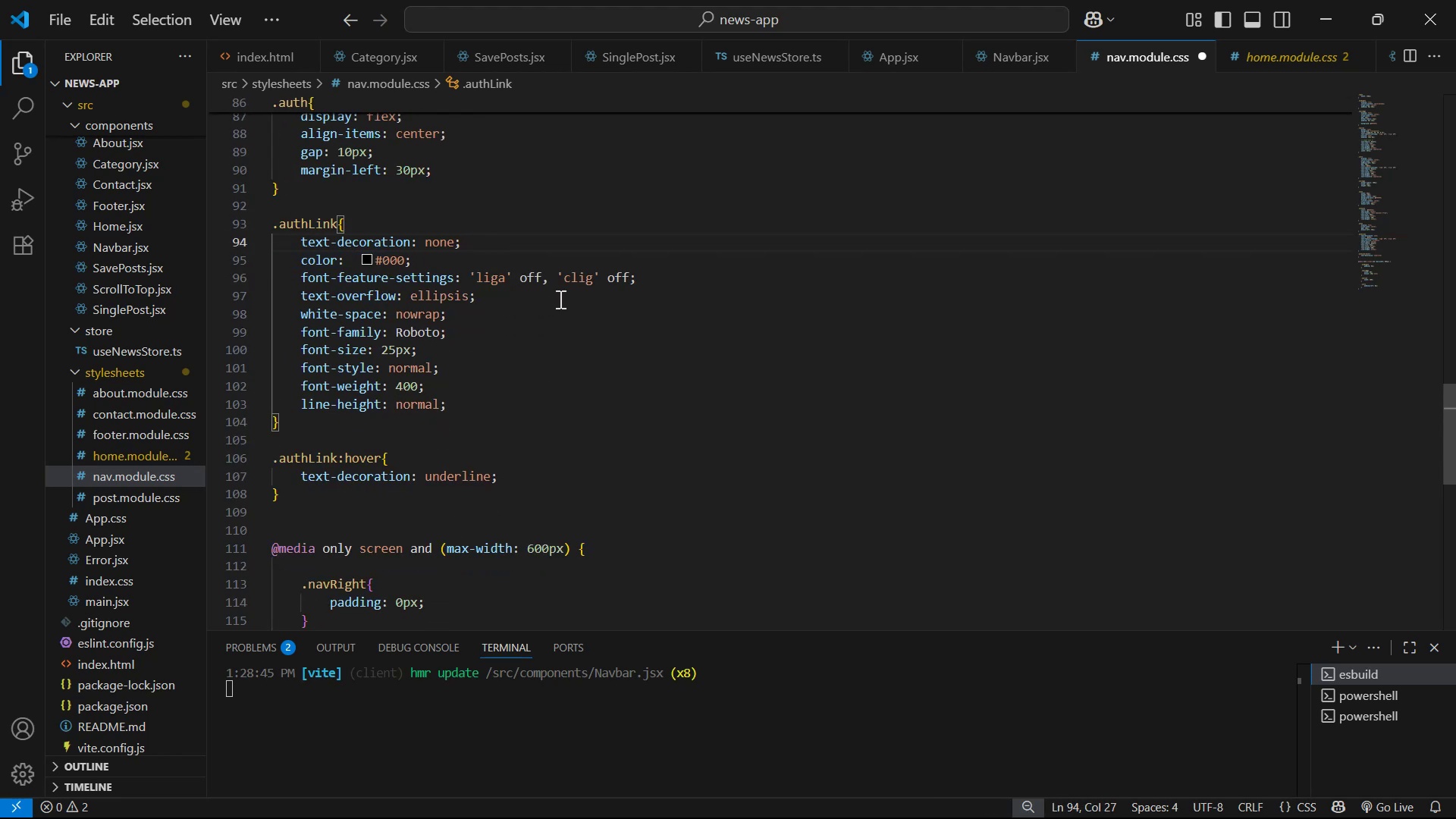 
left_click_drag(start_coordinate=[657, 277], to_coordinate=[667, 266])
 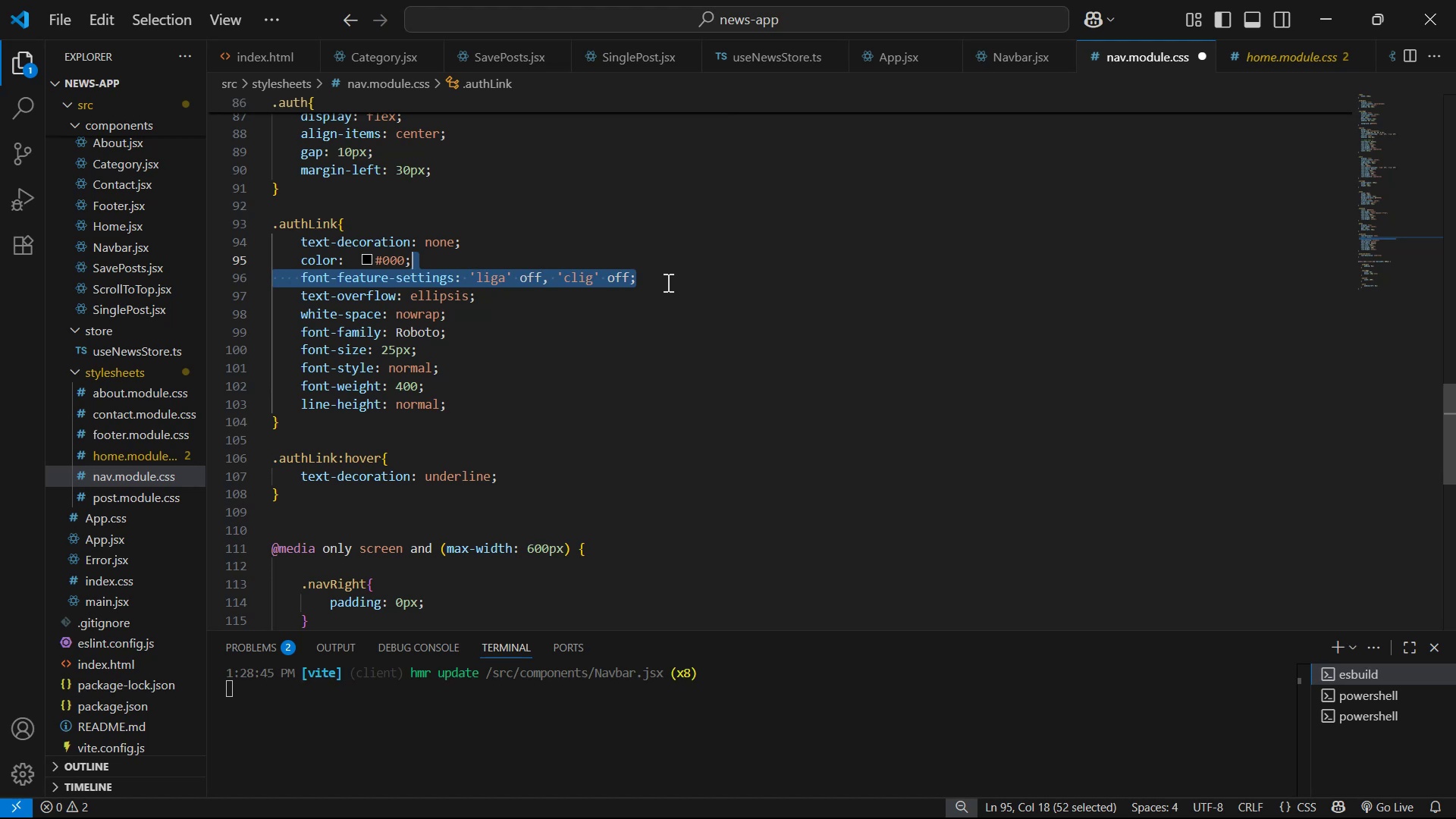 
left_click_drag(start_coordinate=[668, 298], to_coordinate=[678, 281])
 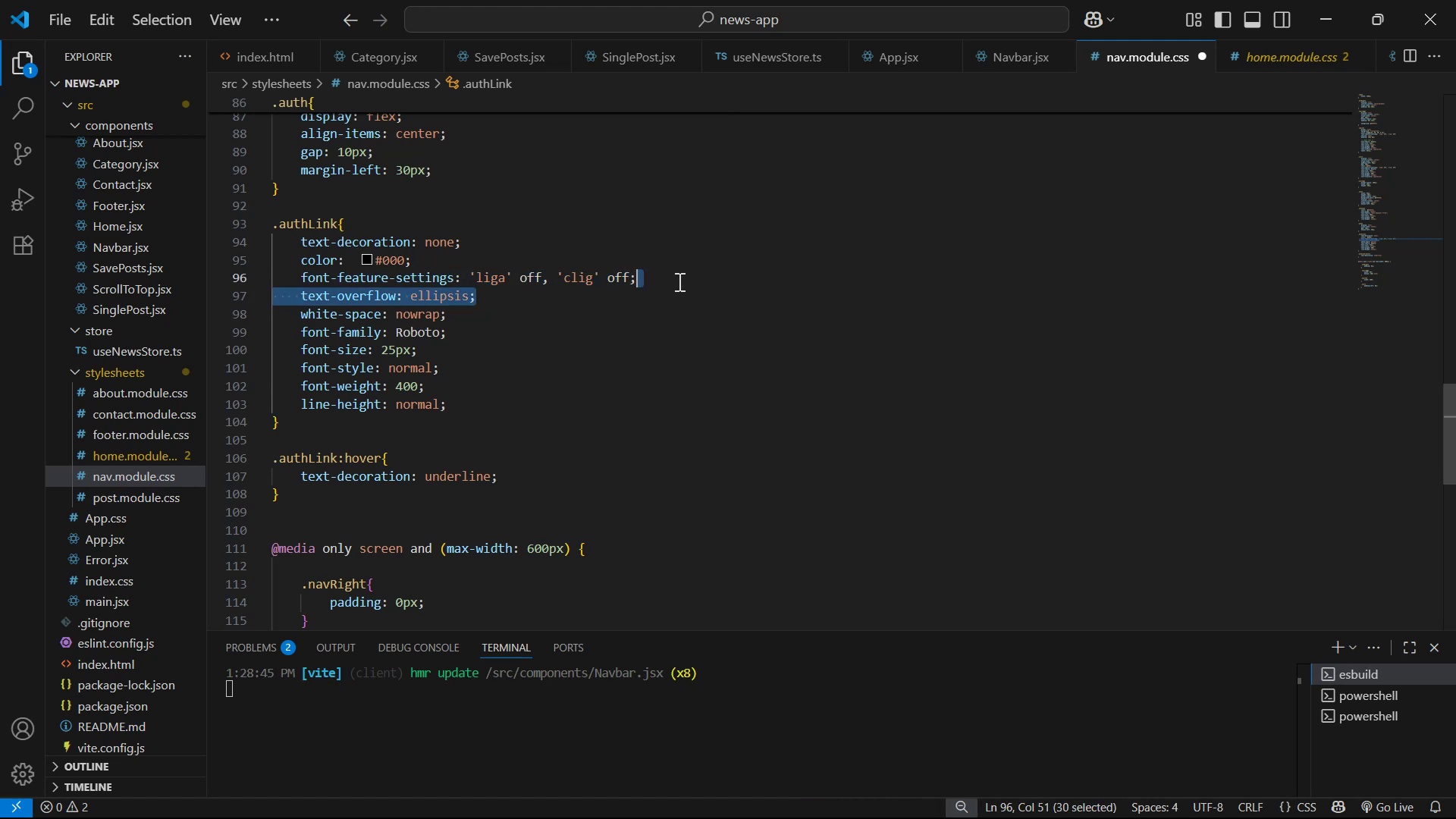 
left_click([678, 281])
 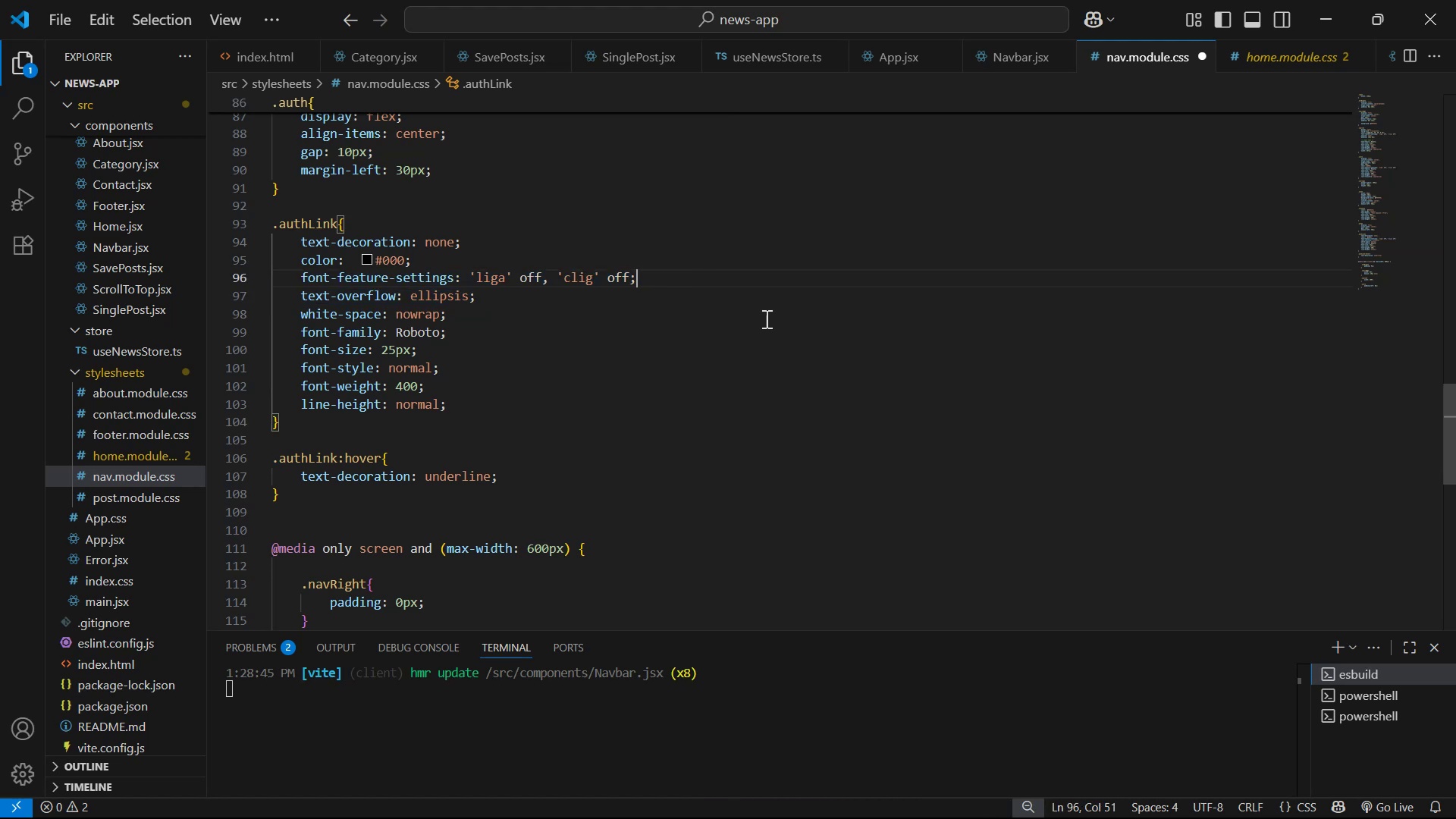 
left_click([748, 303])
 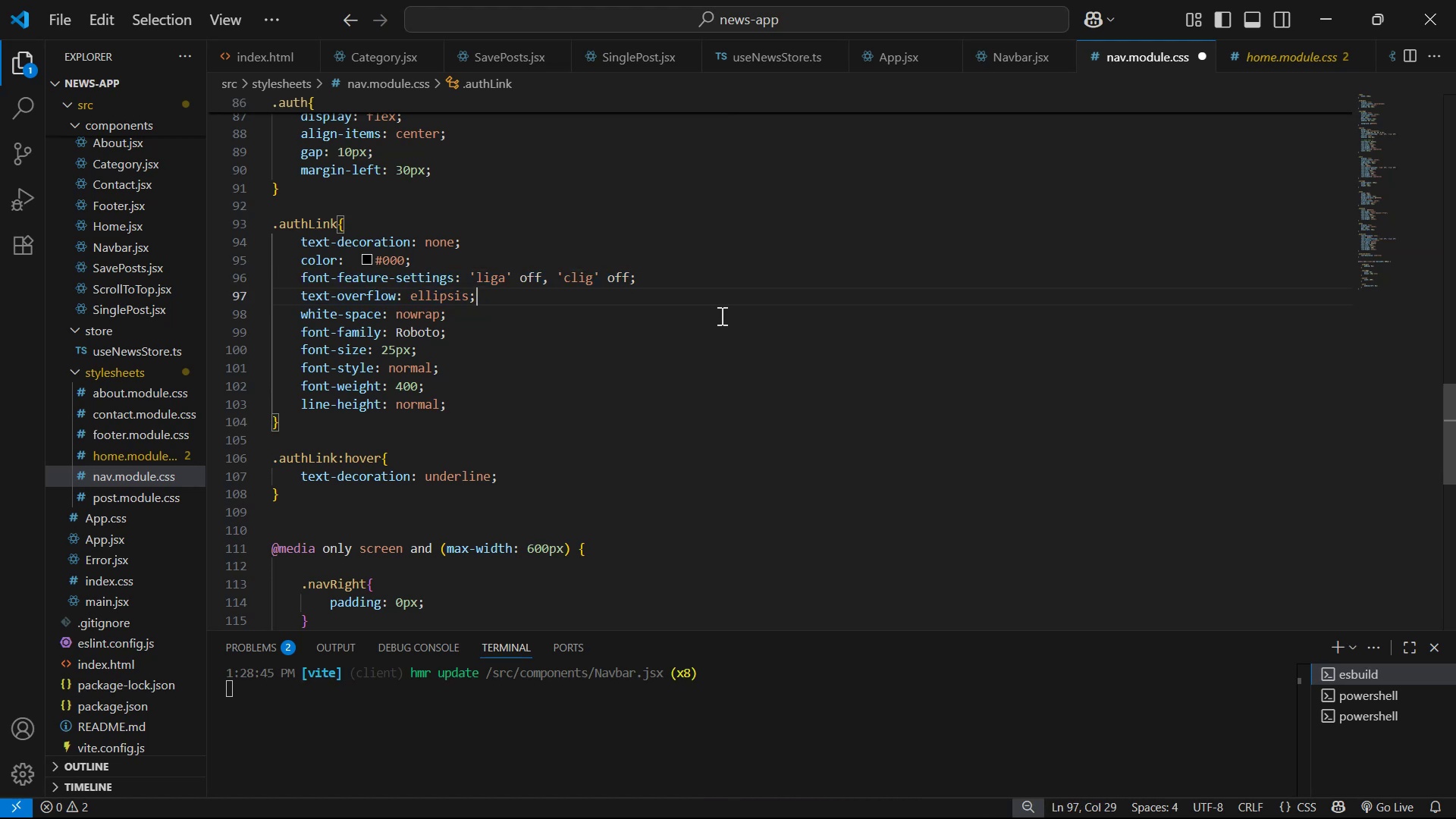 
left_click_drag(start_coordinate=[718, 323], to_coordinate=[738, 278])
 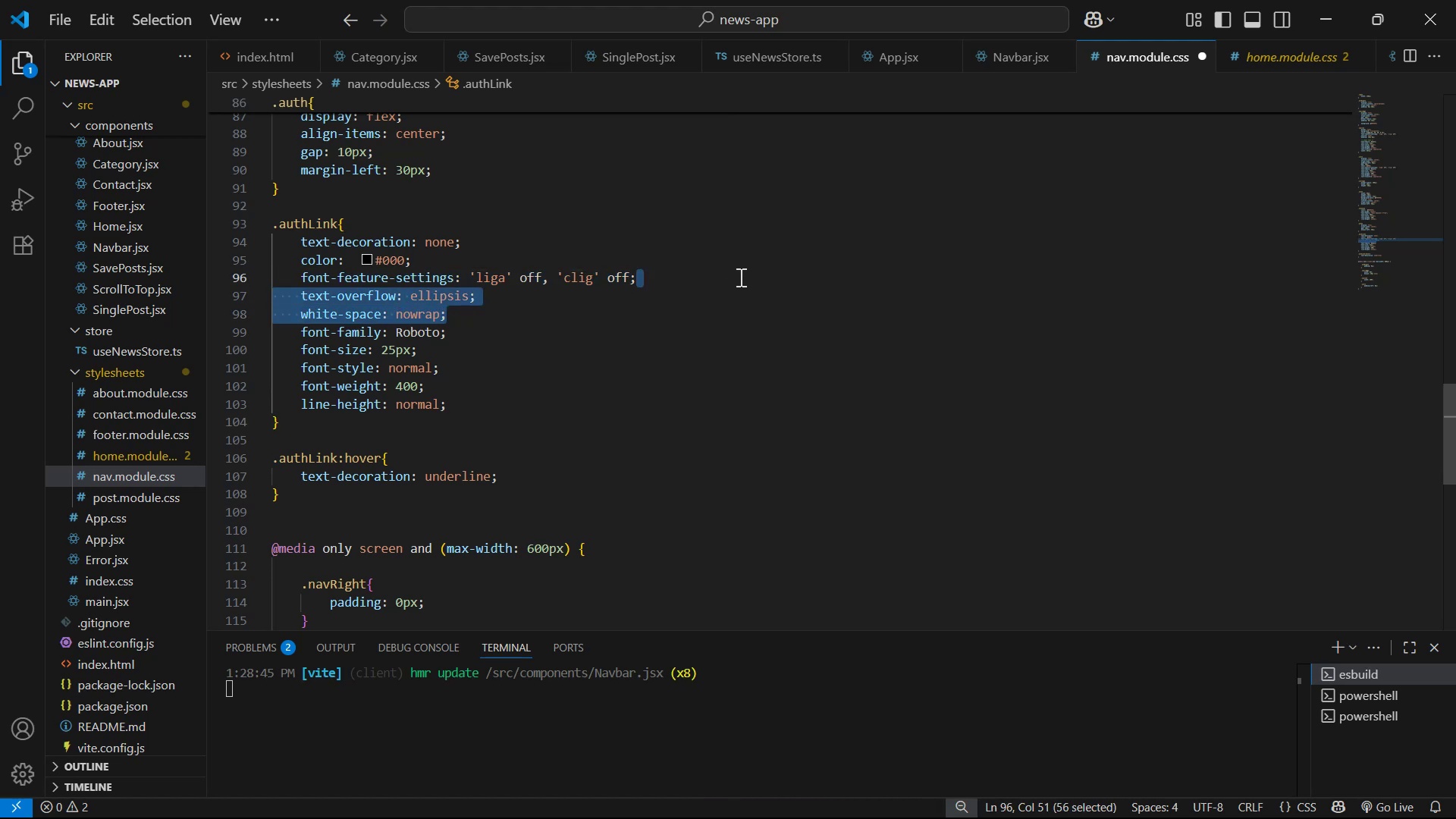 
key(Backspace)
 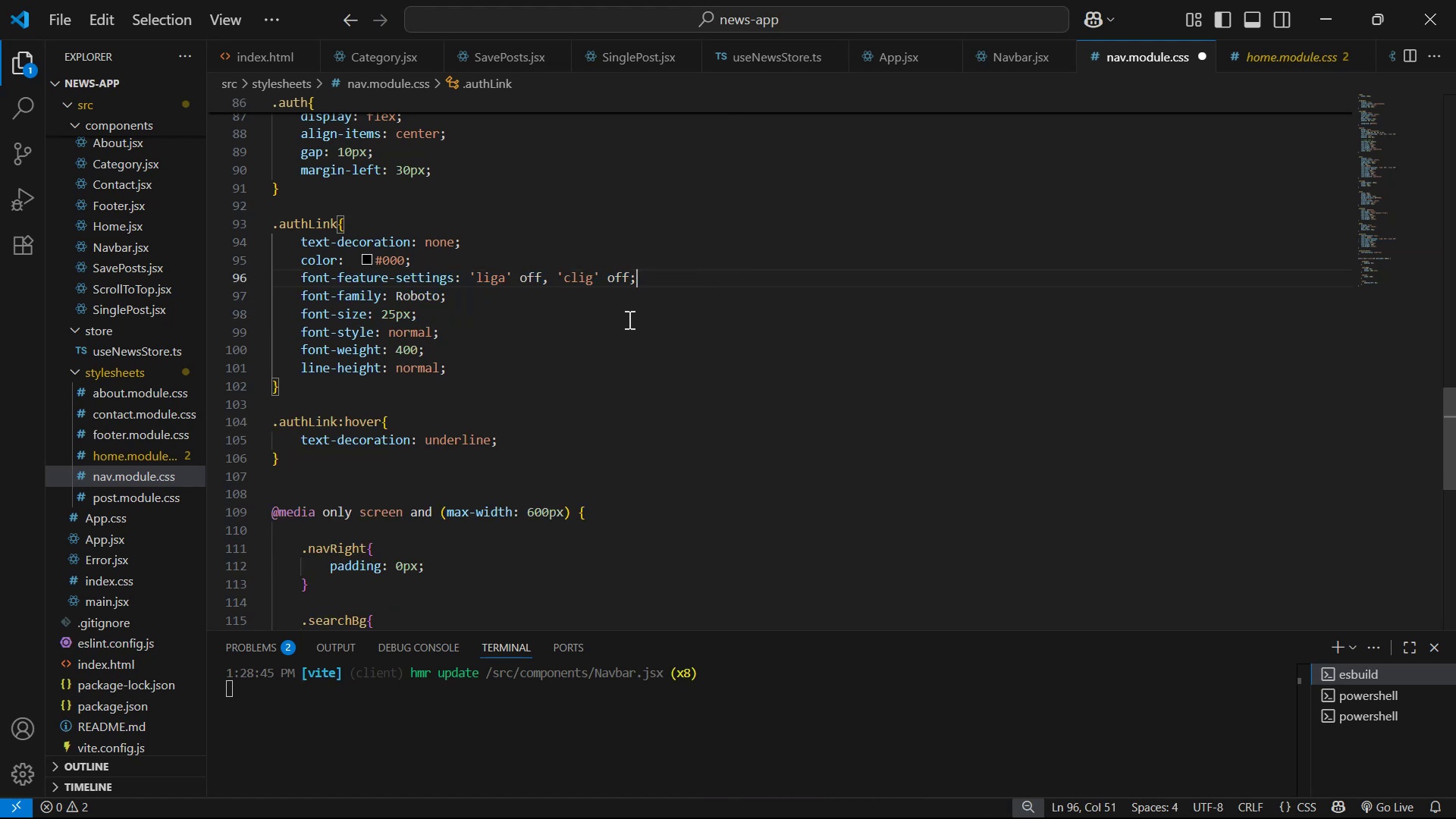 
key(Control+ControlLeft)
 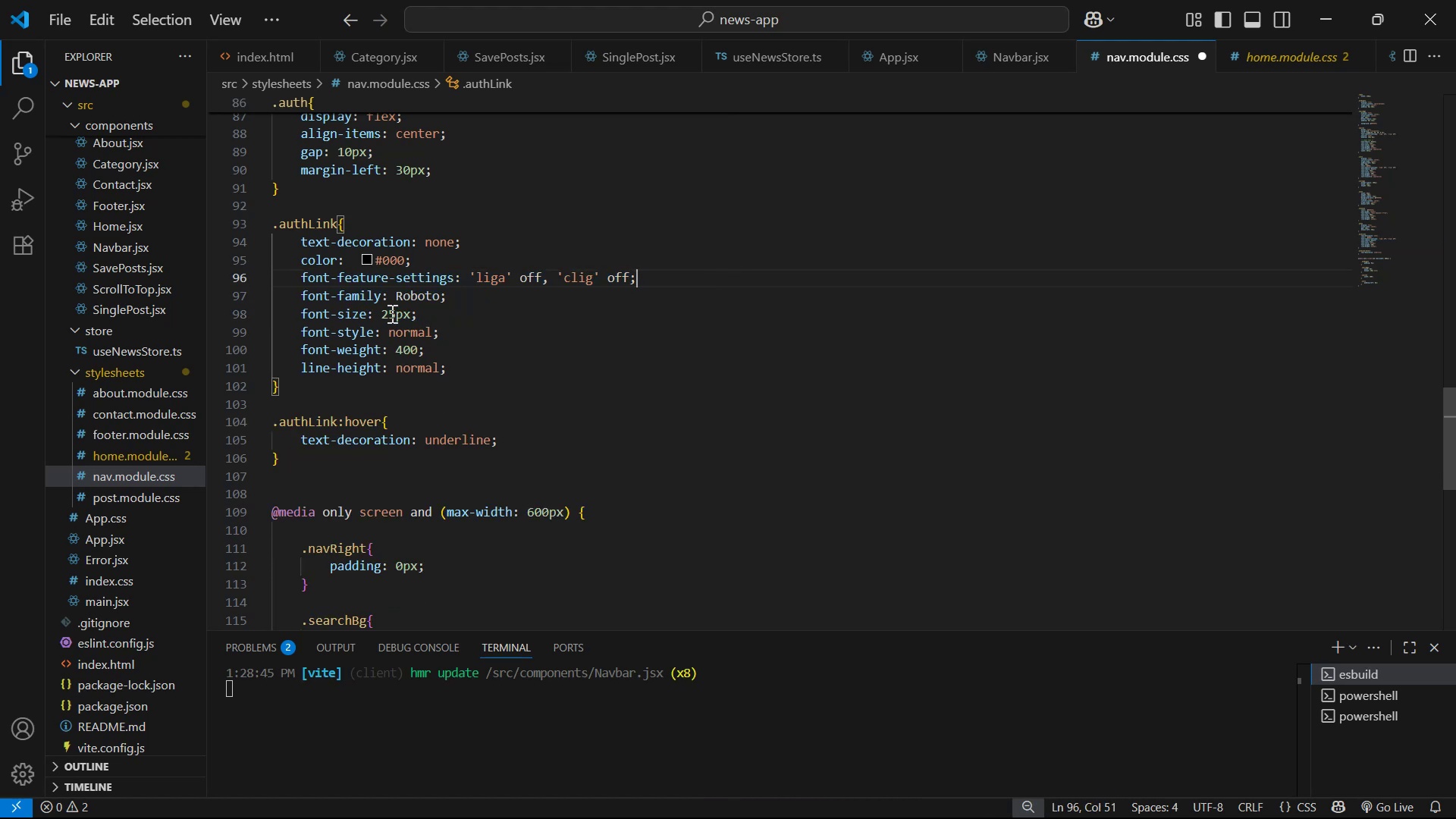 
left_click([394, 312])
 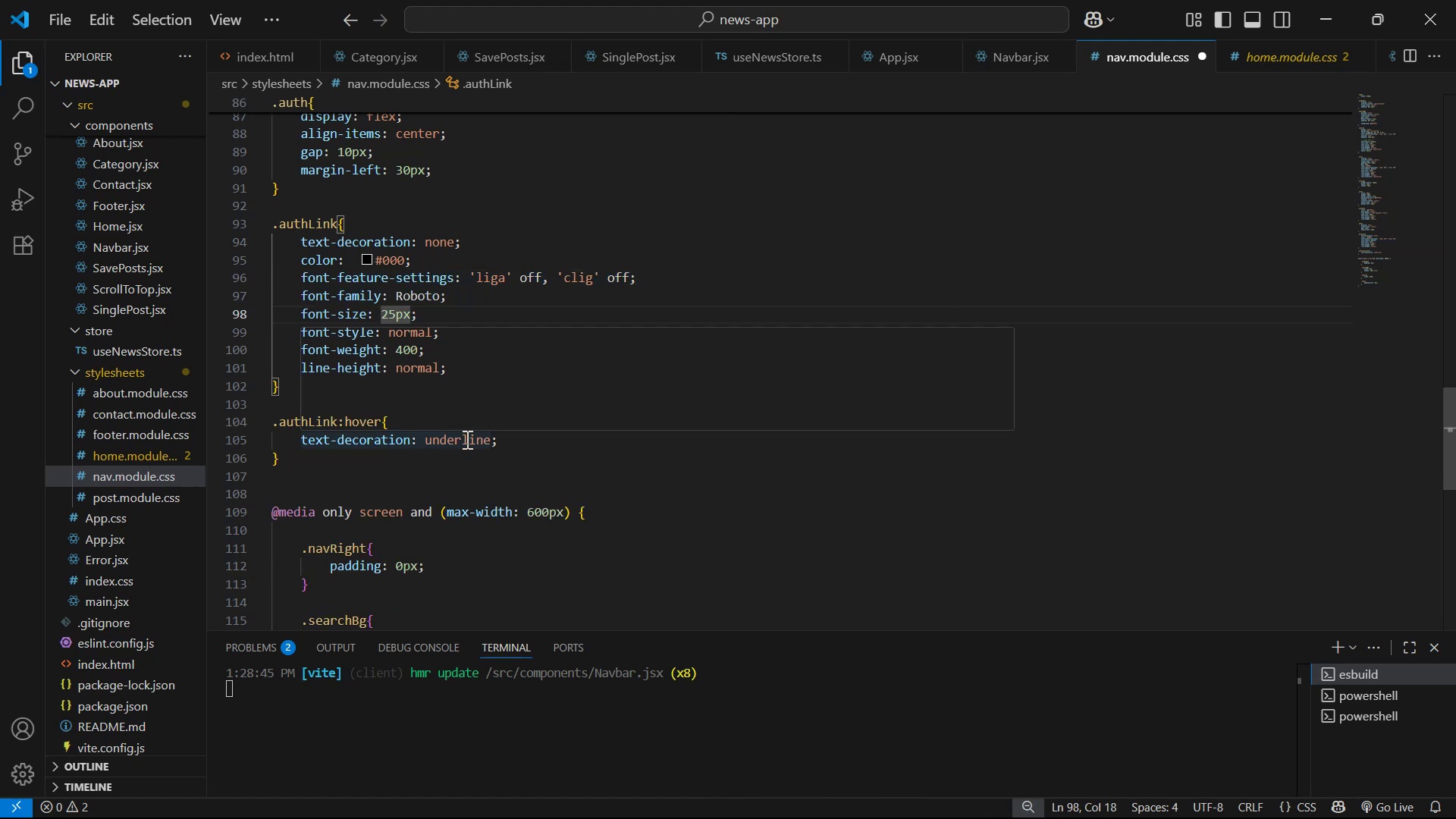 
key(Backspace)
key(Backspace)
type(18)
 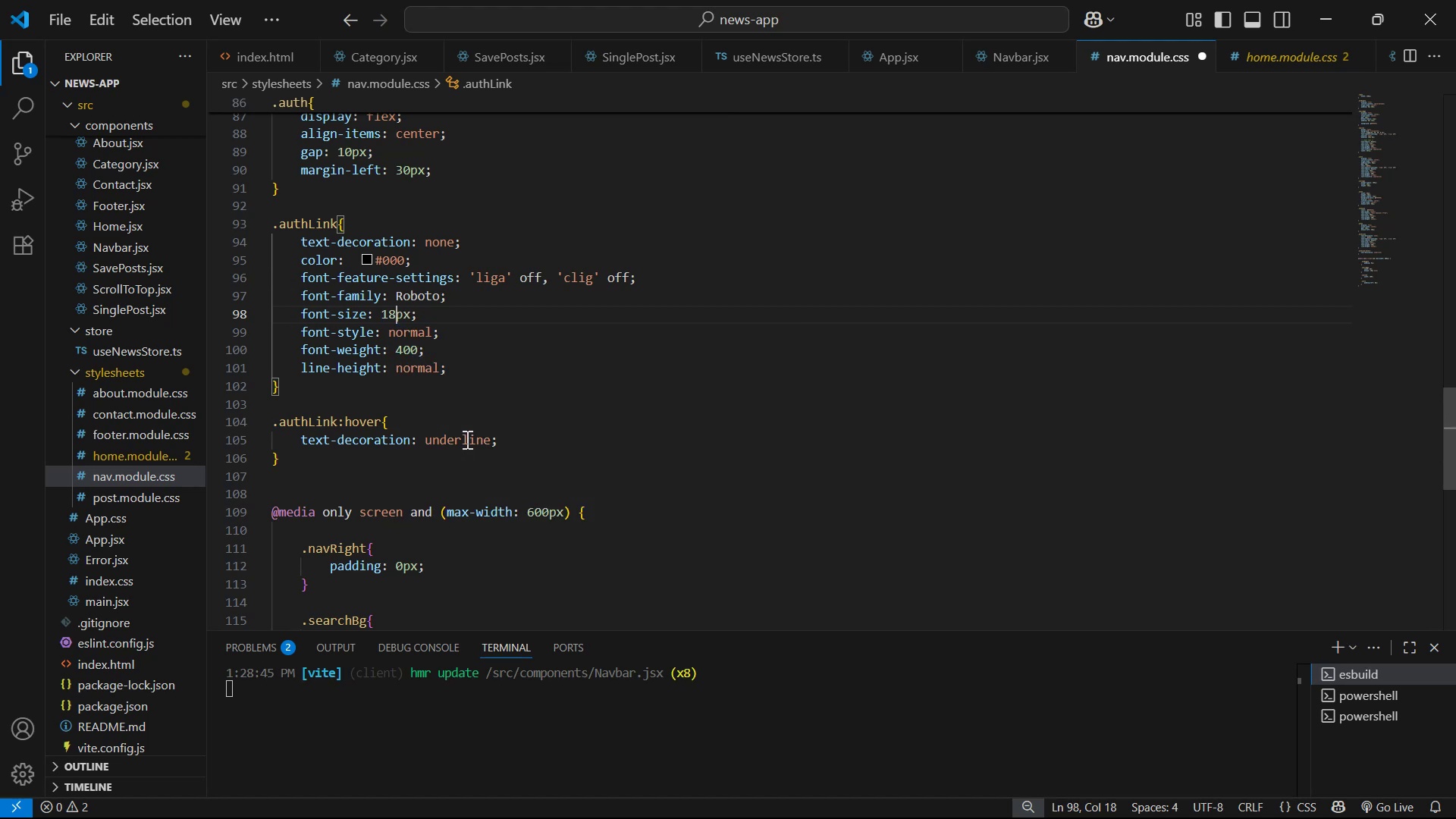 
key(Control+S)
 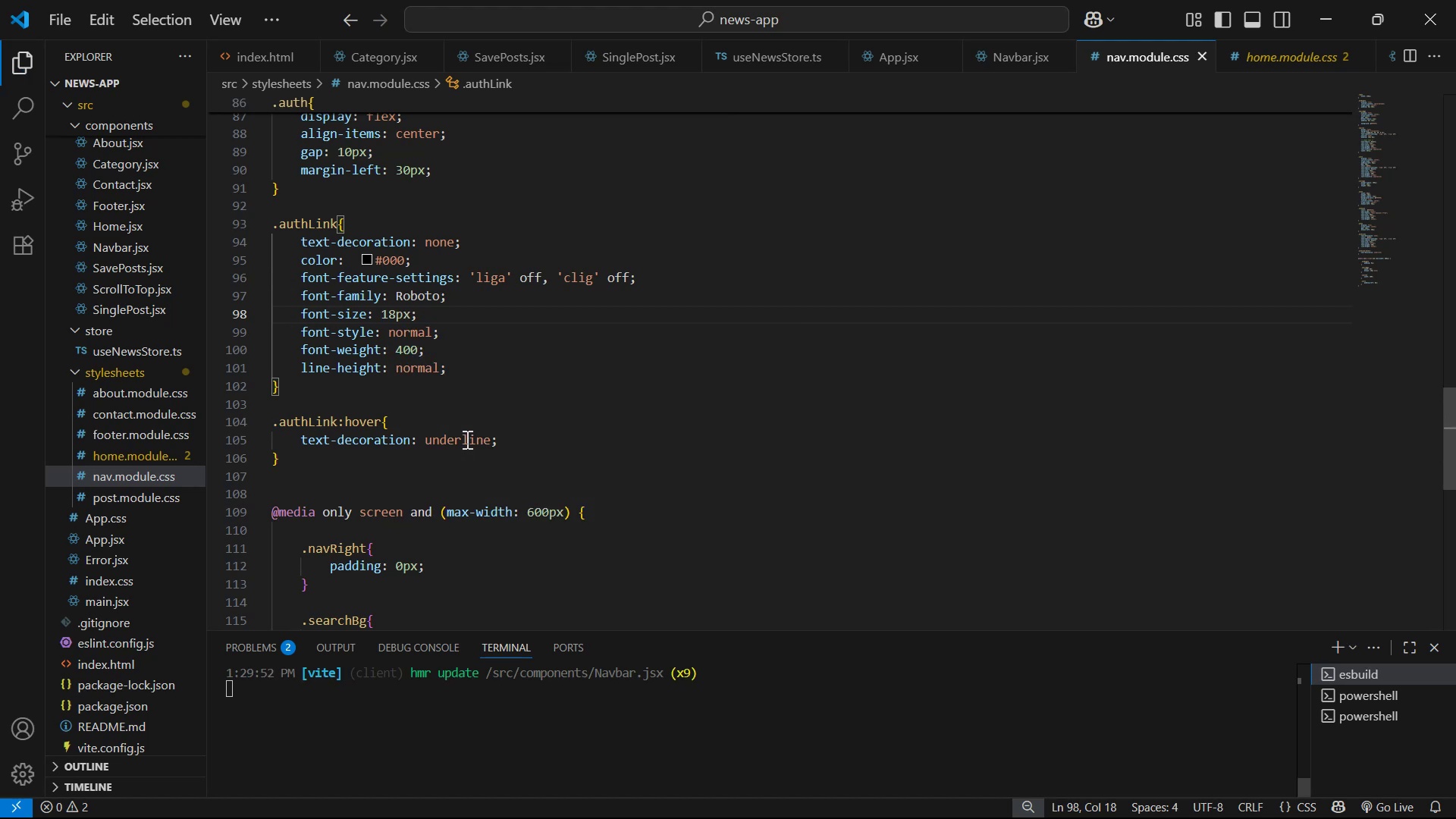 
key(Alt+Tab)
 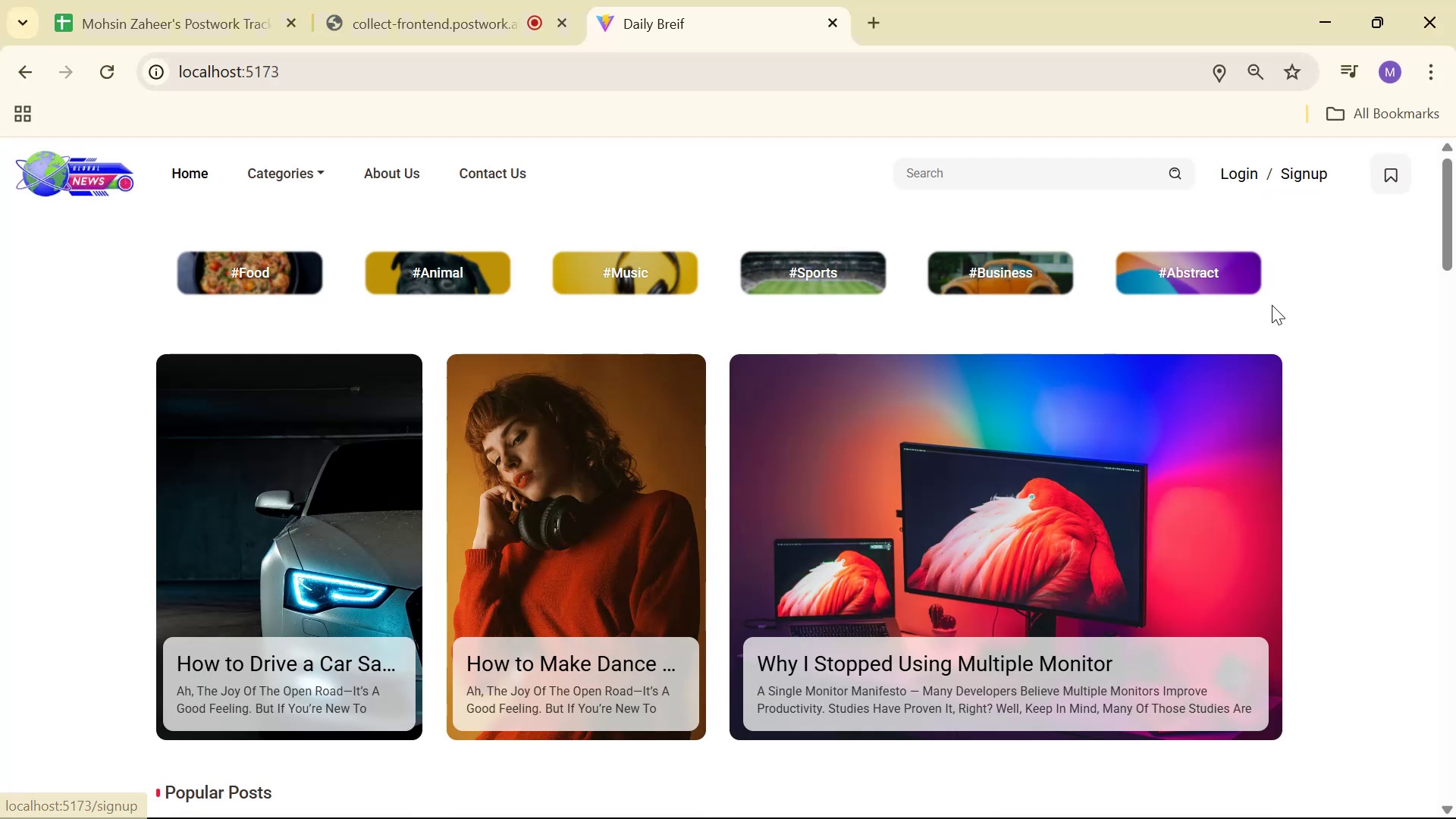 
wait(11.1)
 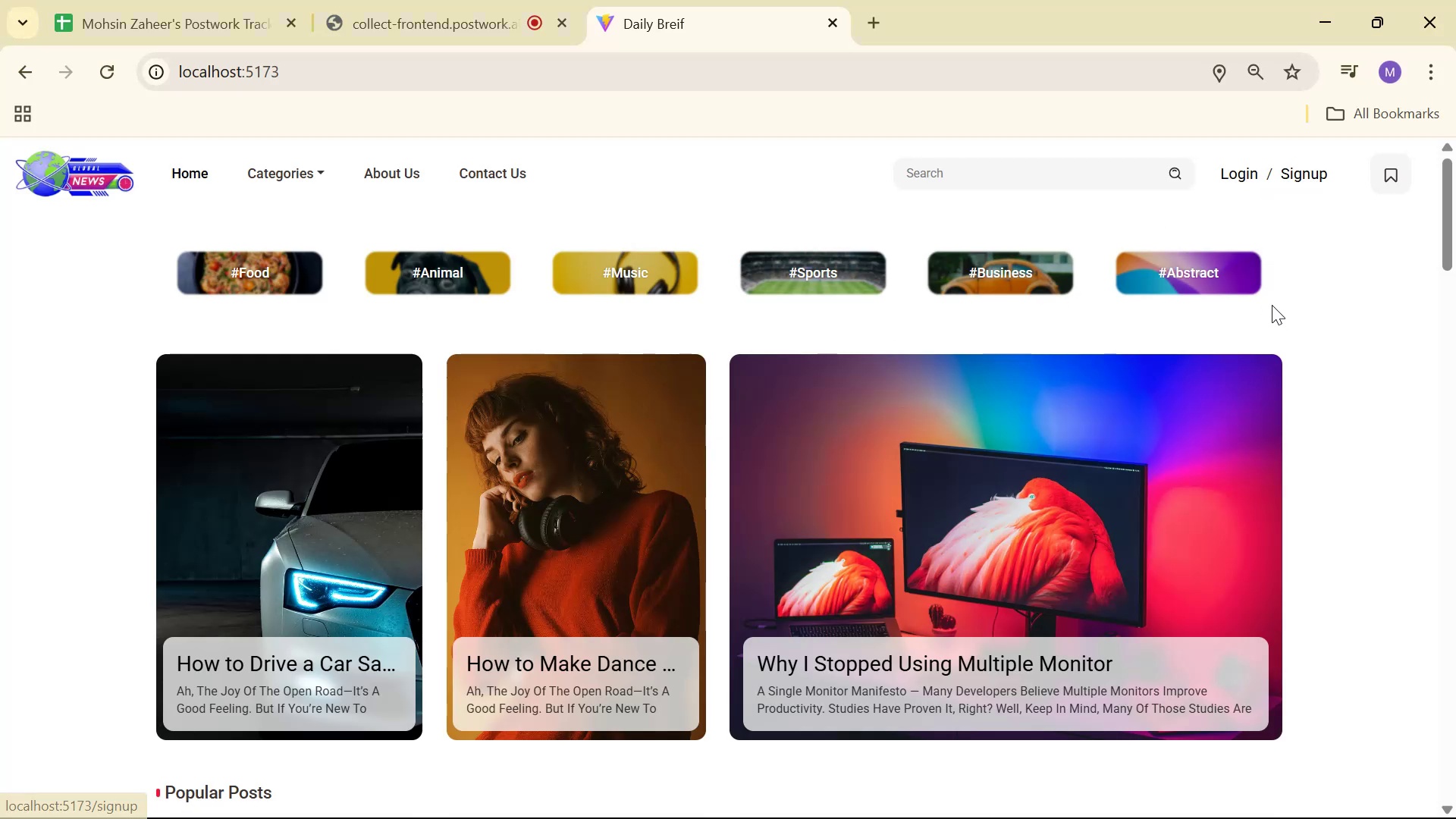 
left_click([1247, 177])
 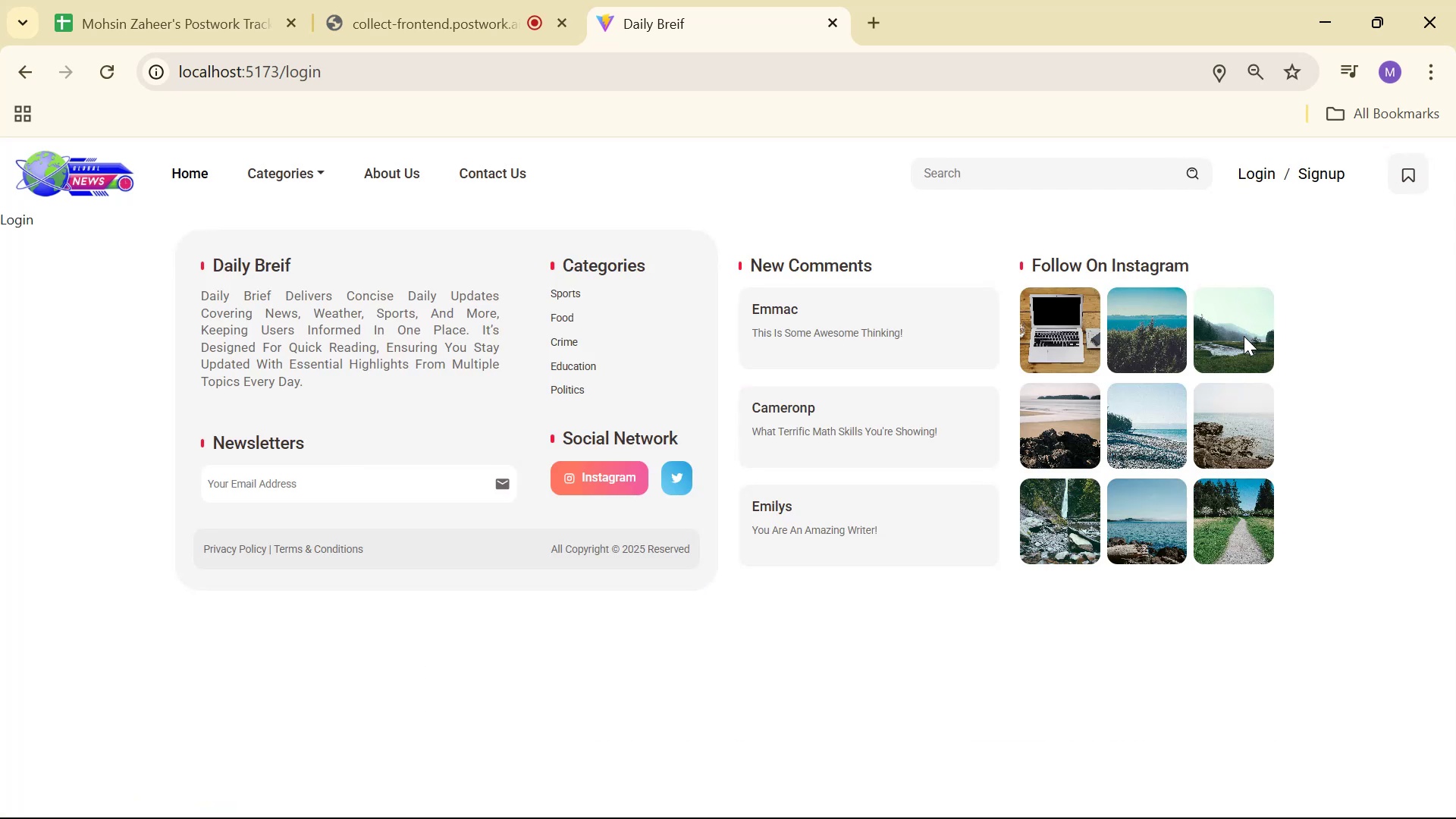 
key(Alt+Tab)
 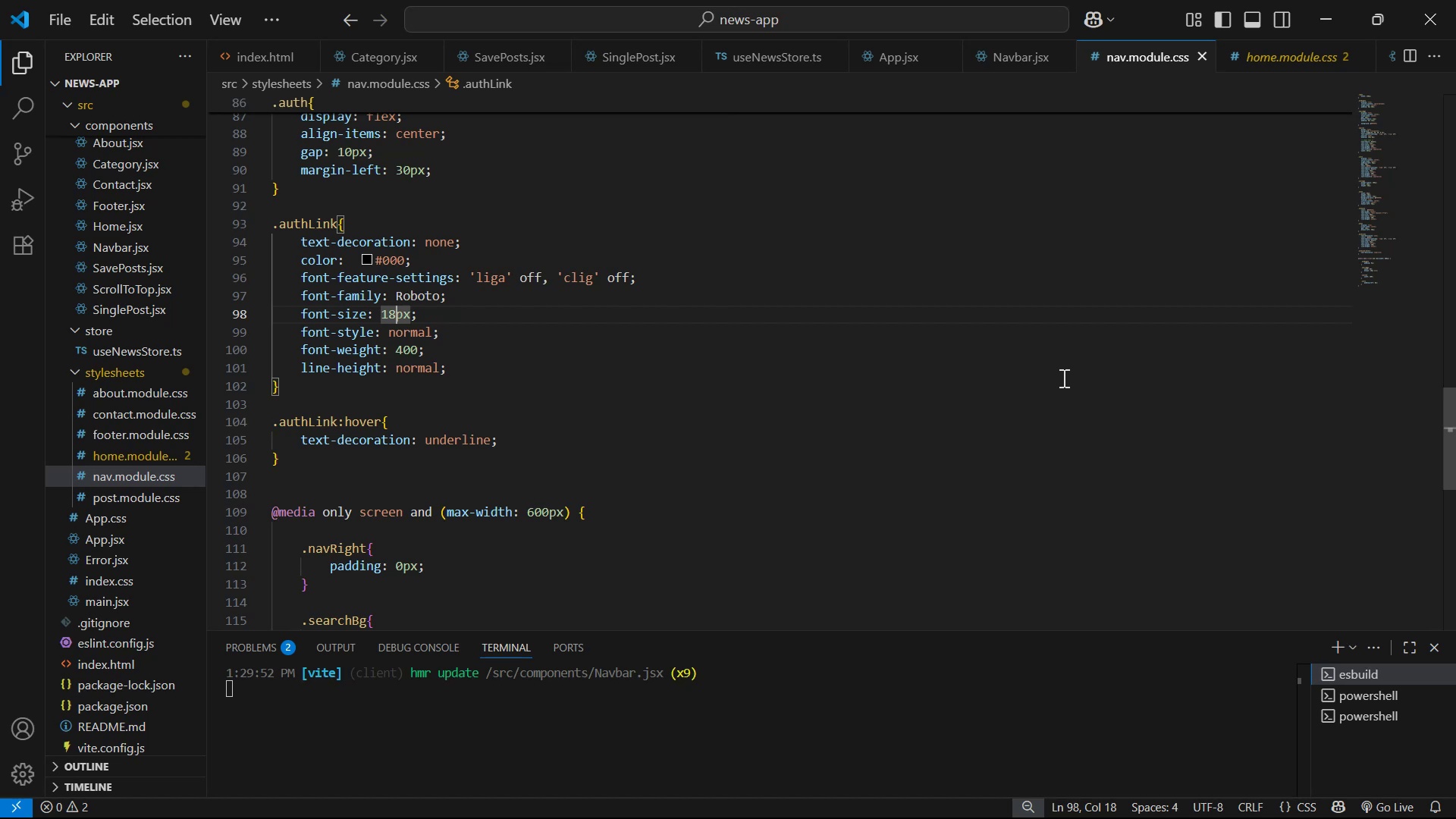 
wait(10.88)
 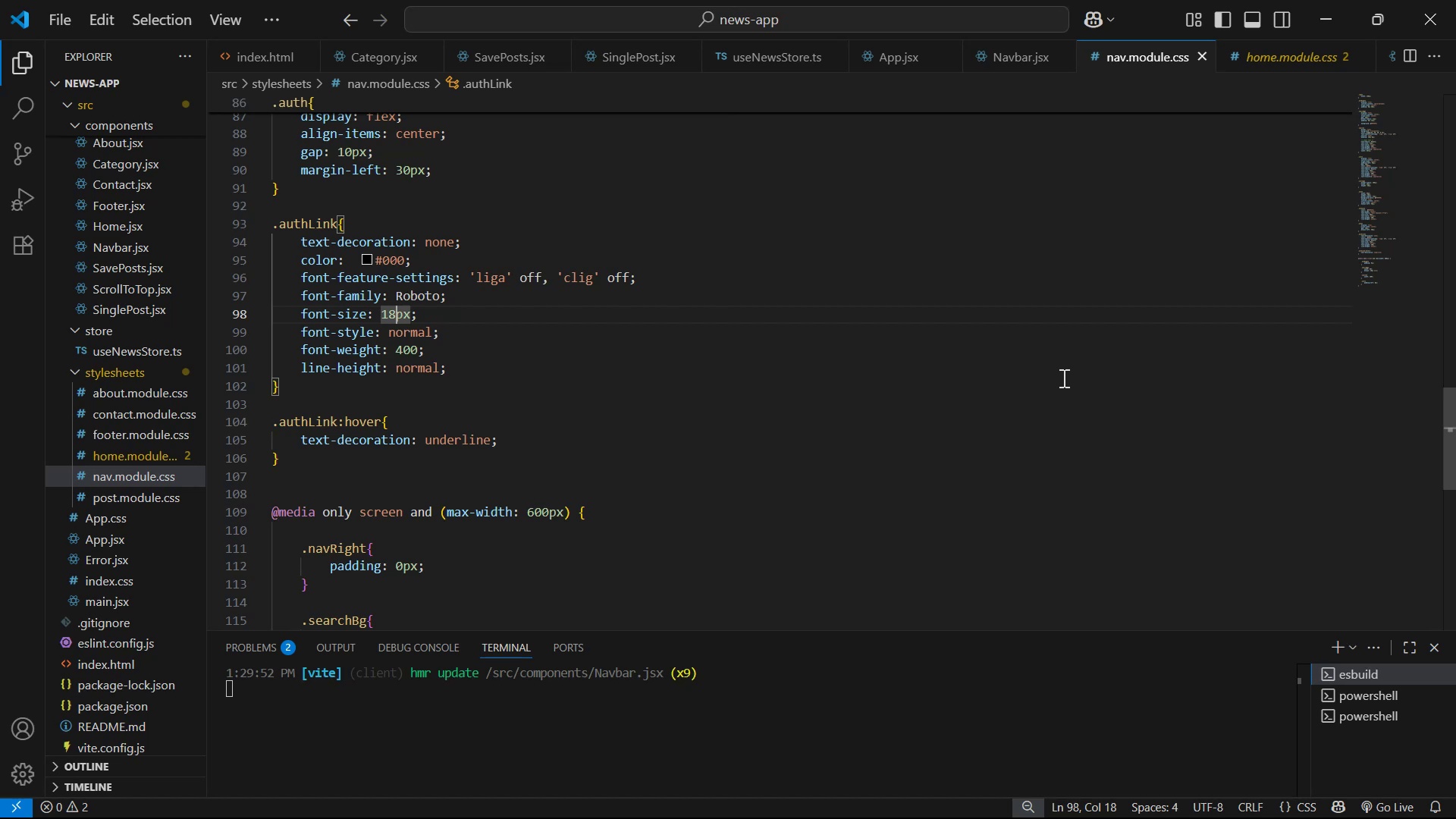 
scroll: coordinate [111, 172], scroll_direction: up, amount: 3.0
 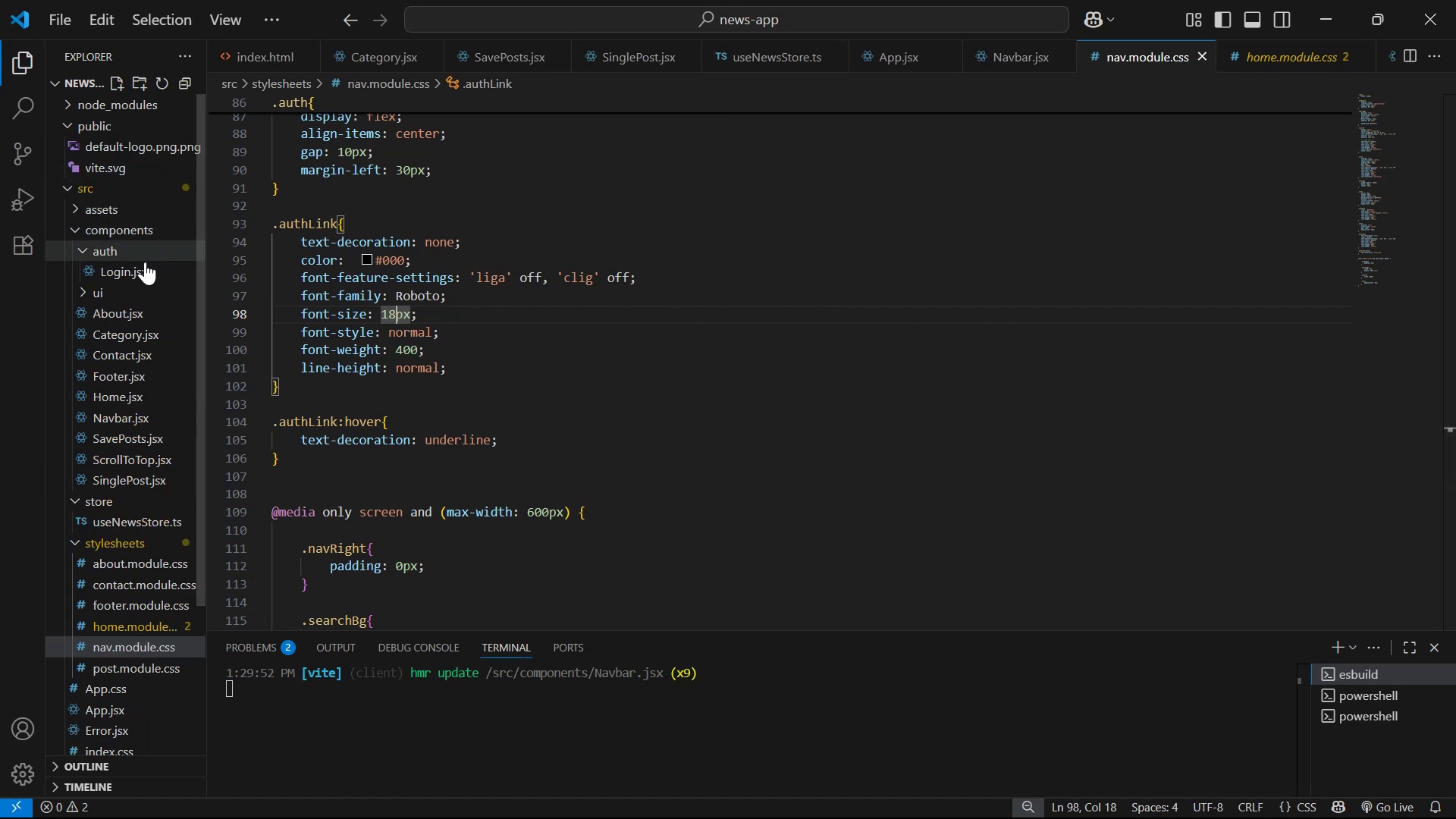 
left_click([145, 265])
 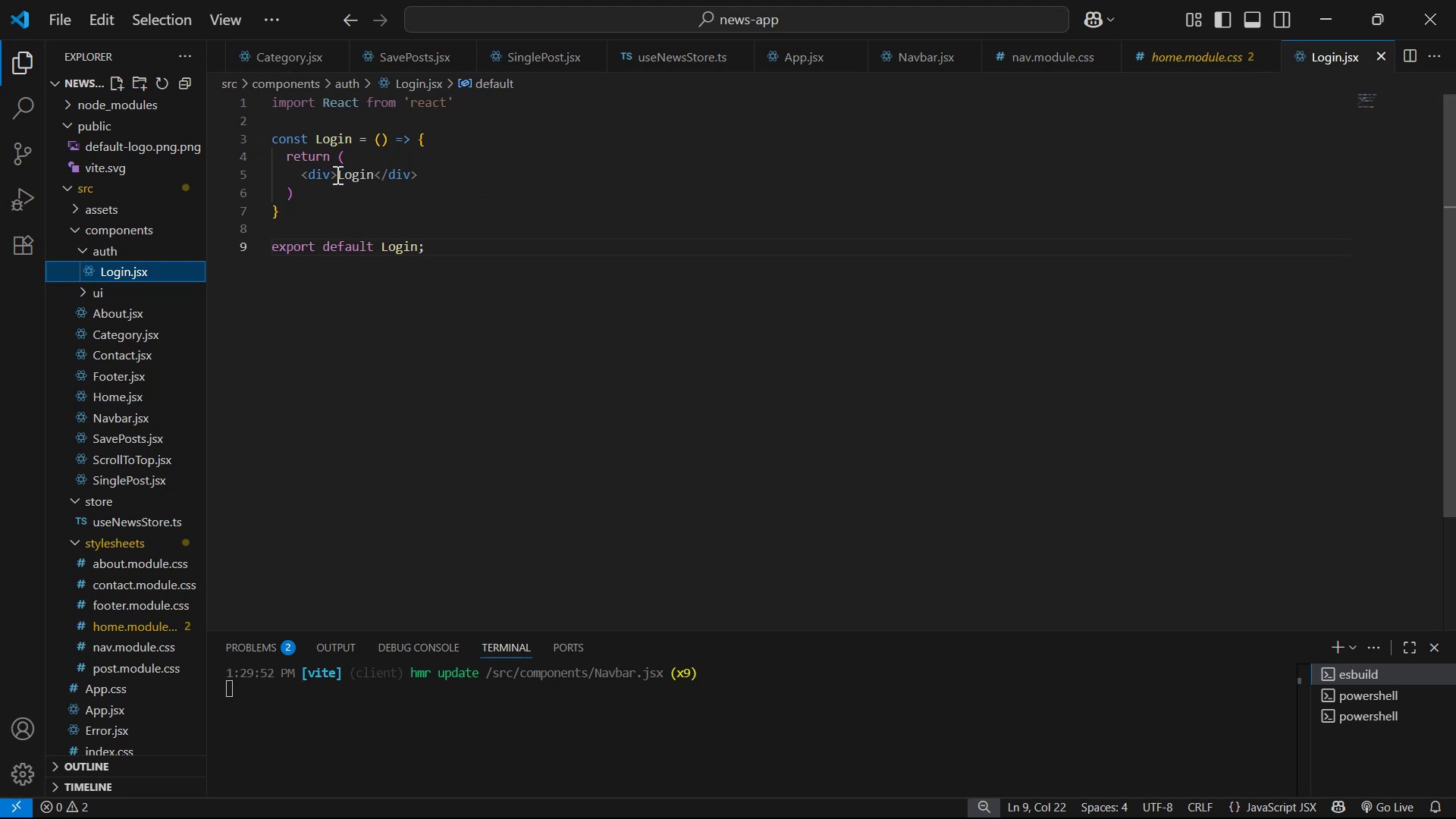 
left_click([328, 174])
 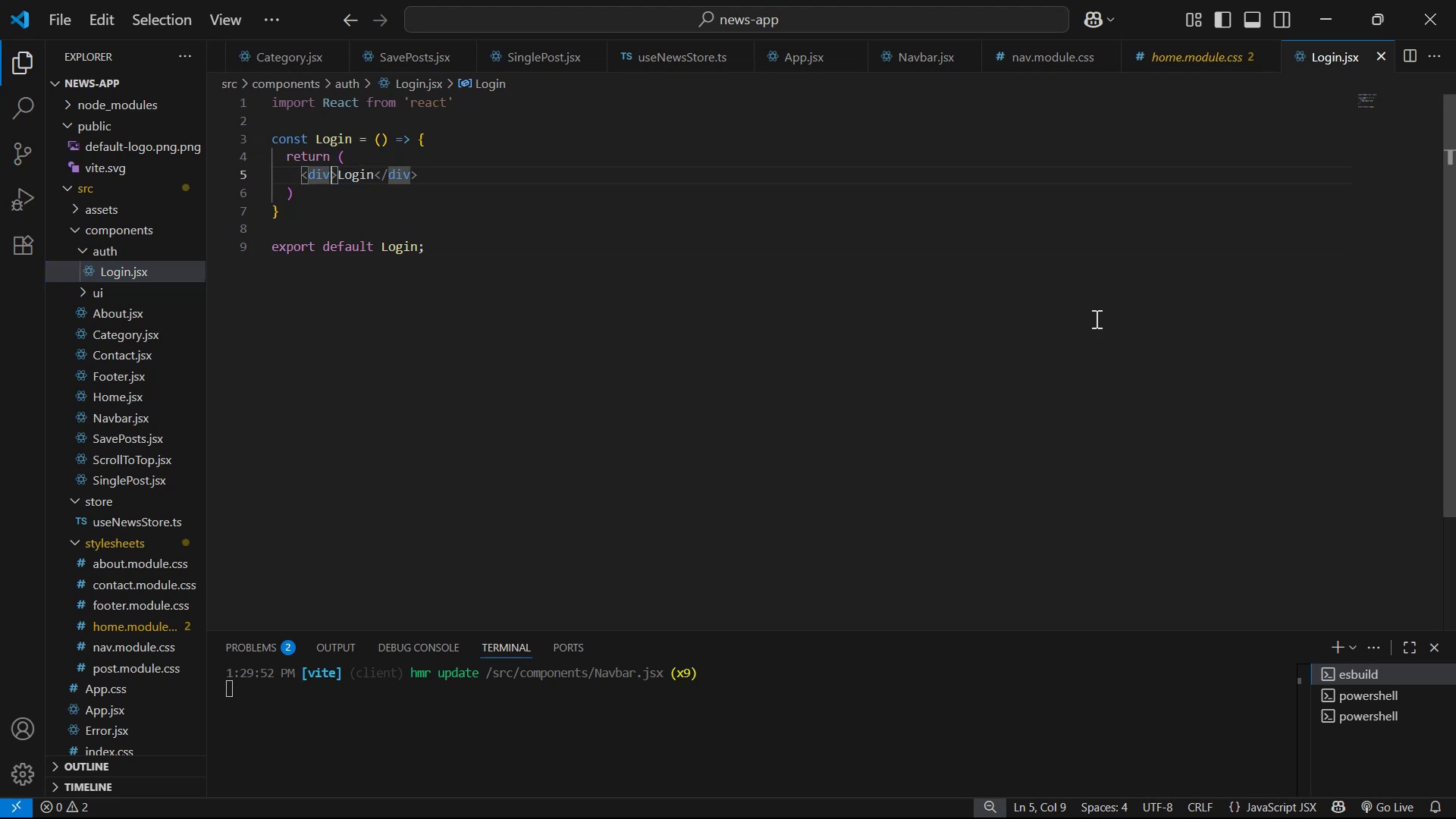 
type( cla)
 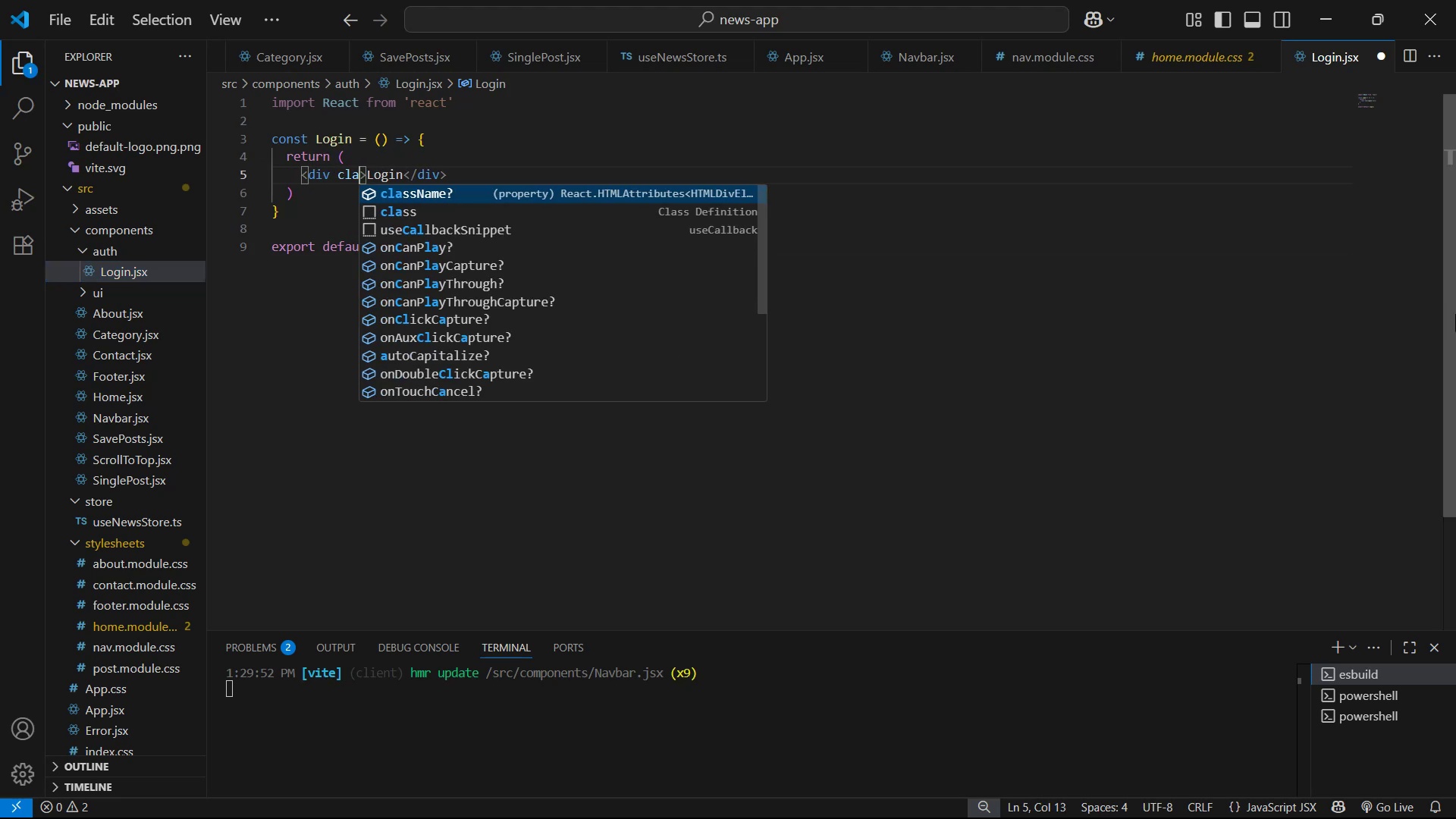 
key(Enter)
 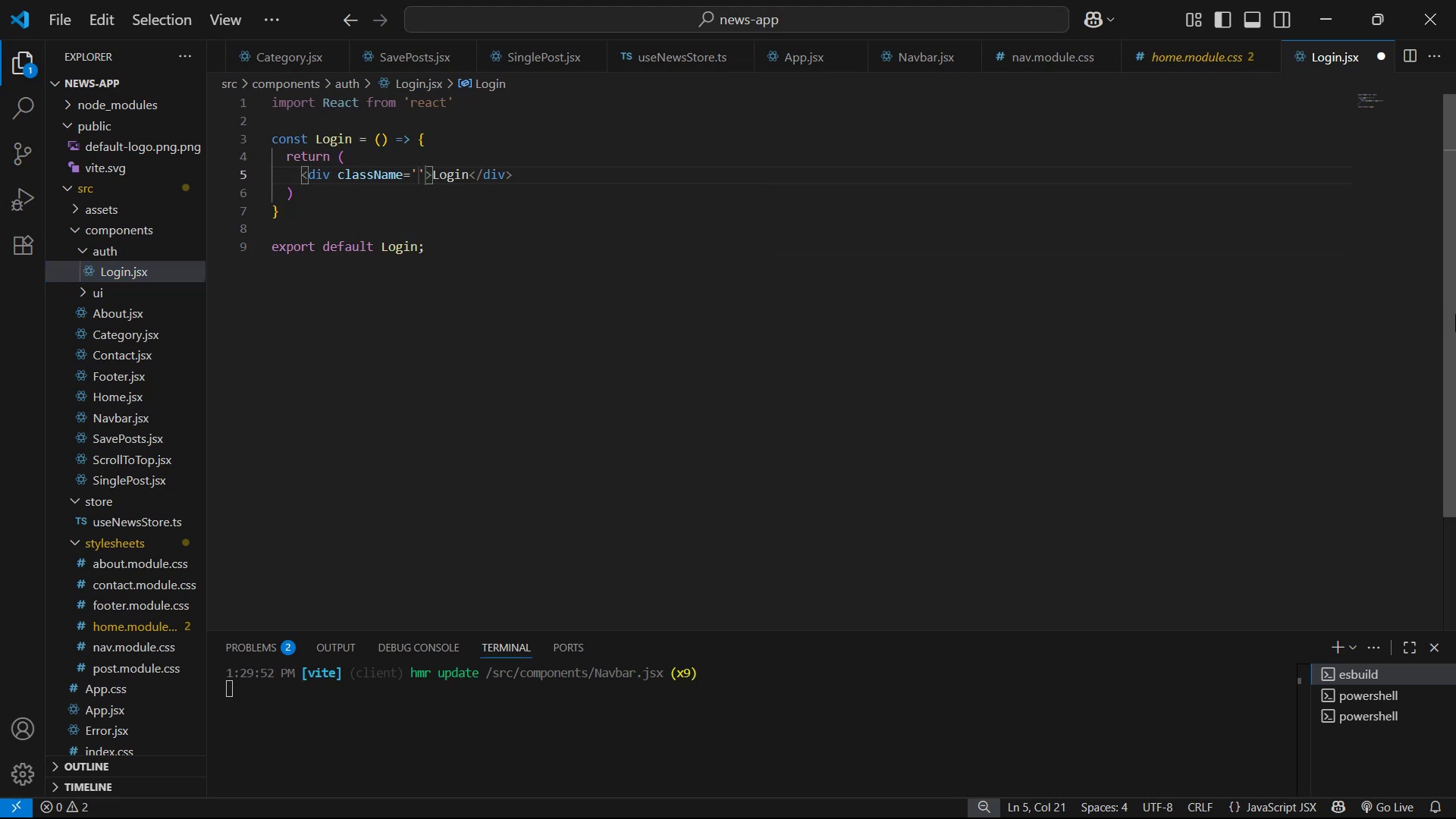 
key(ArrowRight)
 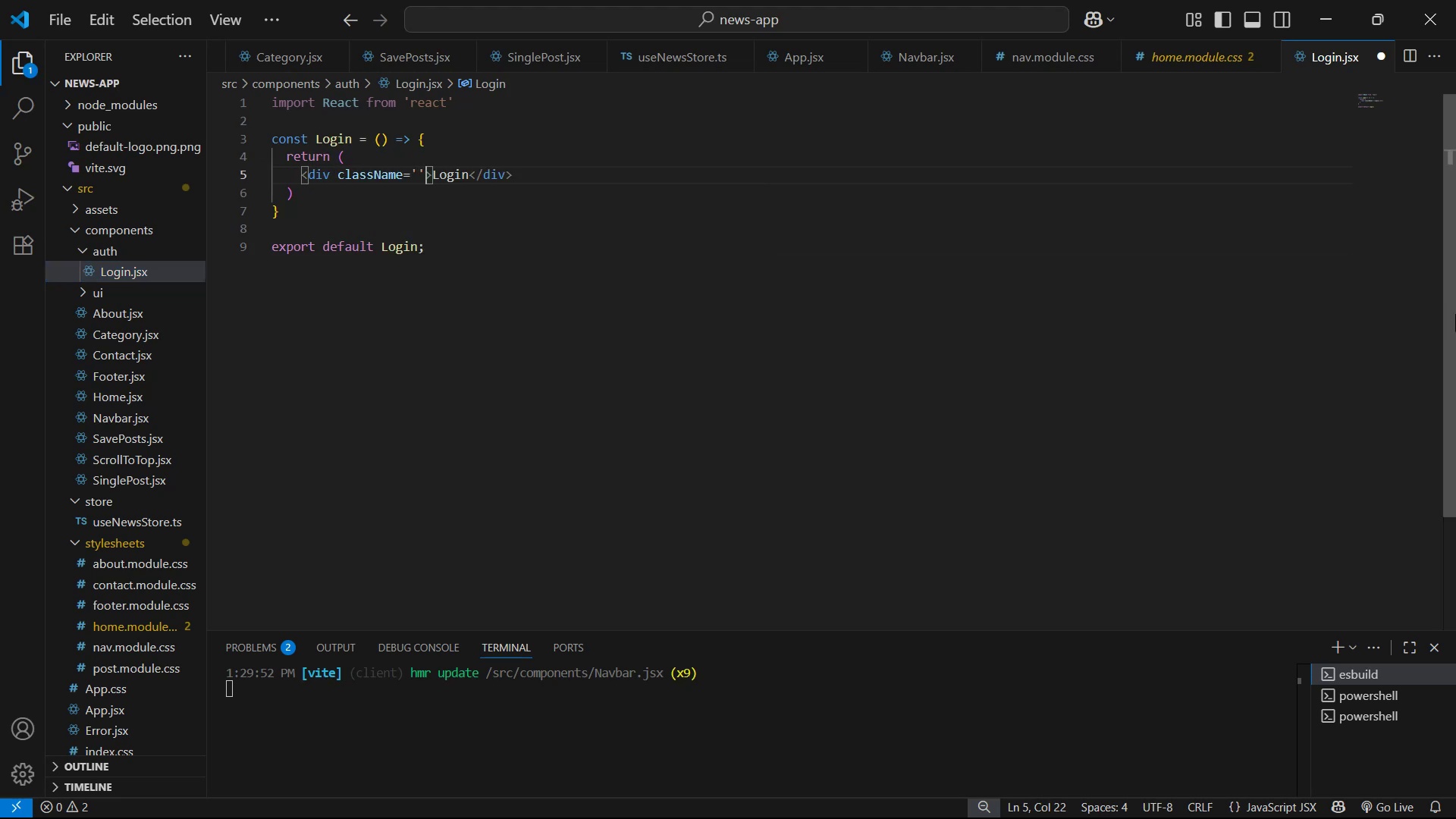 
key(Backspace)
key(Backspace)
type({sty)
 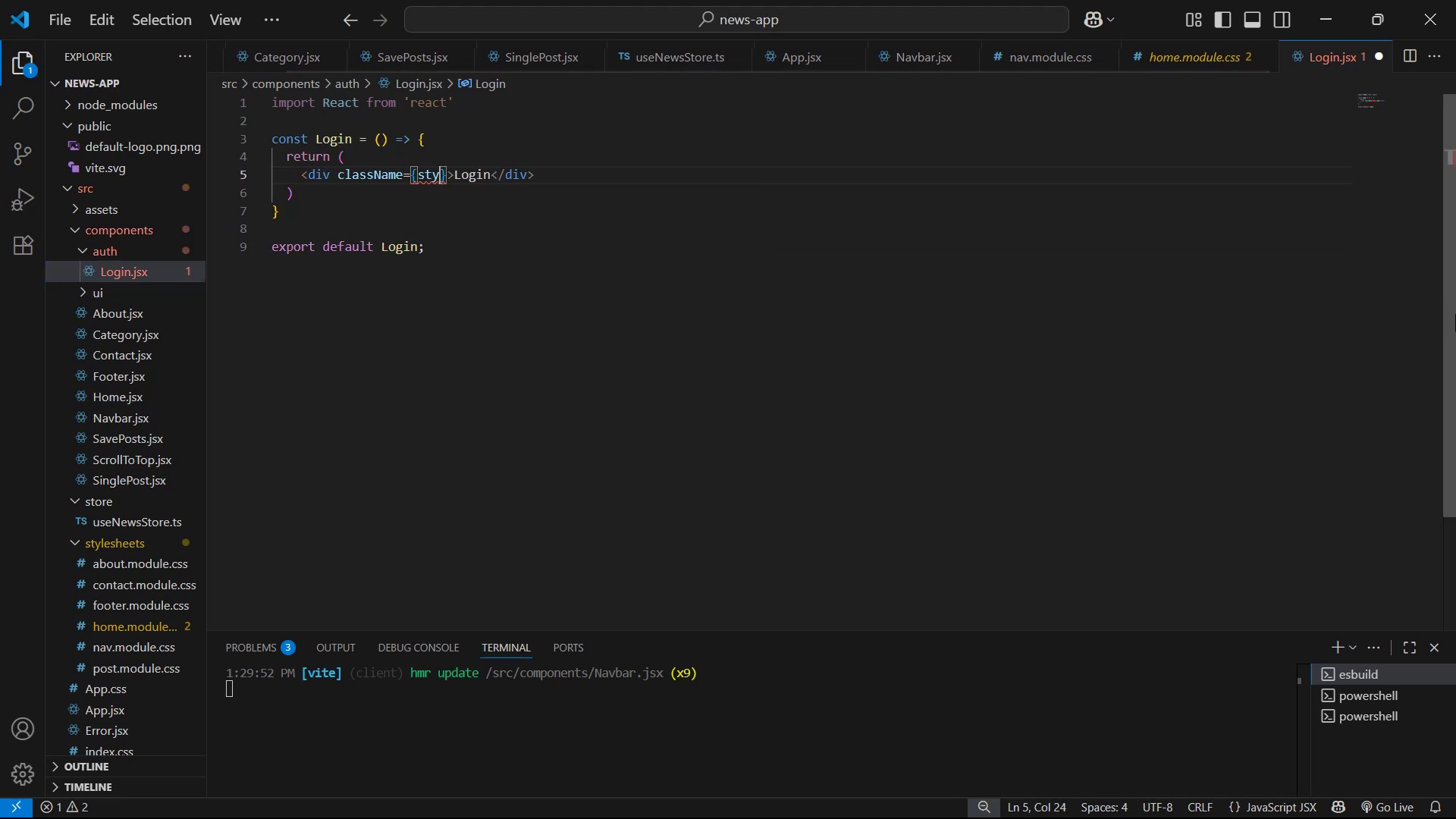 
key(Enter)
 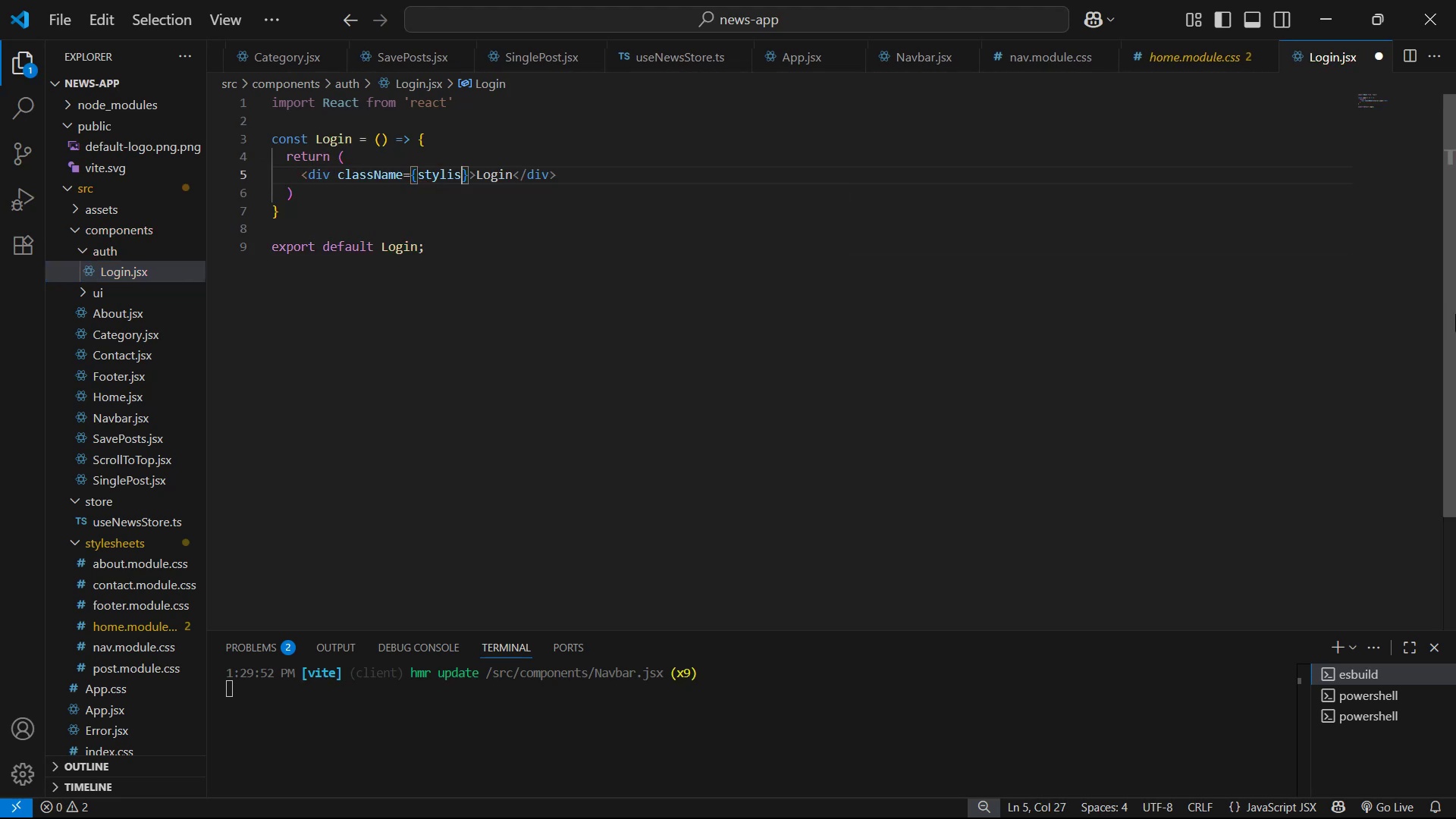 
hold_key(key=ControlLeft, duration=0.83)
 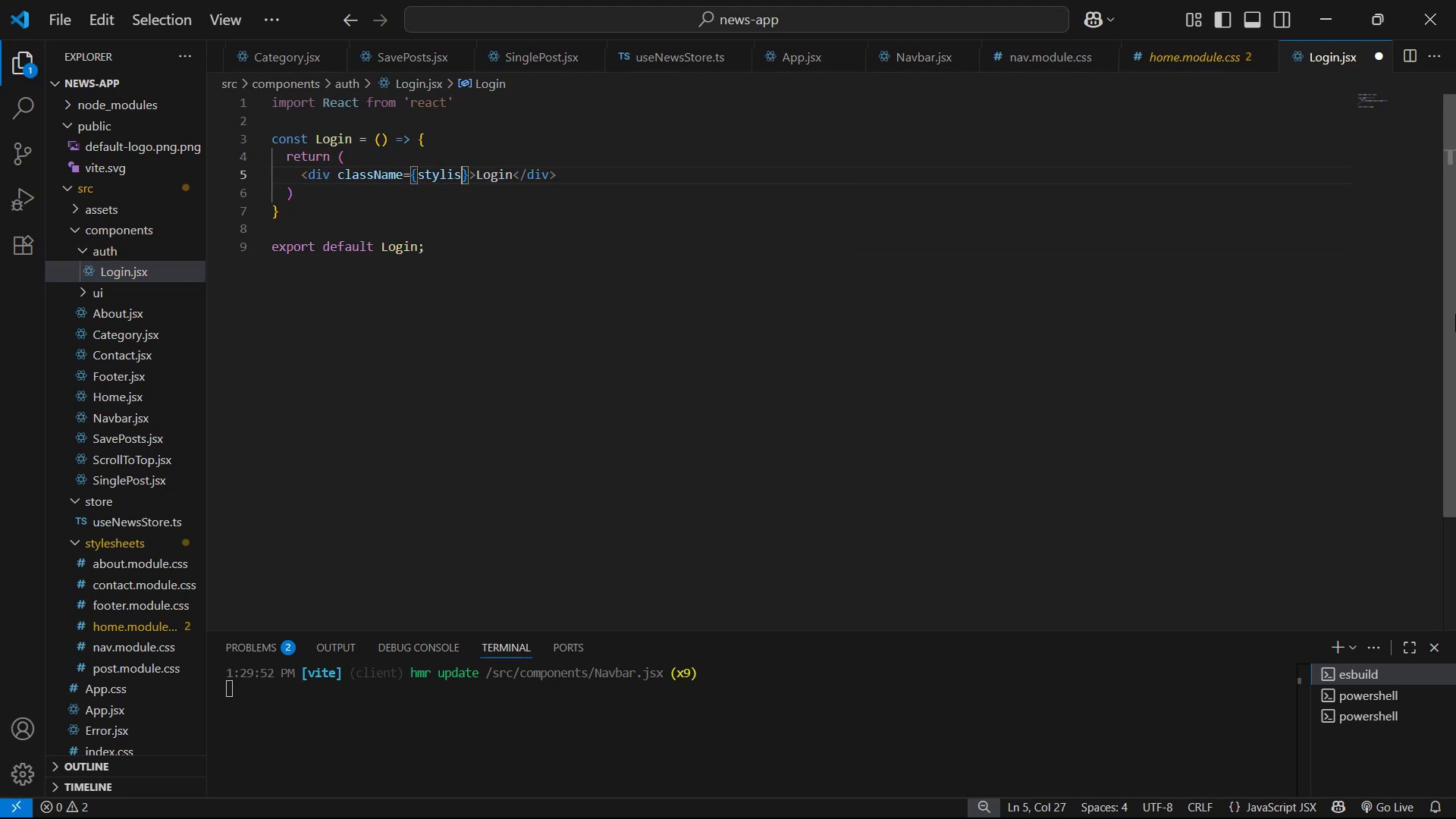 
key(Backspace)
key(Backspace)
type(es.)
 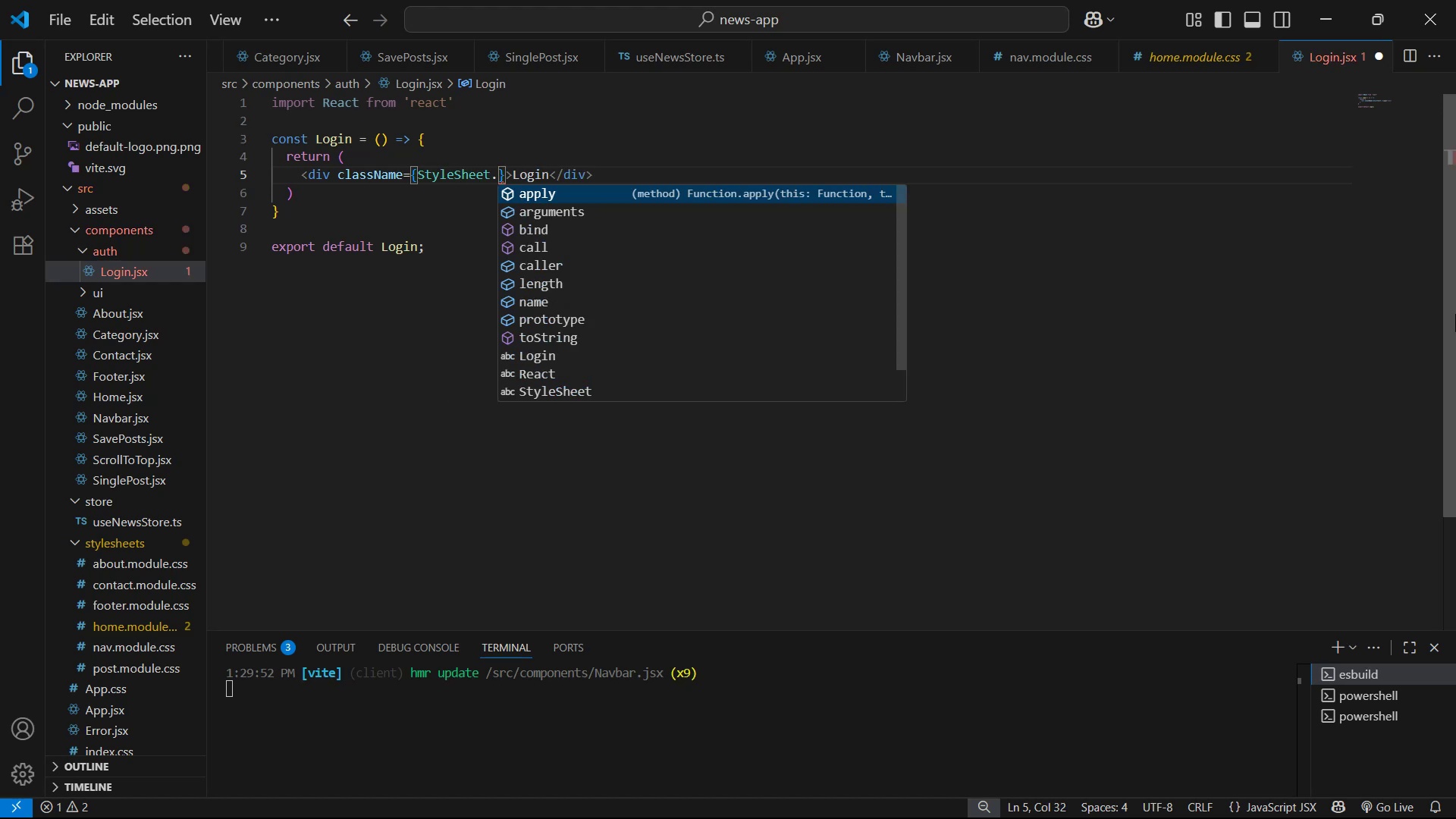 
key(Control+Z)
 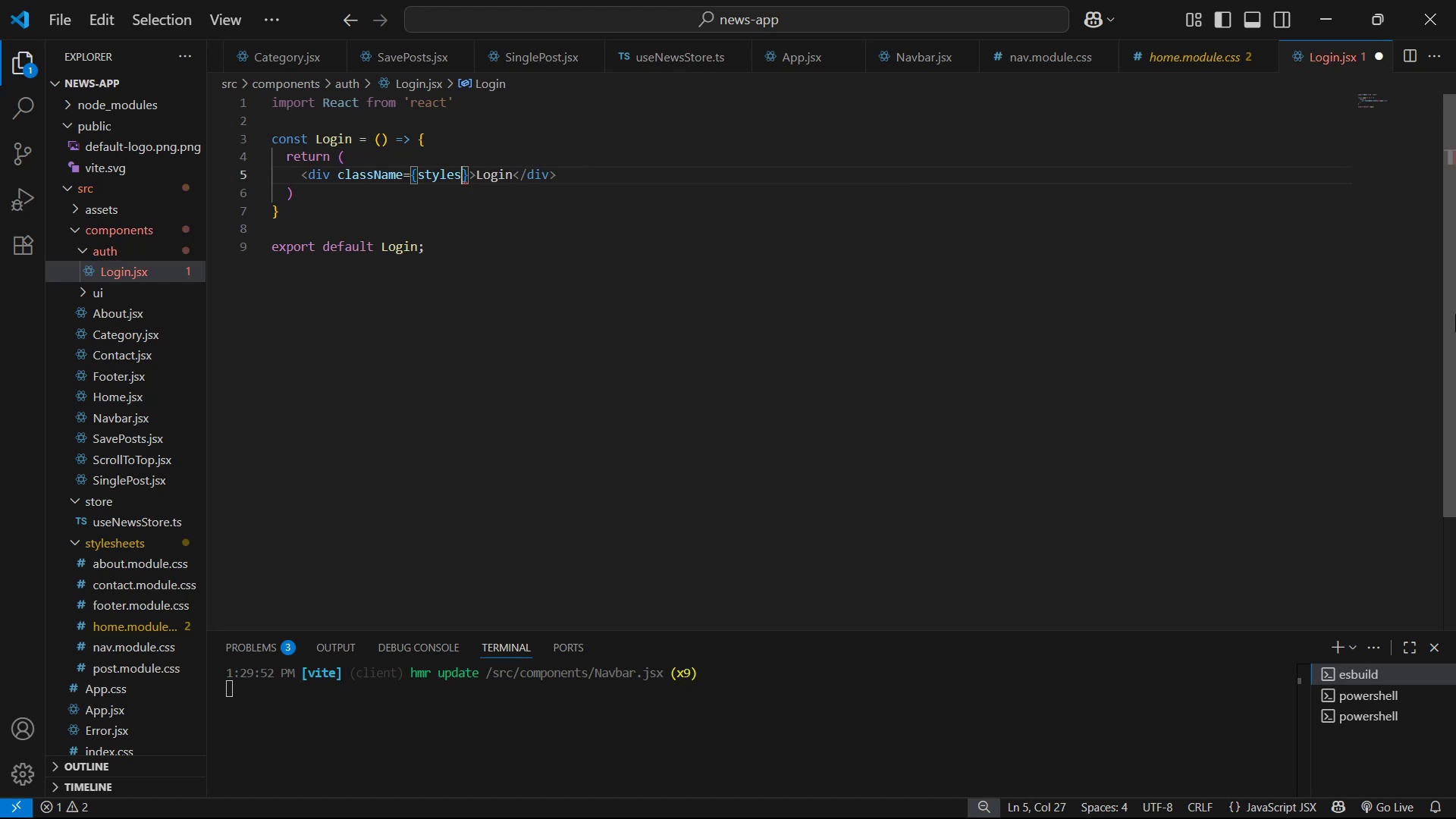 
type(/)
key(Backspace)
type(.authBg)
 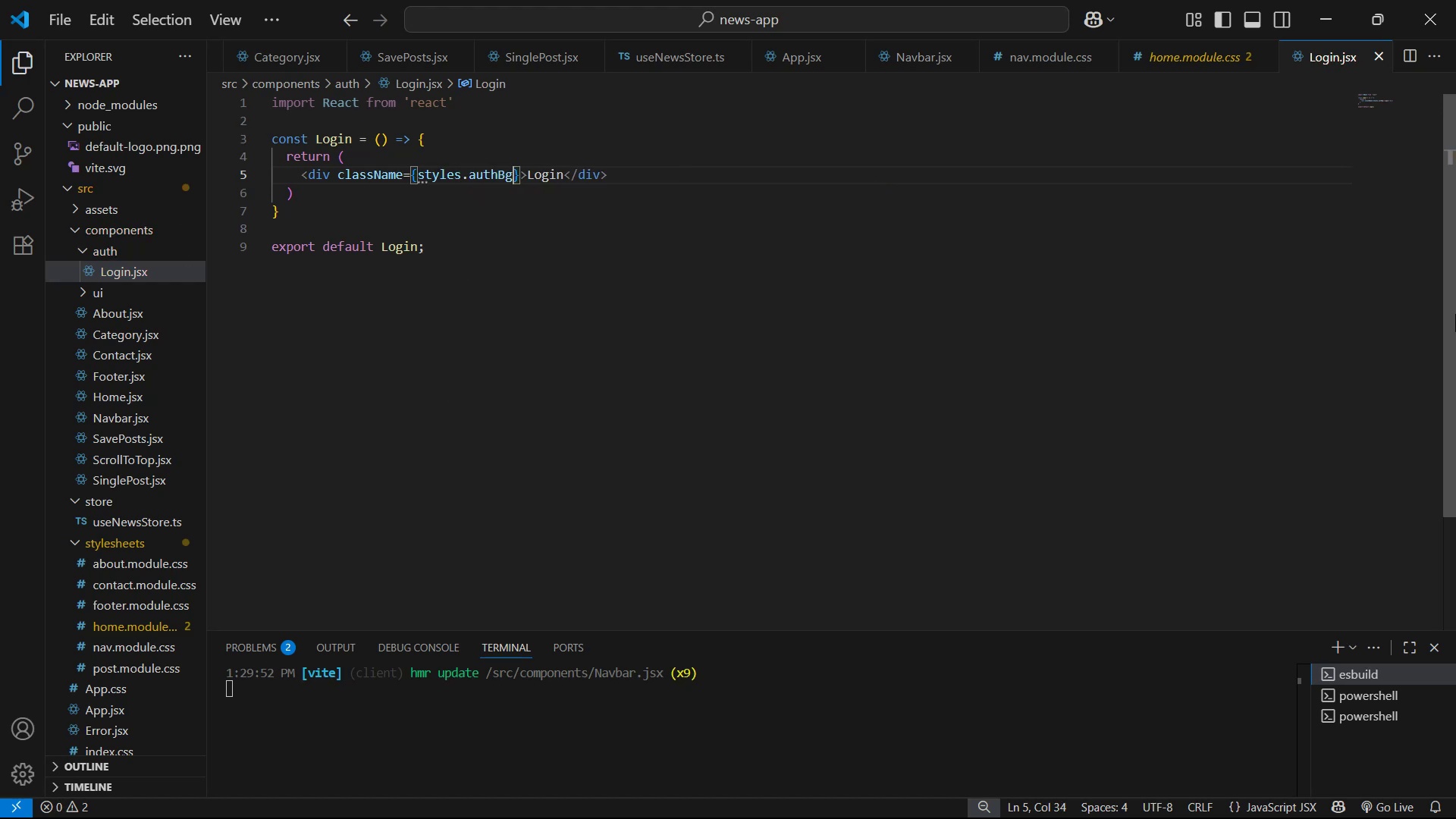 
key(Control+S)
 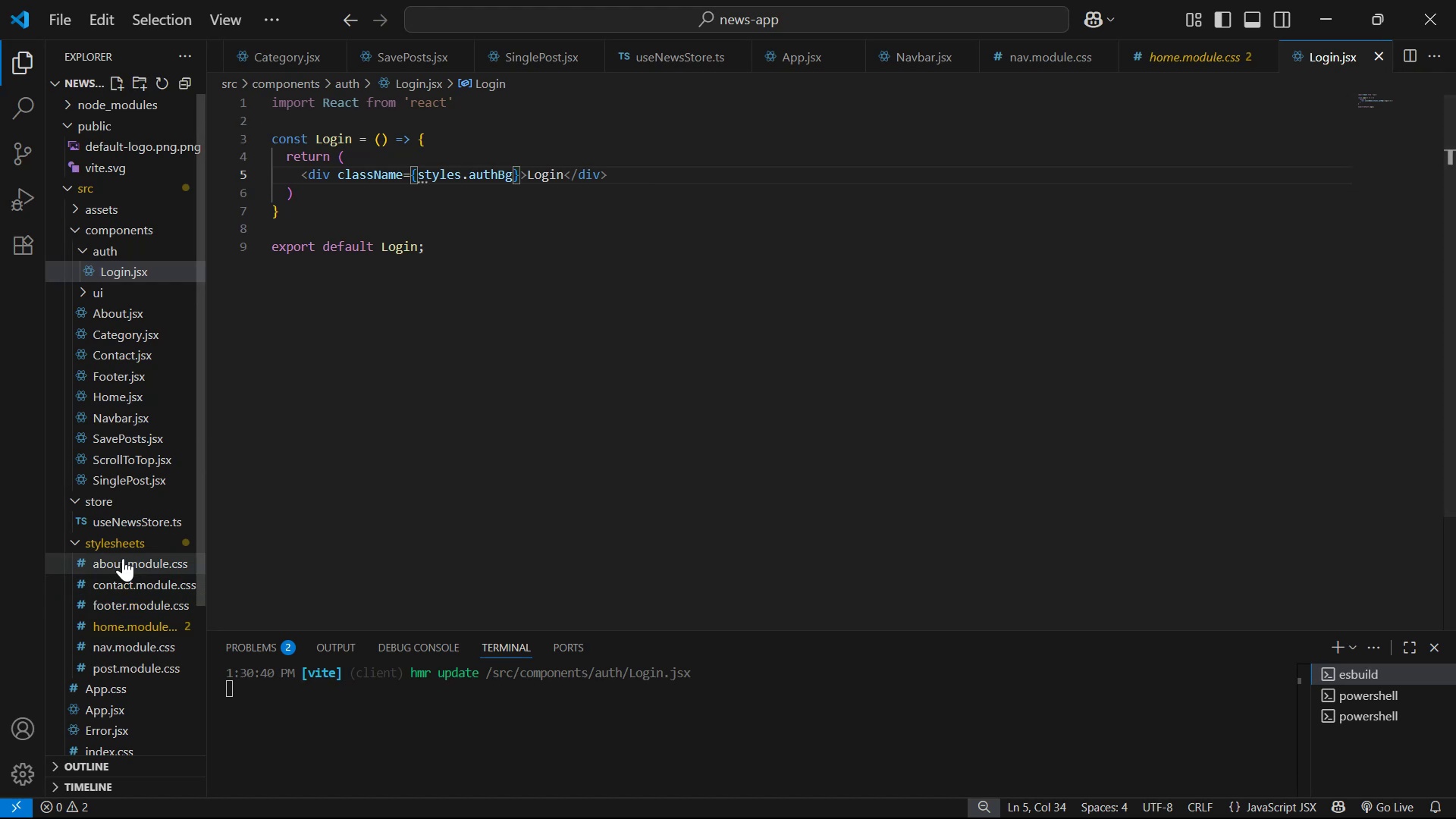 
left_click([152, 541])
 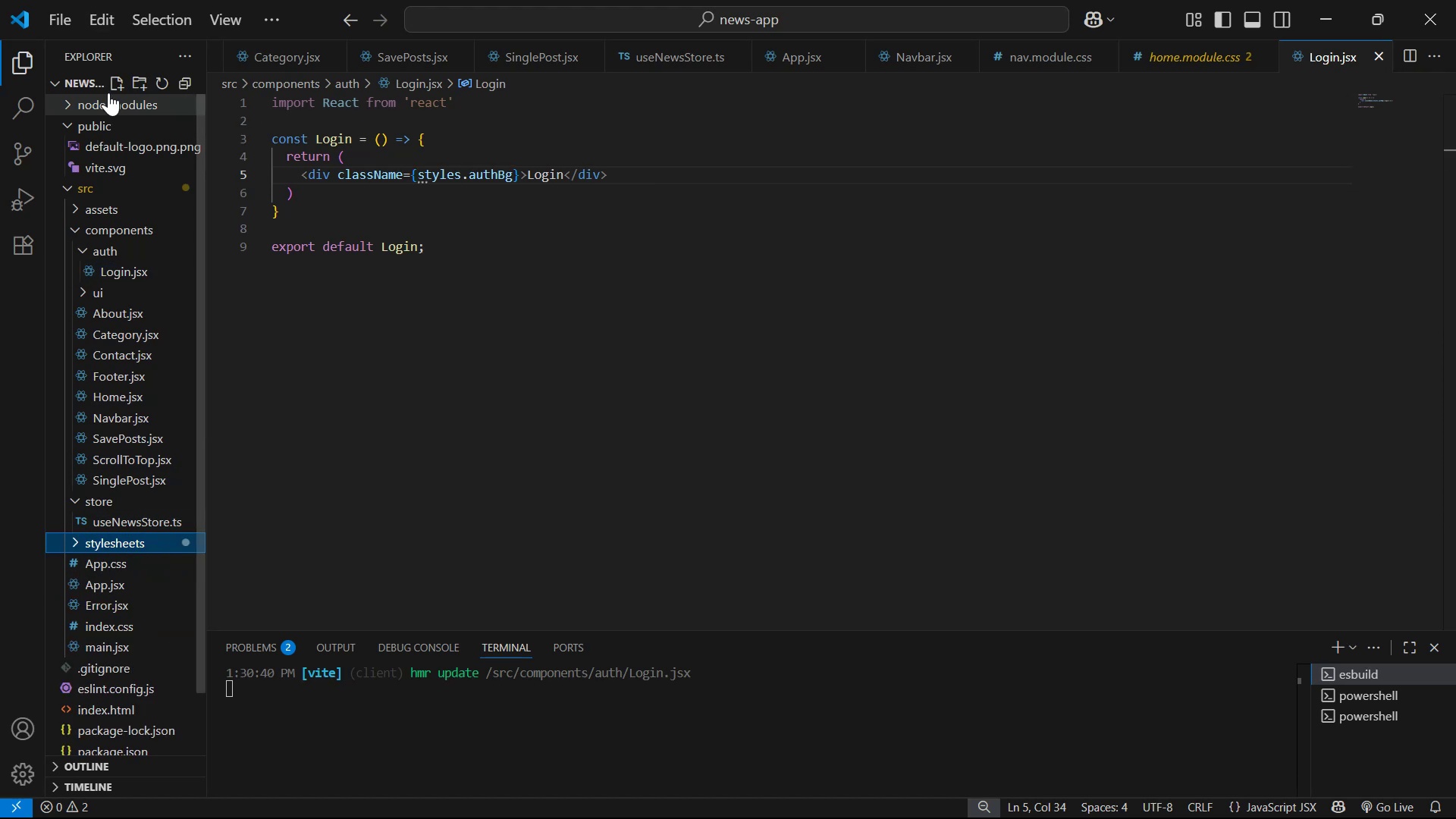 
left_click([111, 82])
 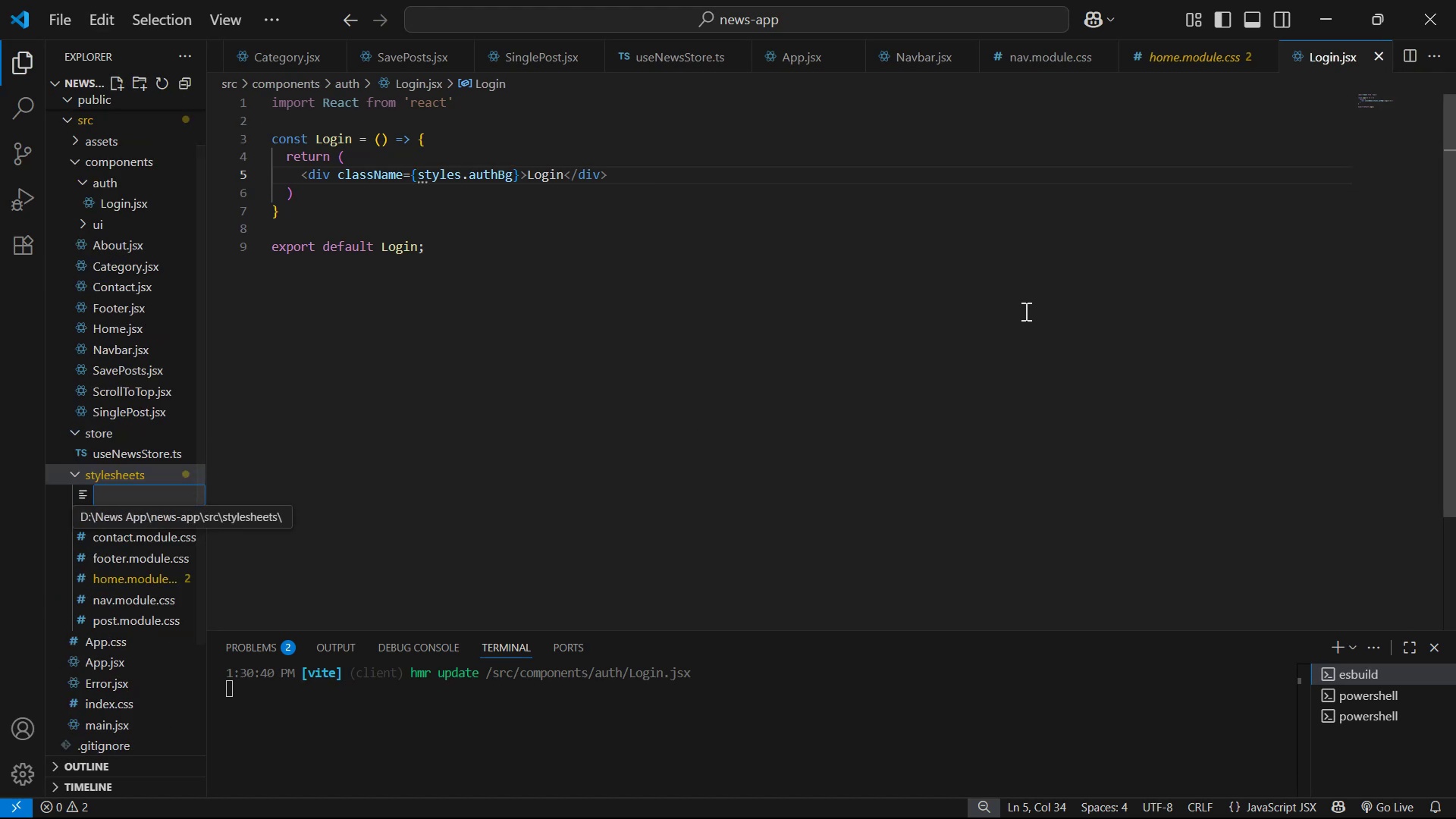 
type(auth.module.css)
 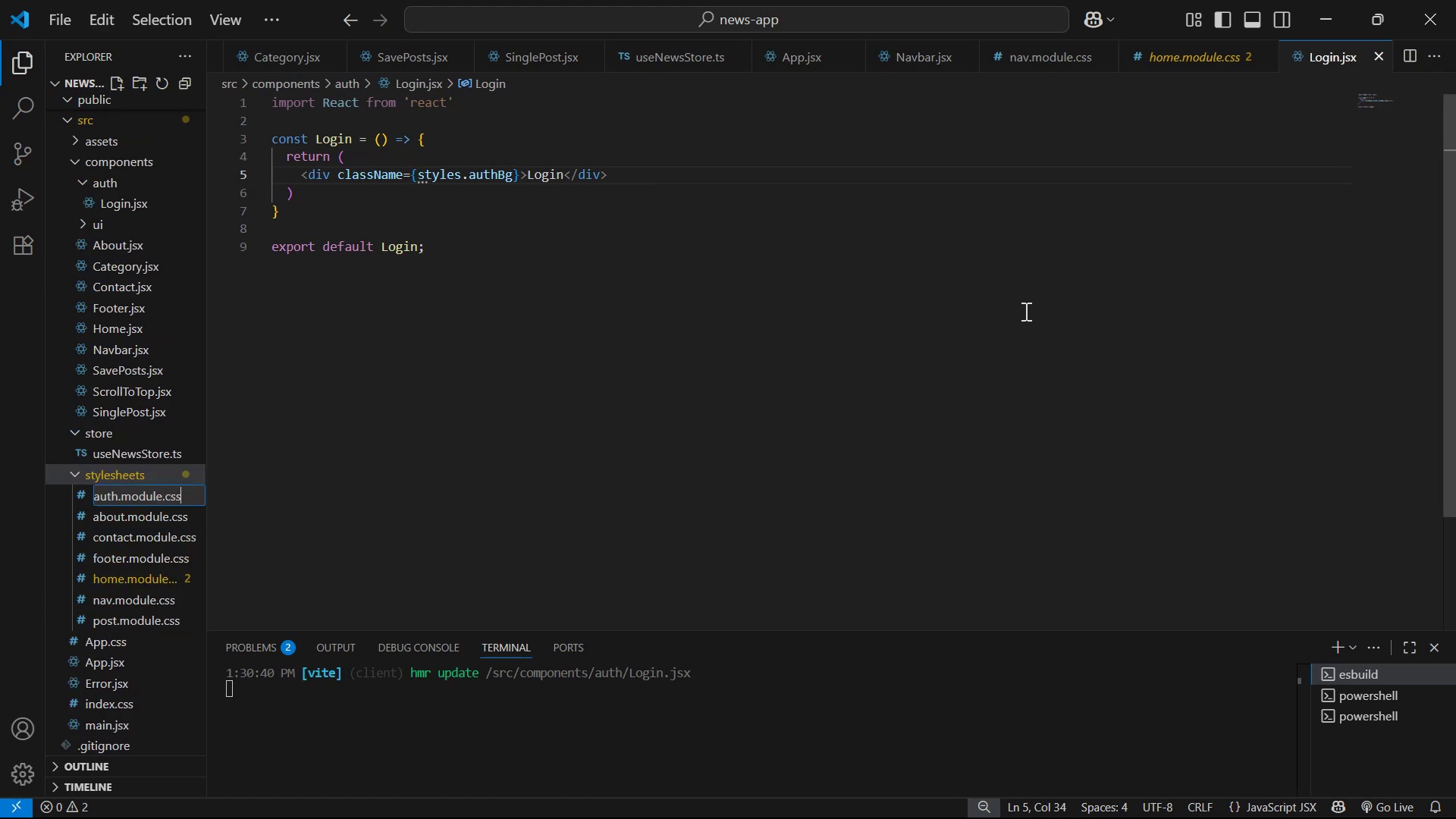 
key(Control+S)
 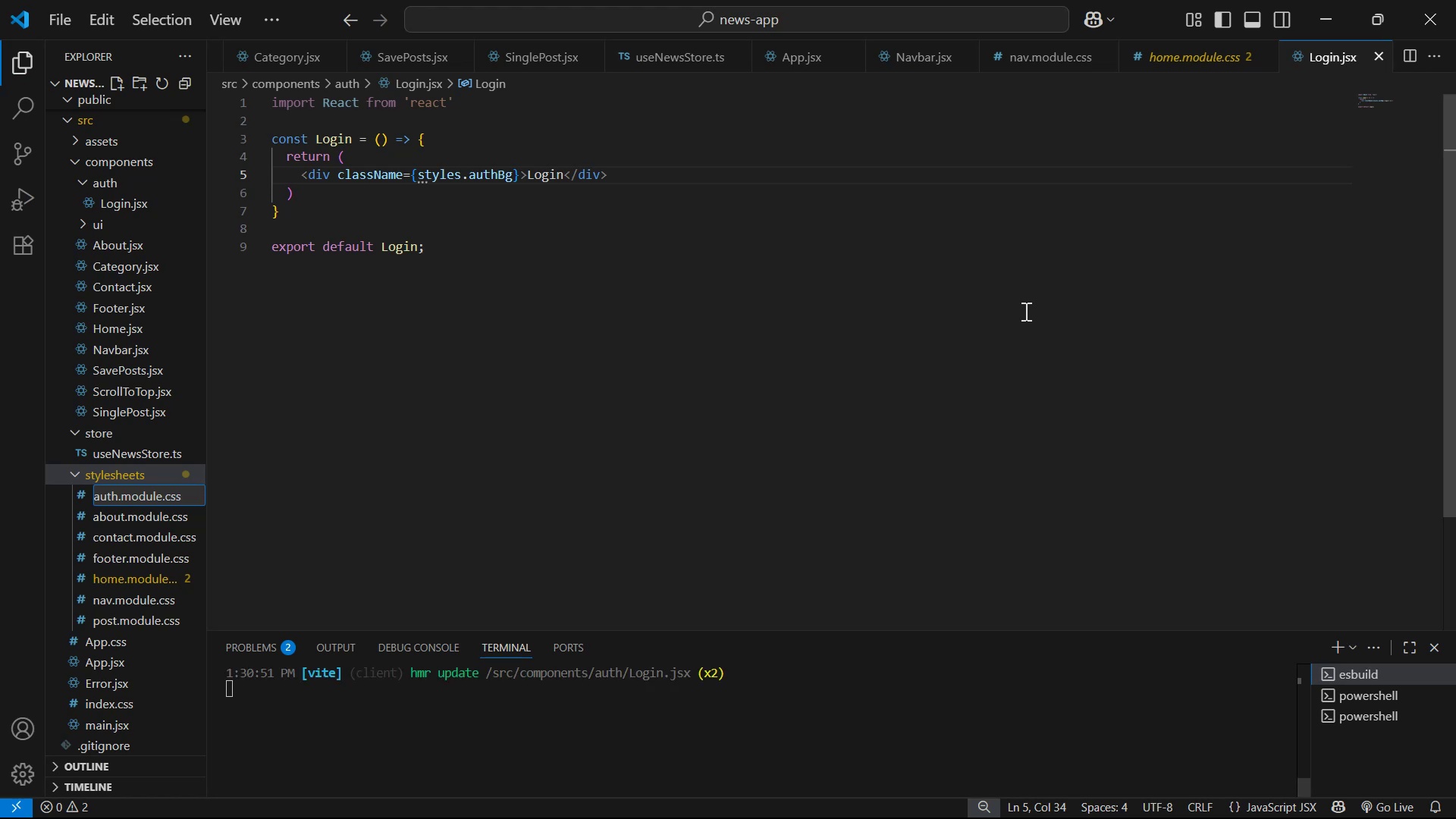 
key(Enter)
 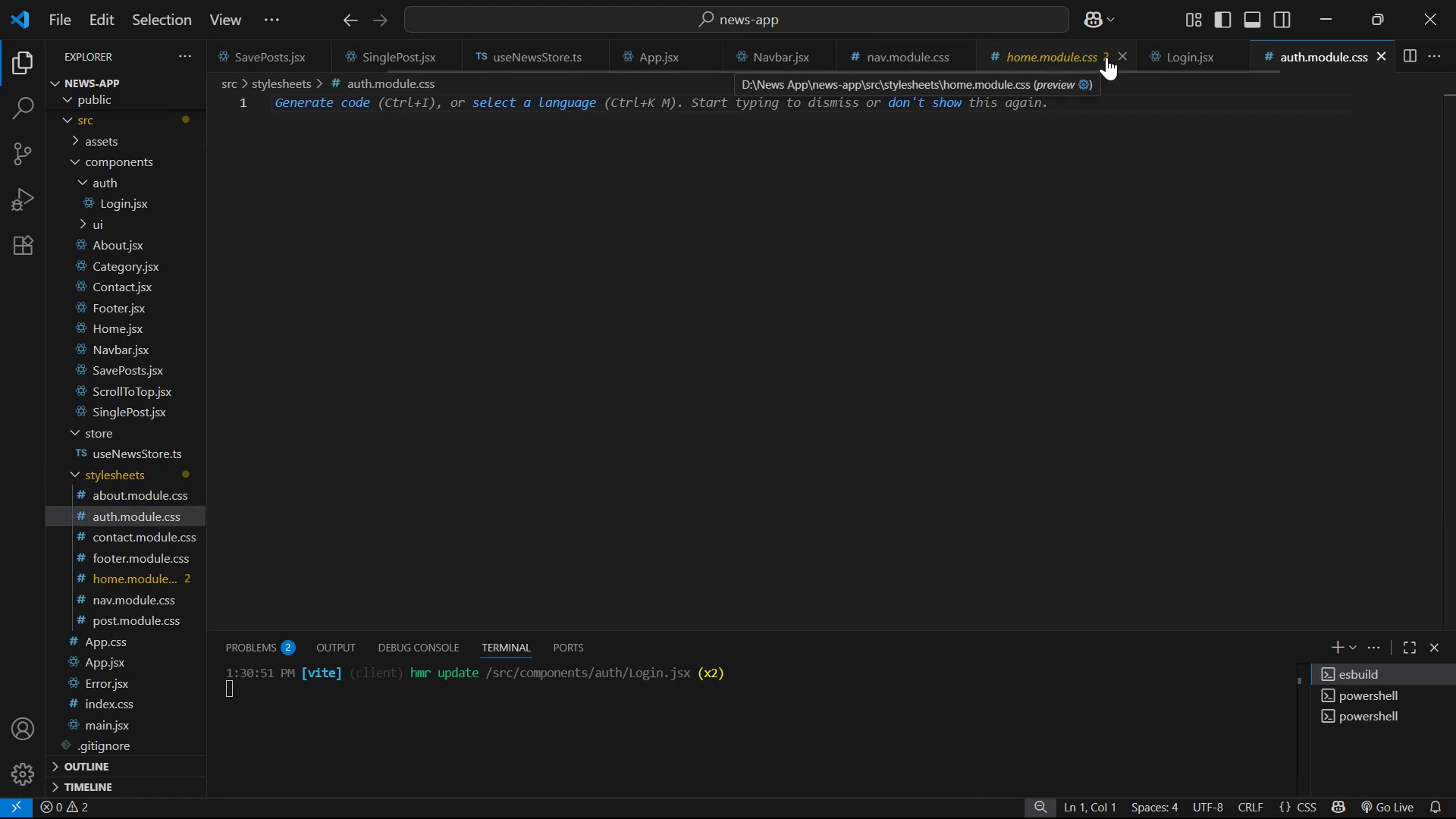 
left_click([1140, 55])
 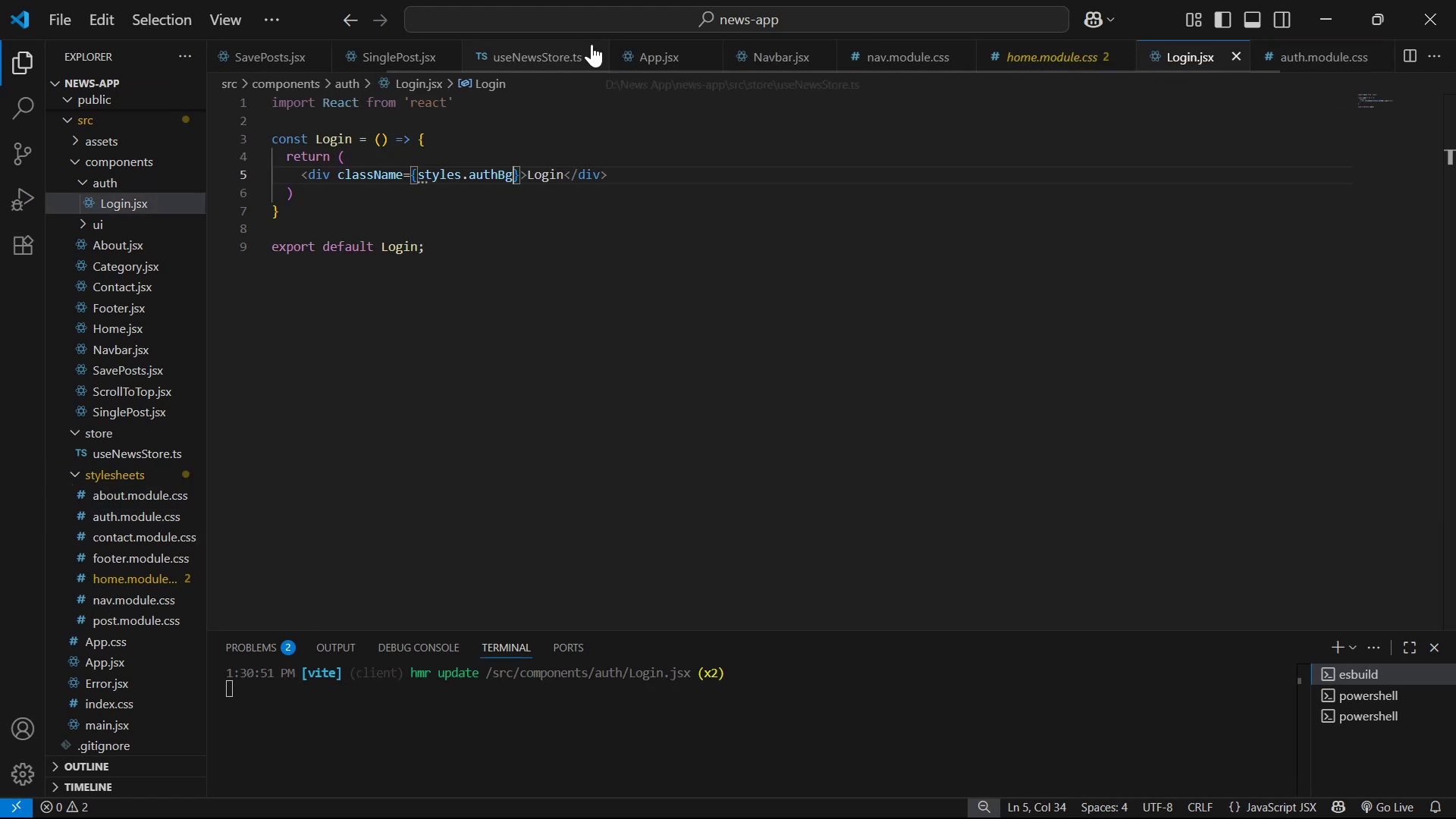 
left_click([592, 50])
 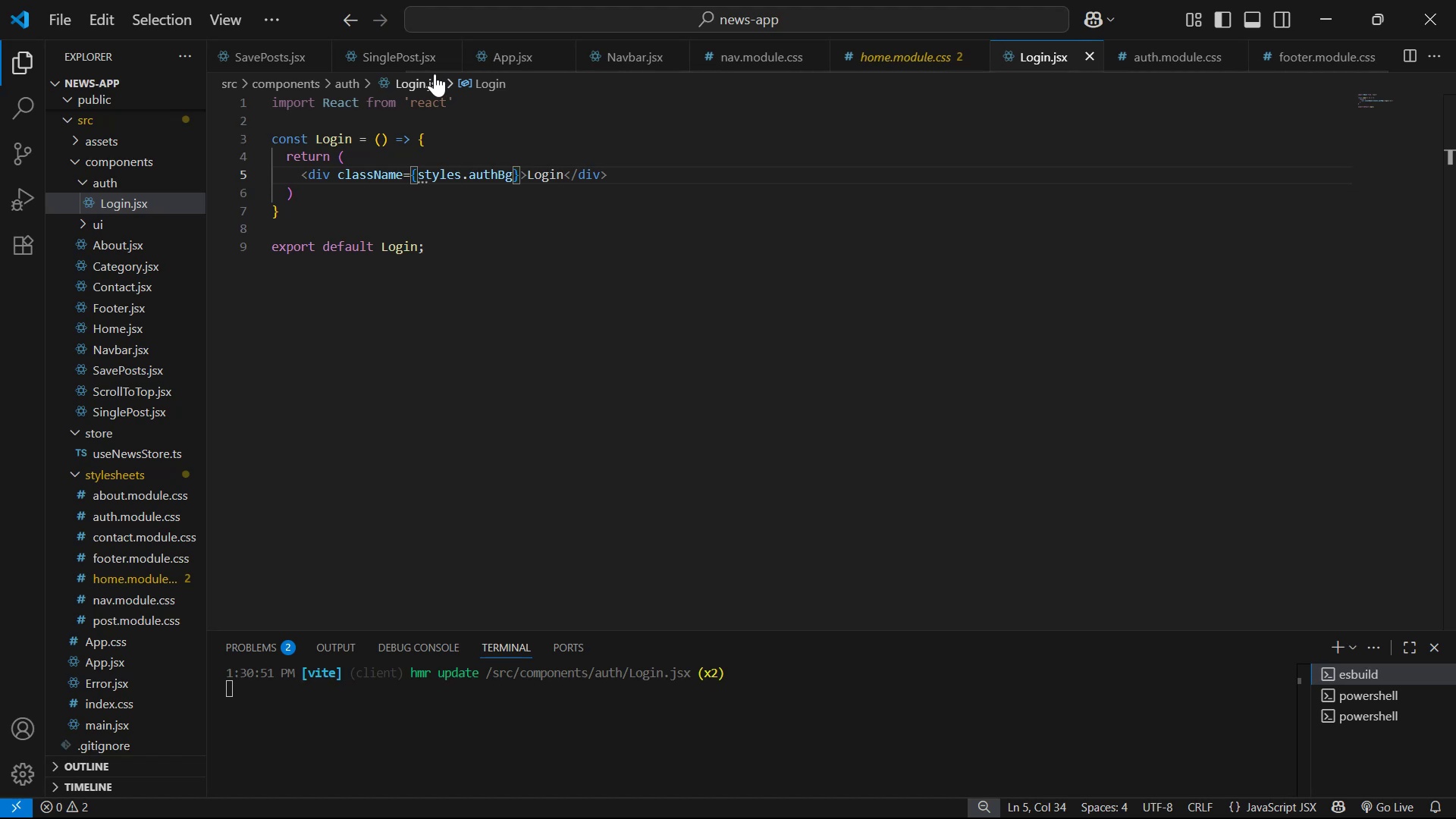 
double_click([312, 59])
 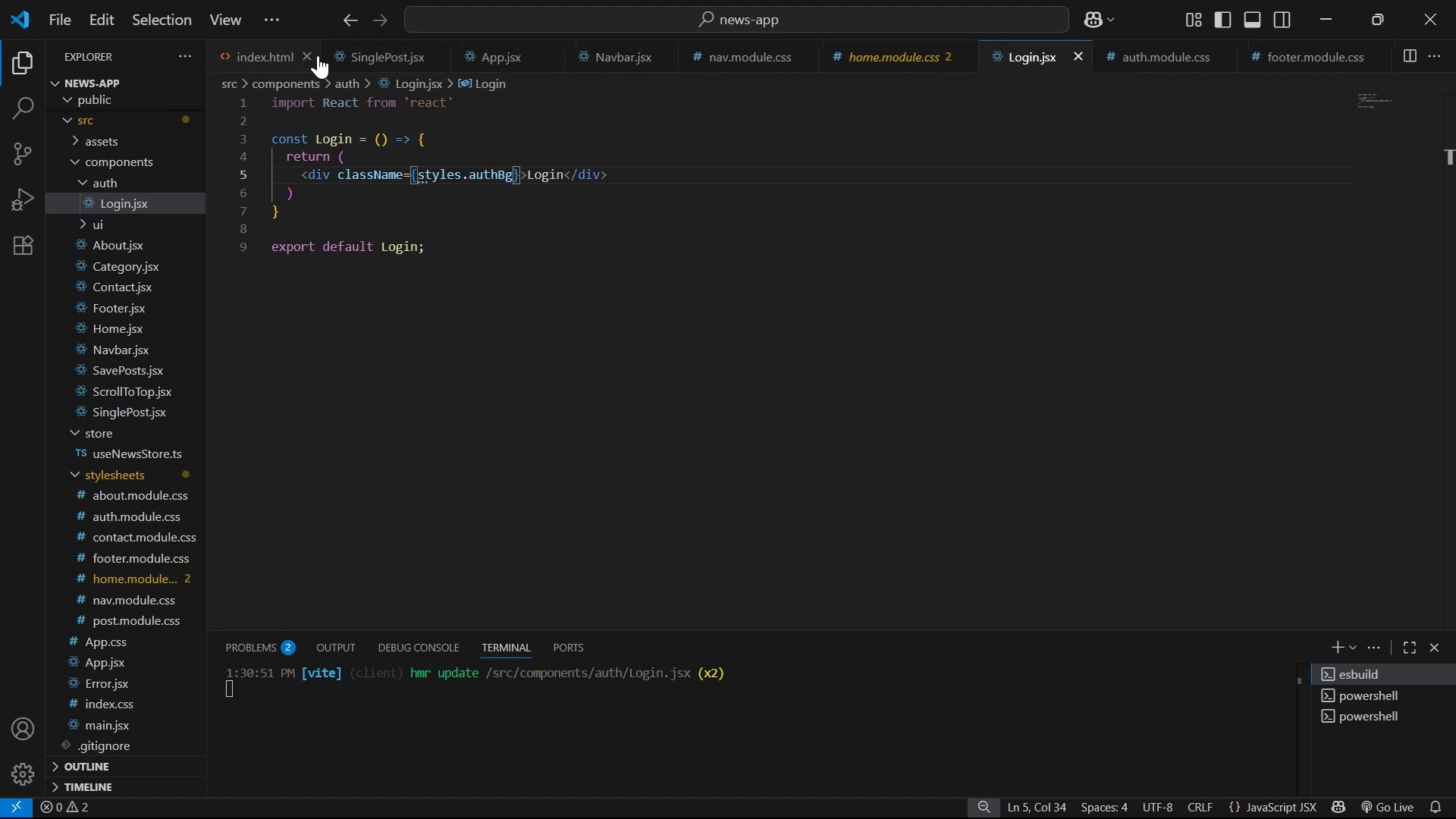 
left_click([311, 57])
 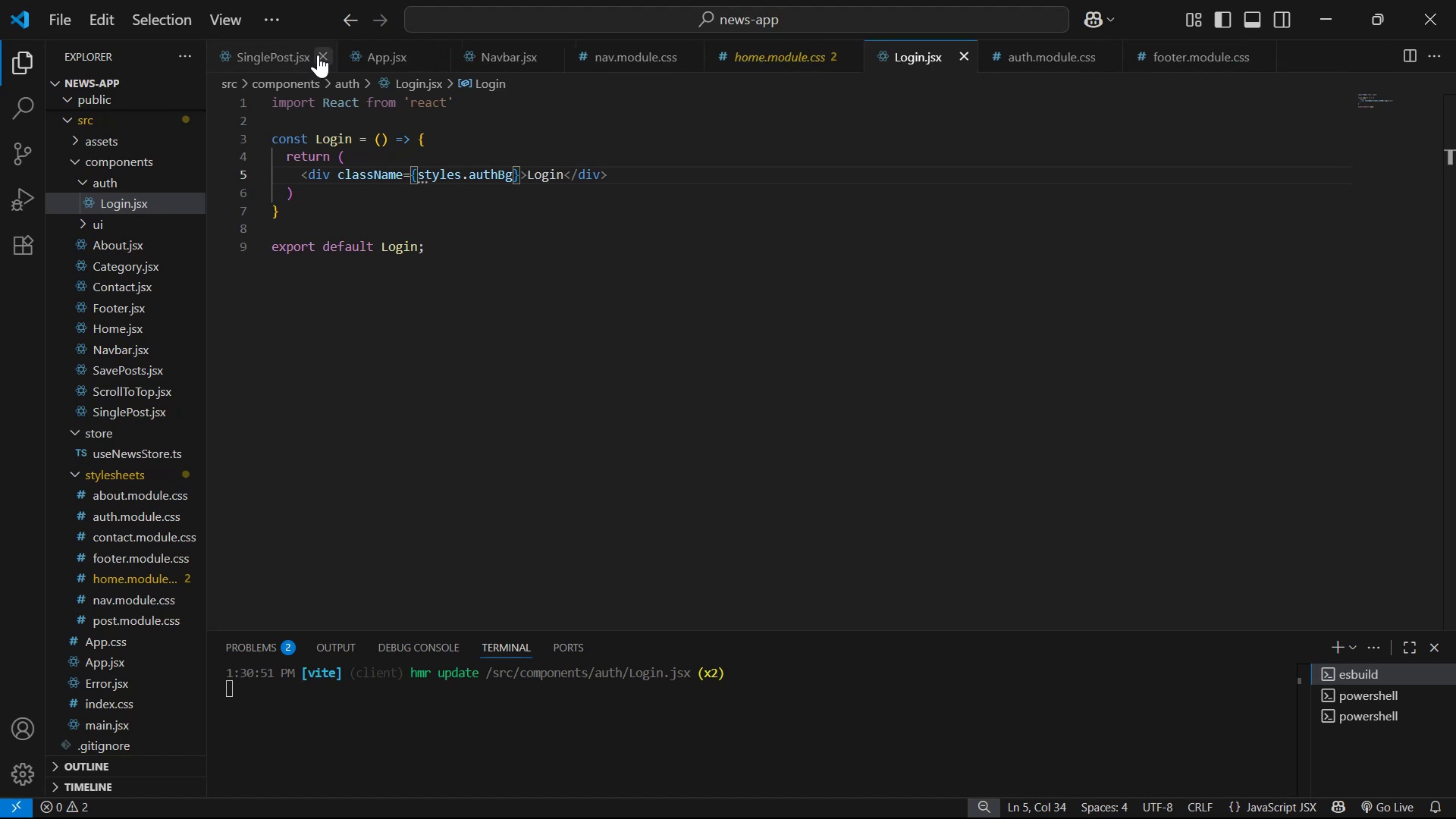 
left_click([320, 53])
 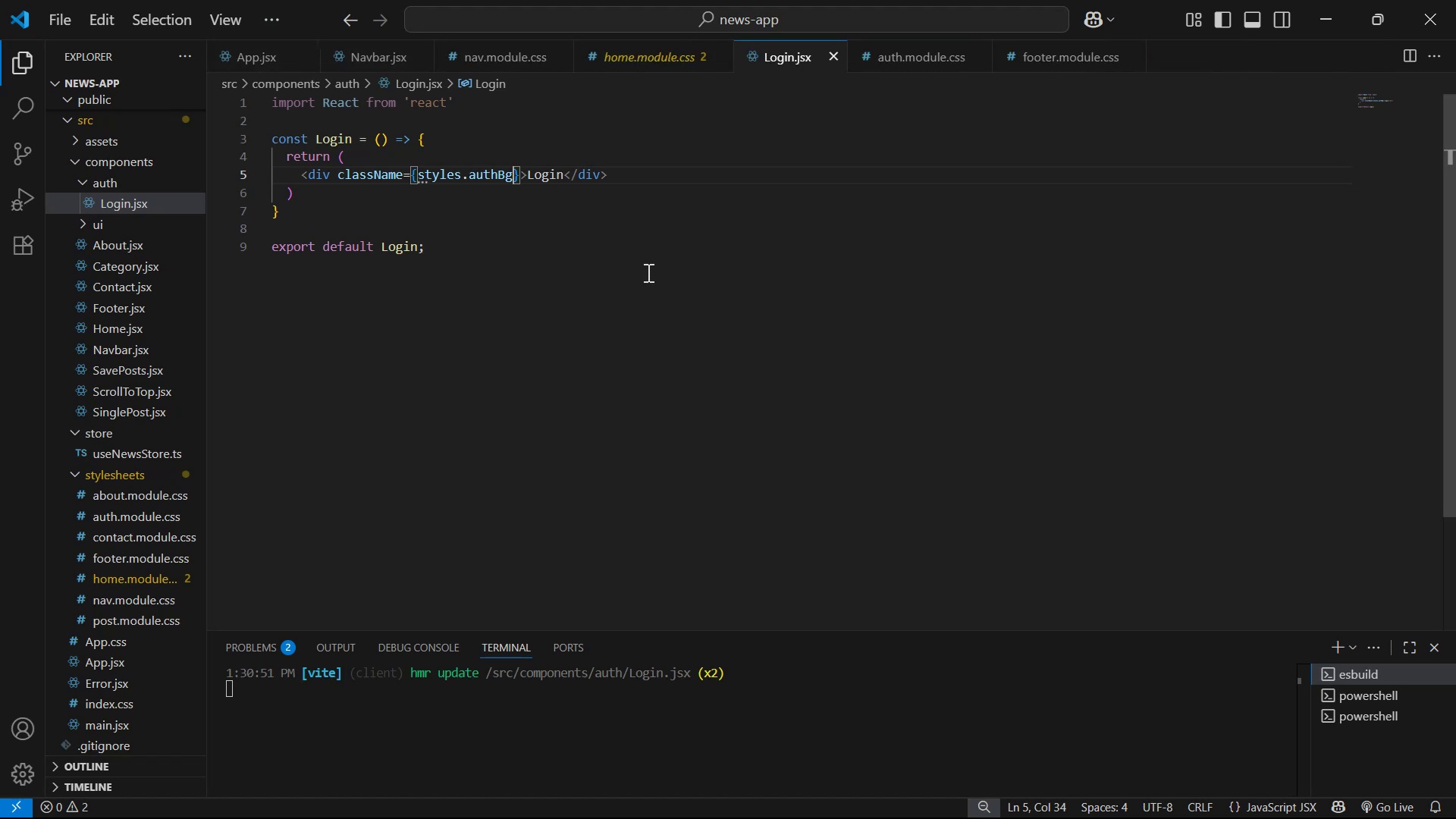 
left_click([557, 108])
 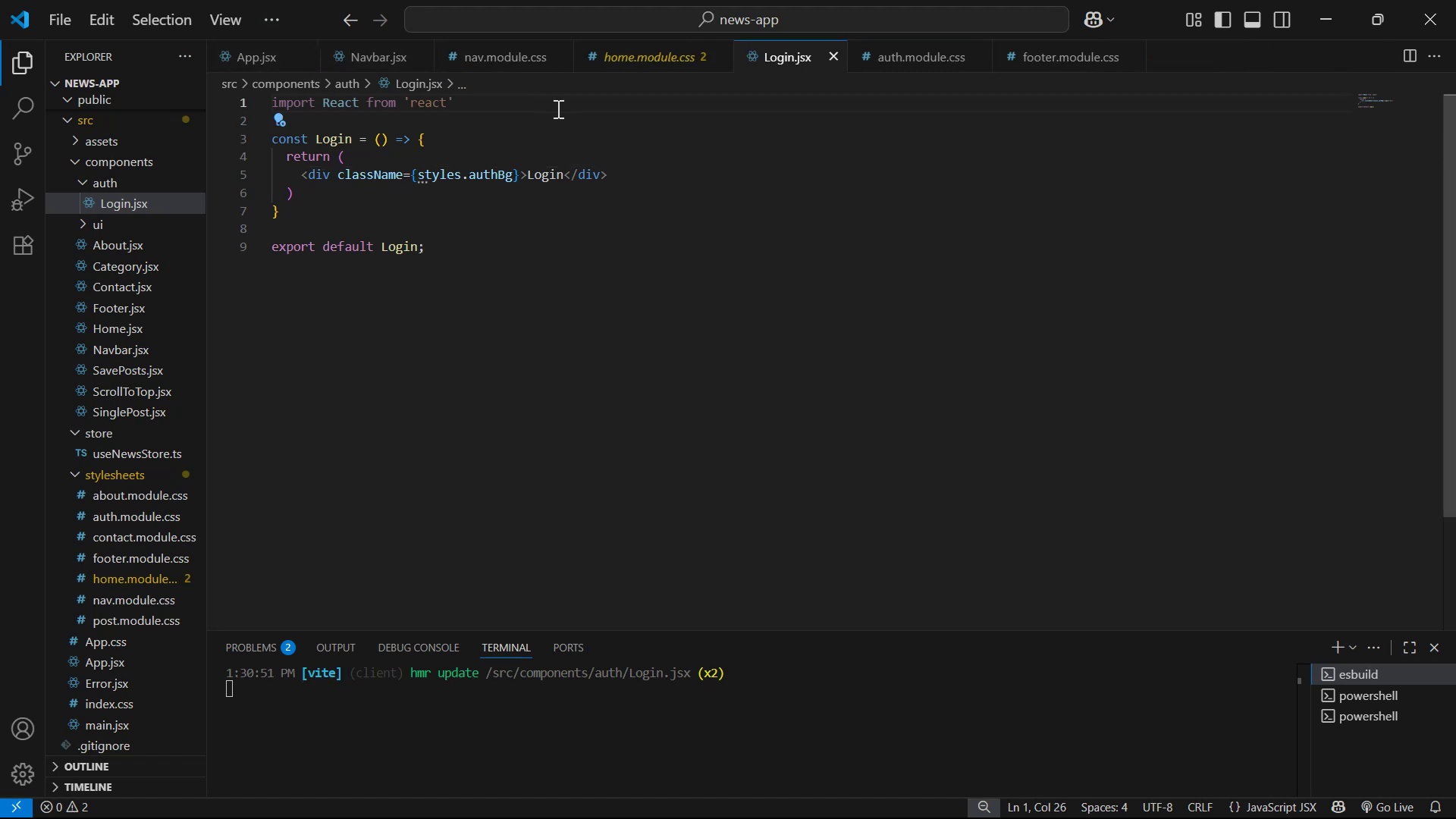 
key(Enter)
 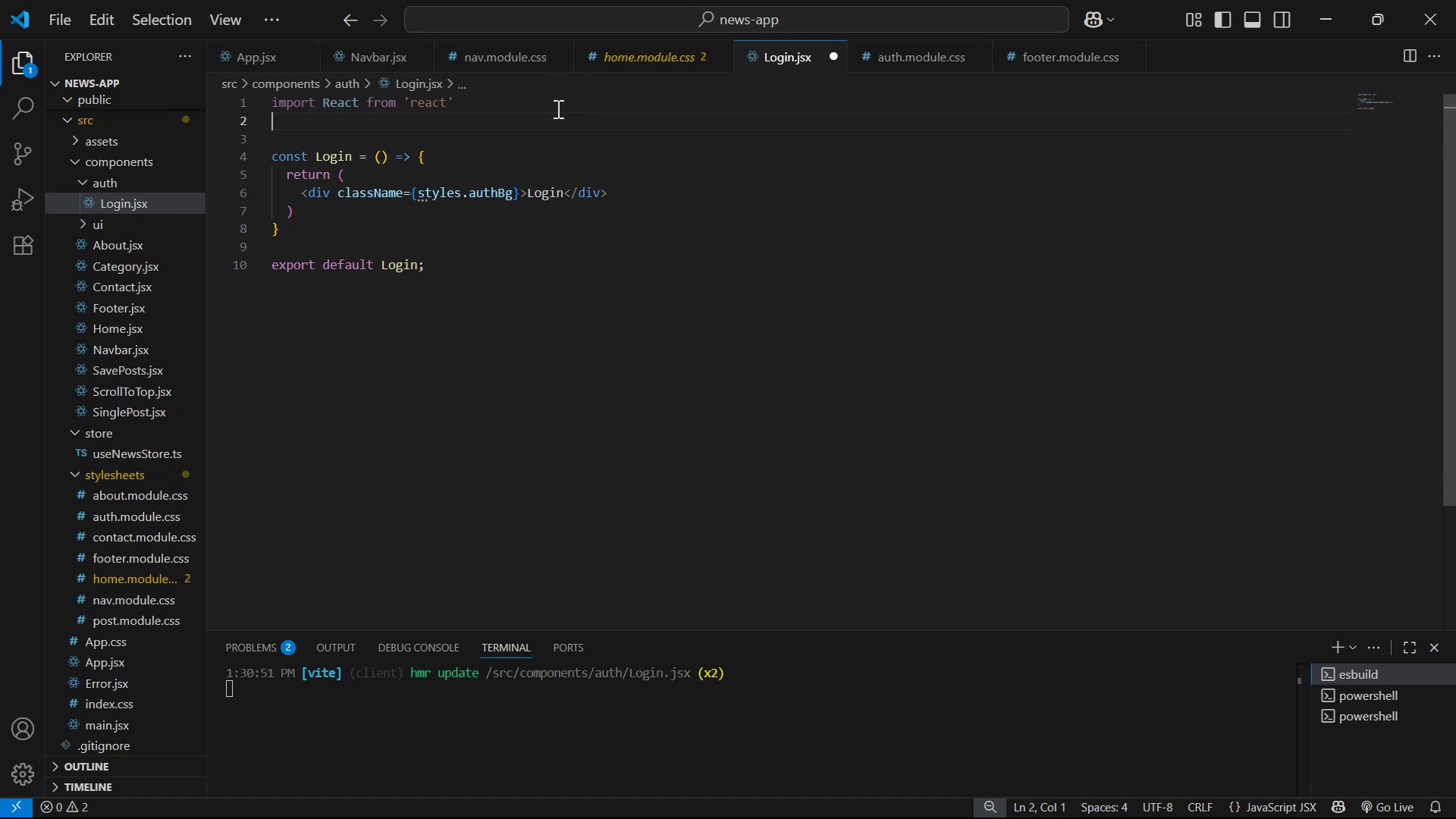 
key(CapsLock)
 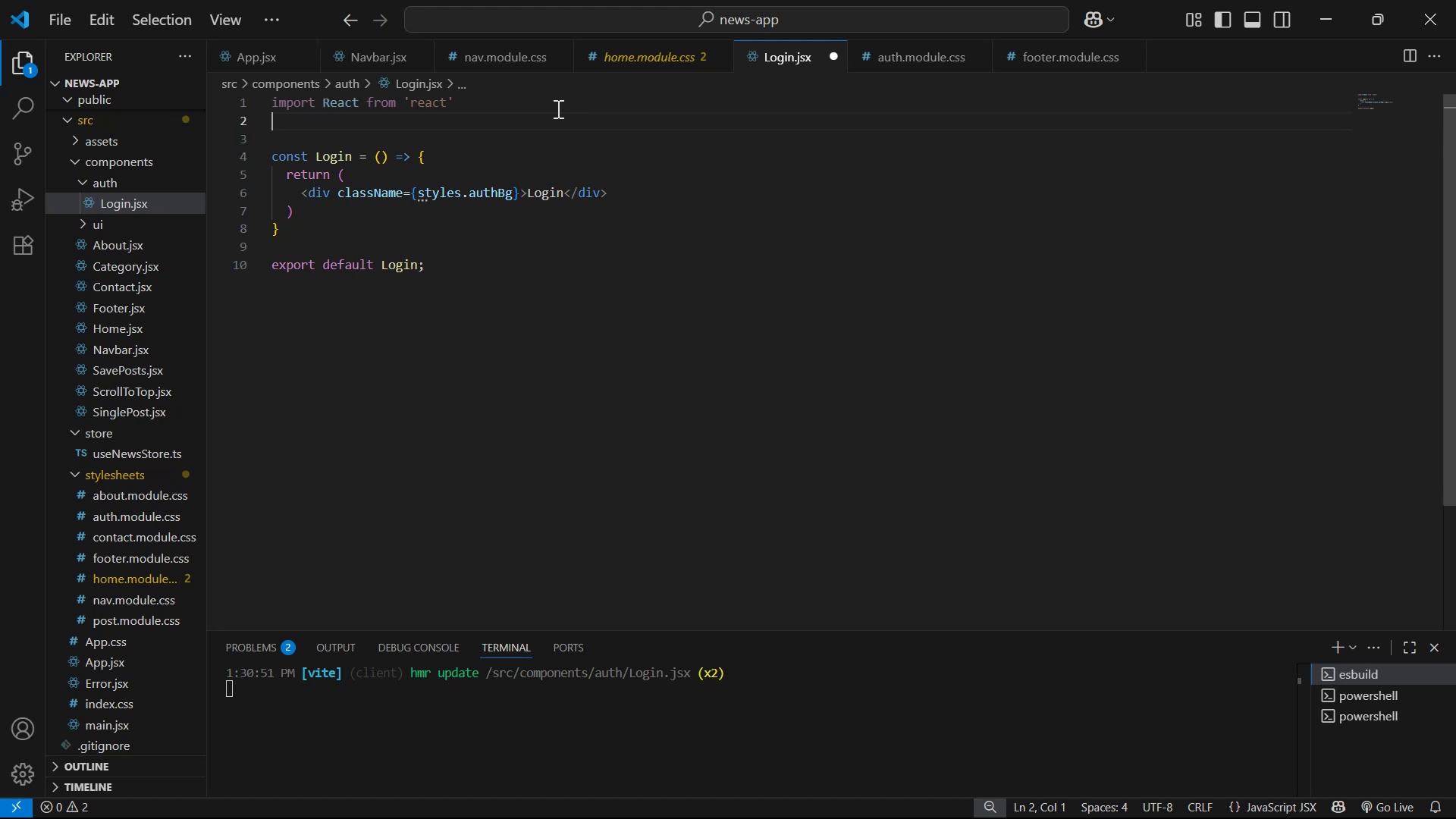 
key(Shift+ShiftLeft)
 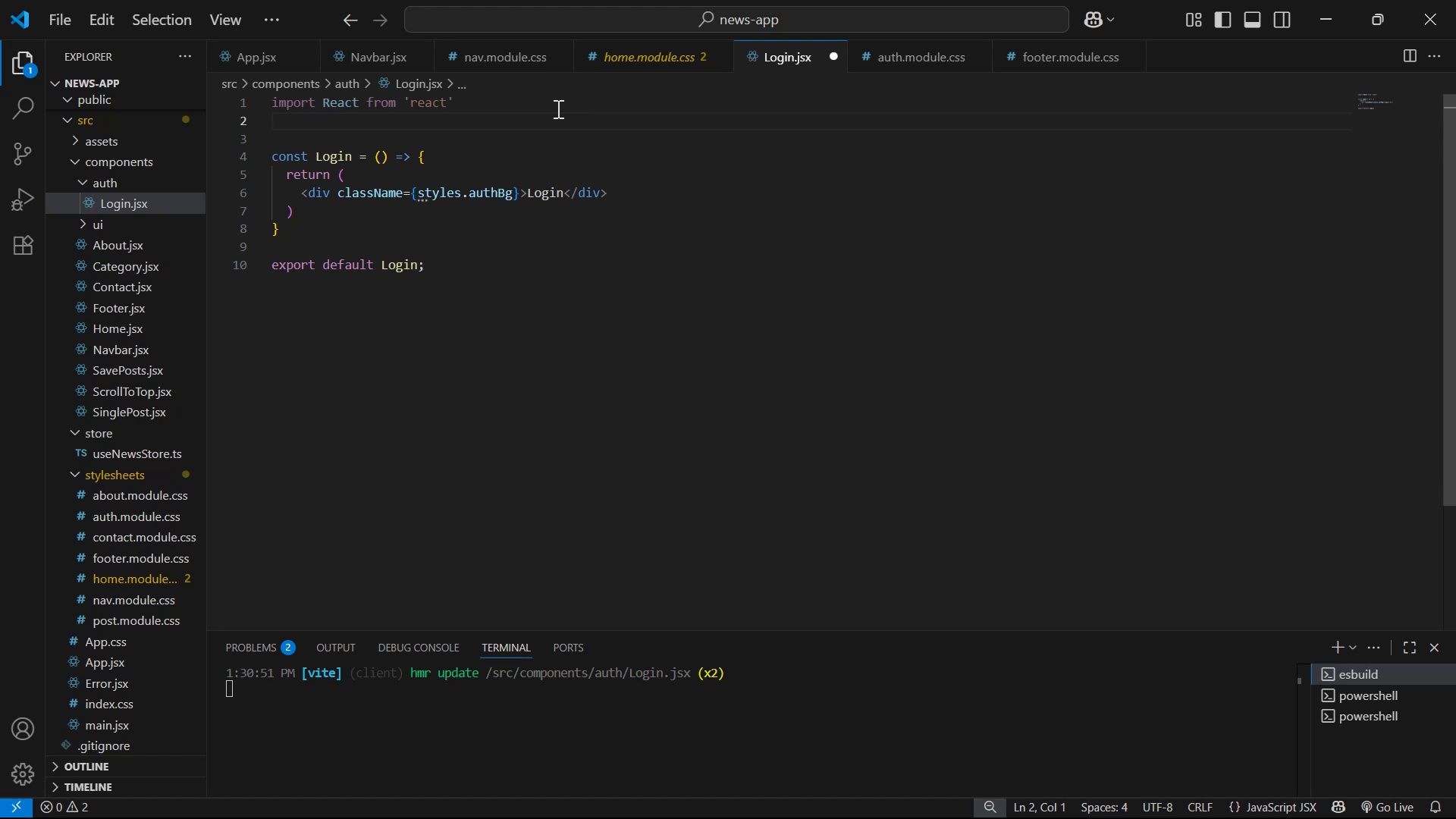 
key(CapsLock)
 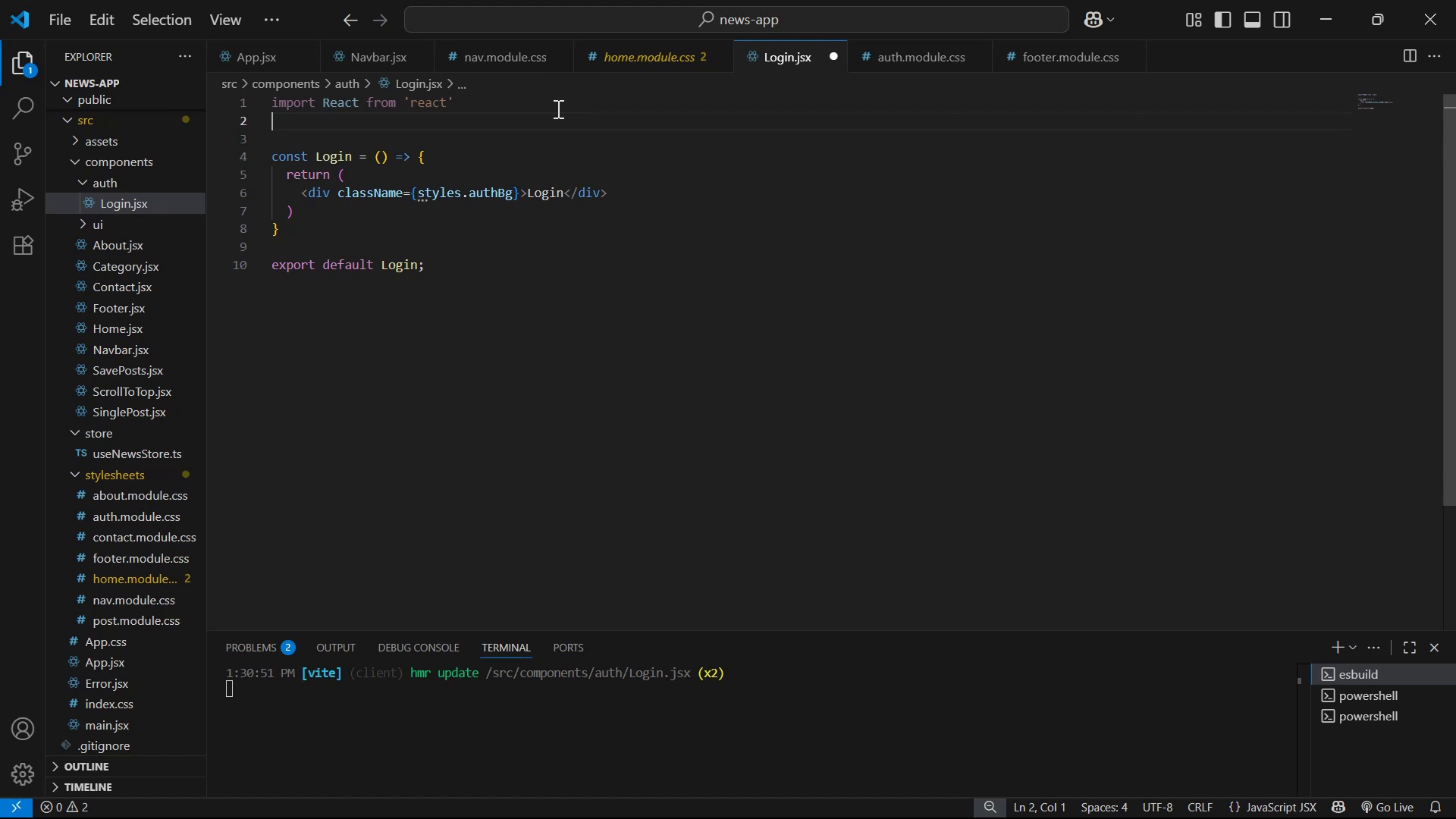 
wait(5.77)
 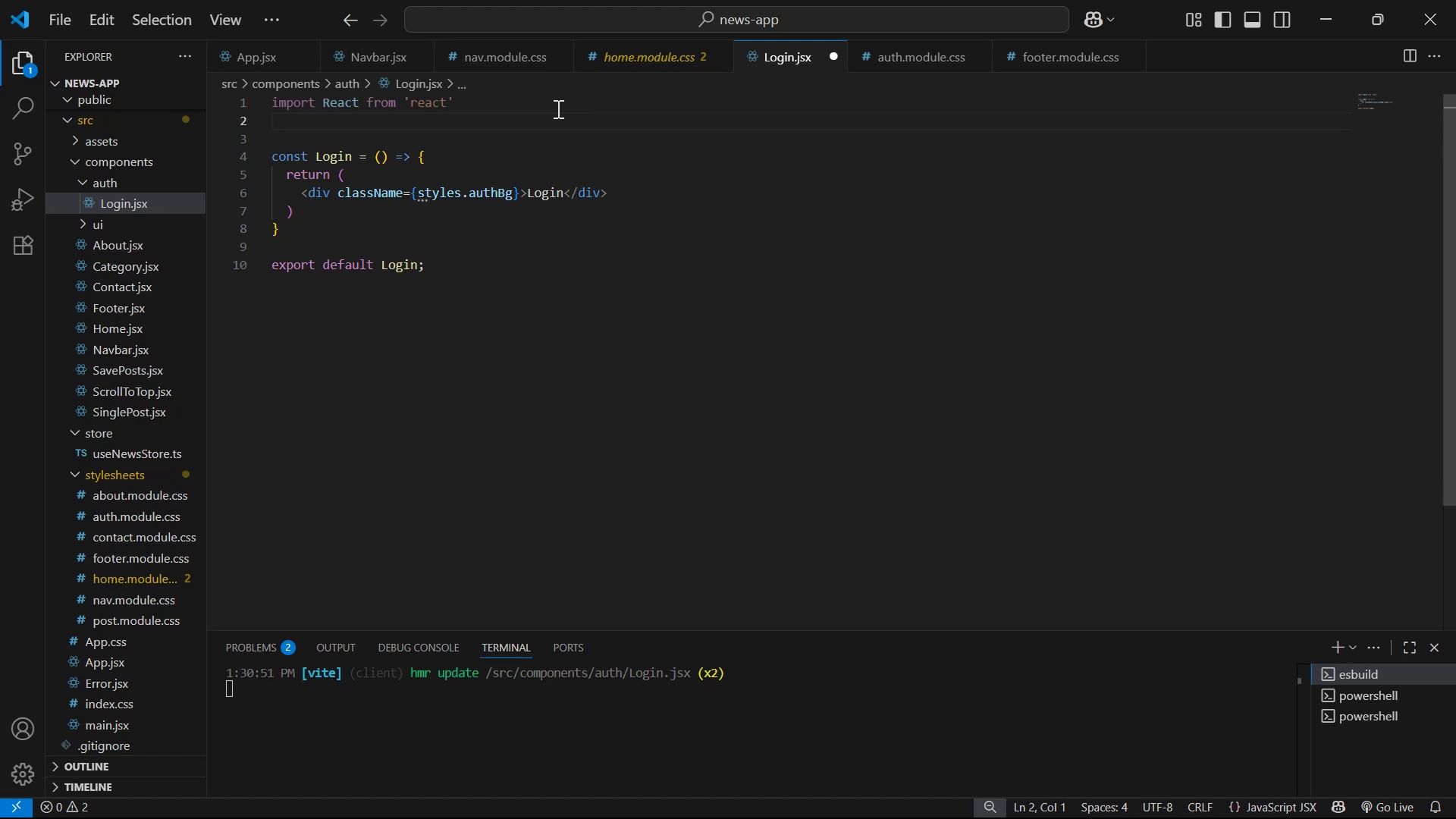 
type(im)
 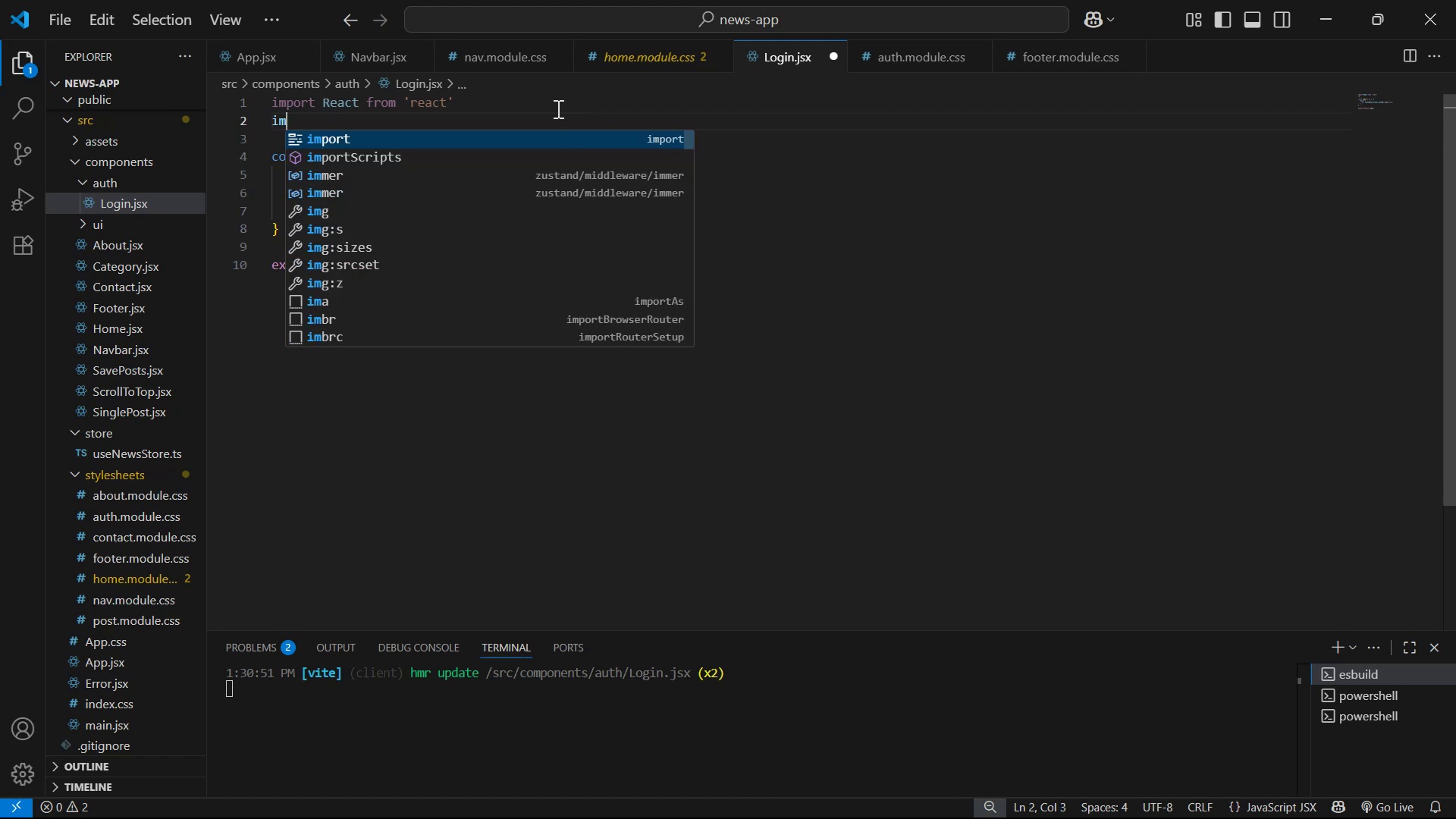 
key(Enter)
 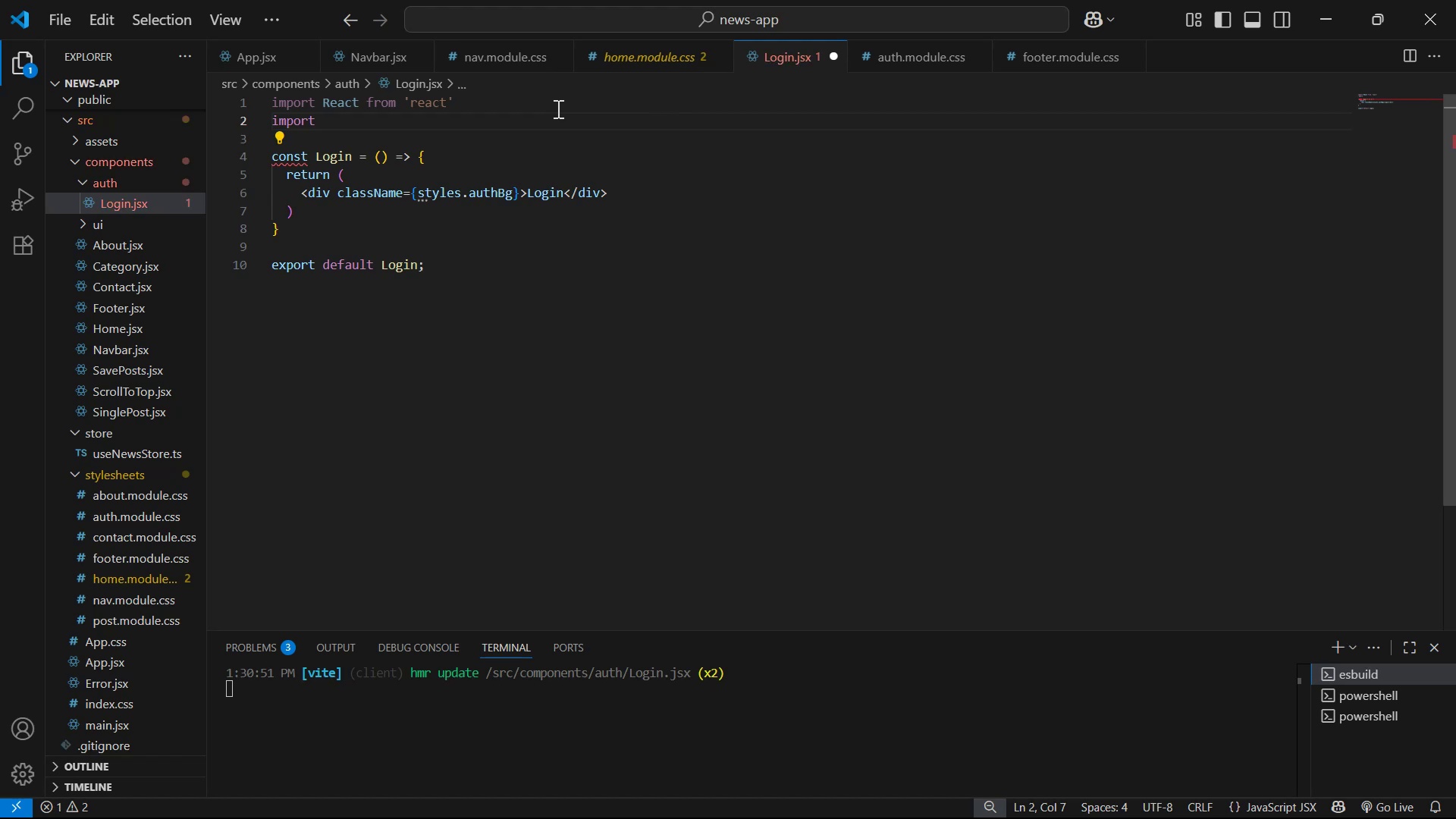 
type( styles from '../)
 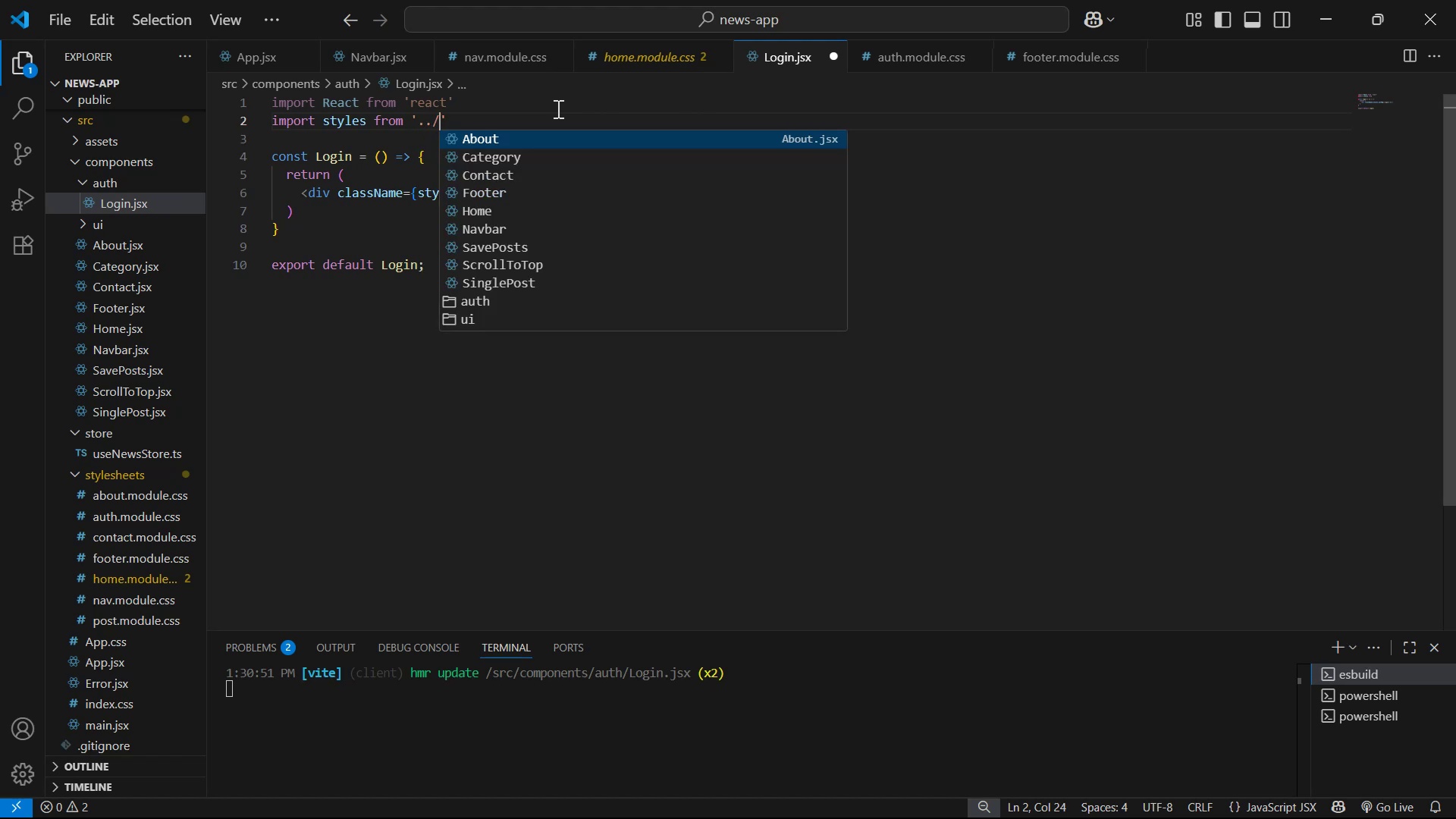 
key(Period)
 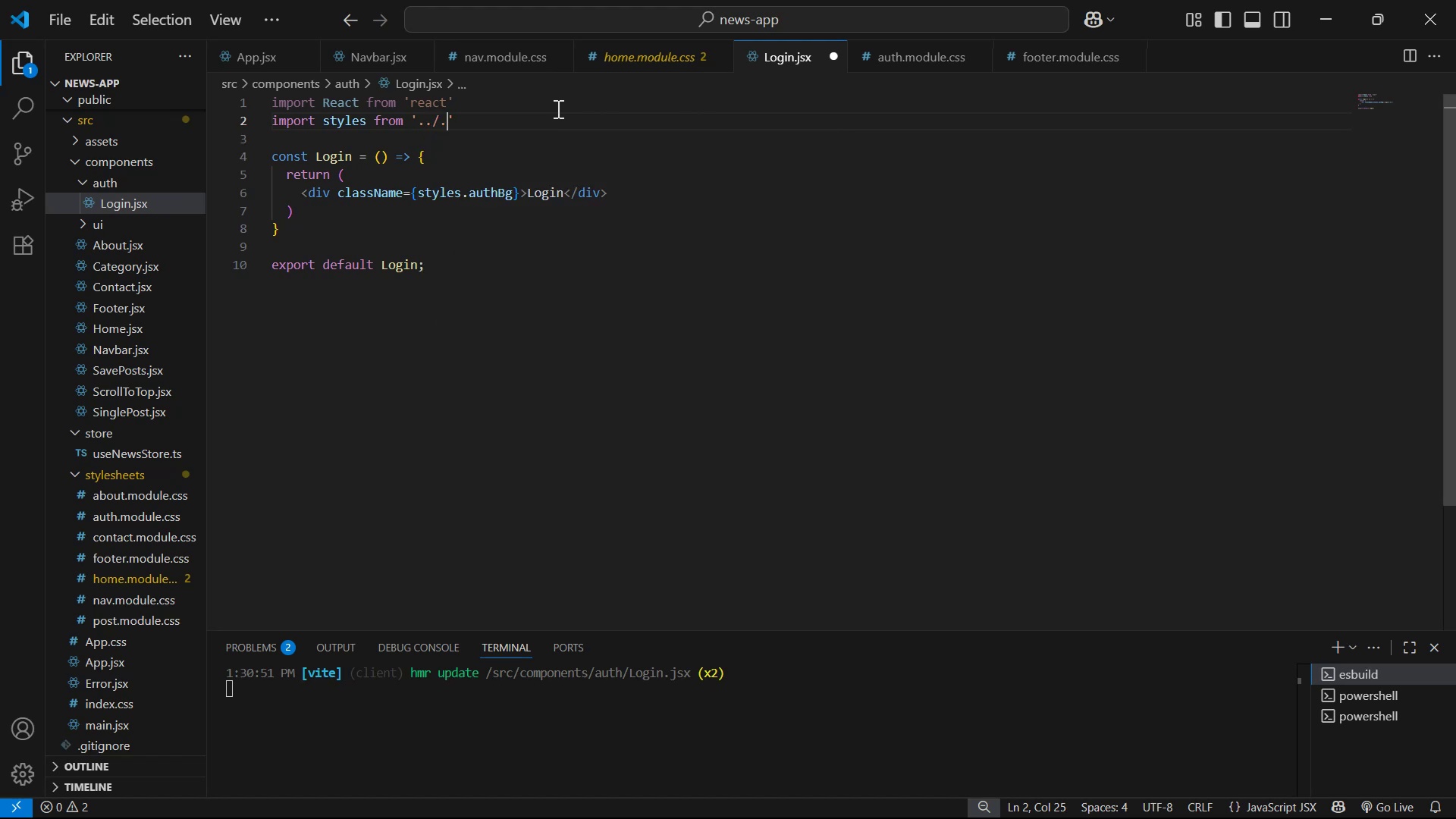 
key(Period)
 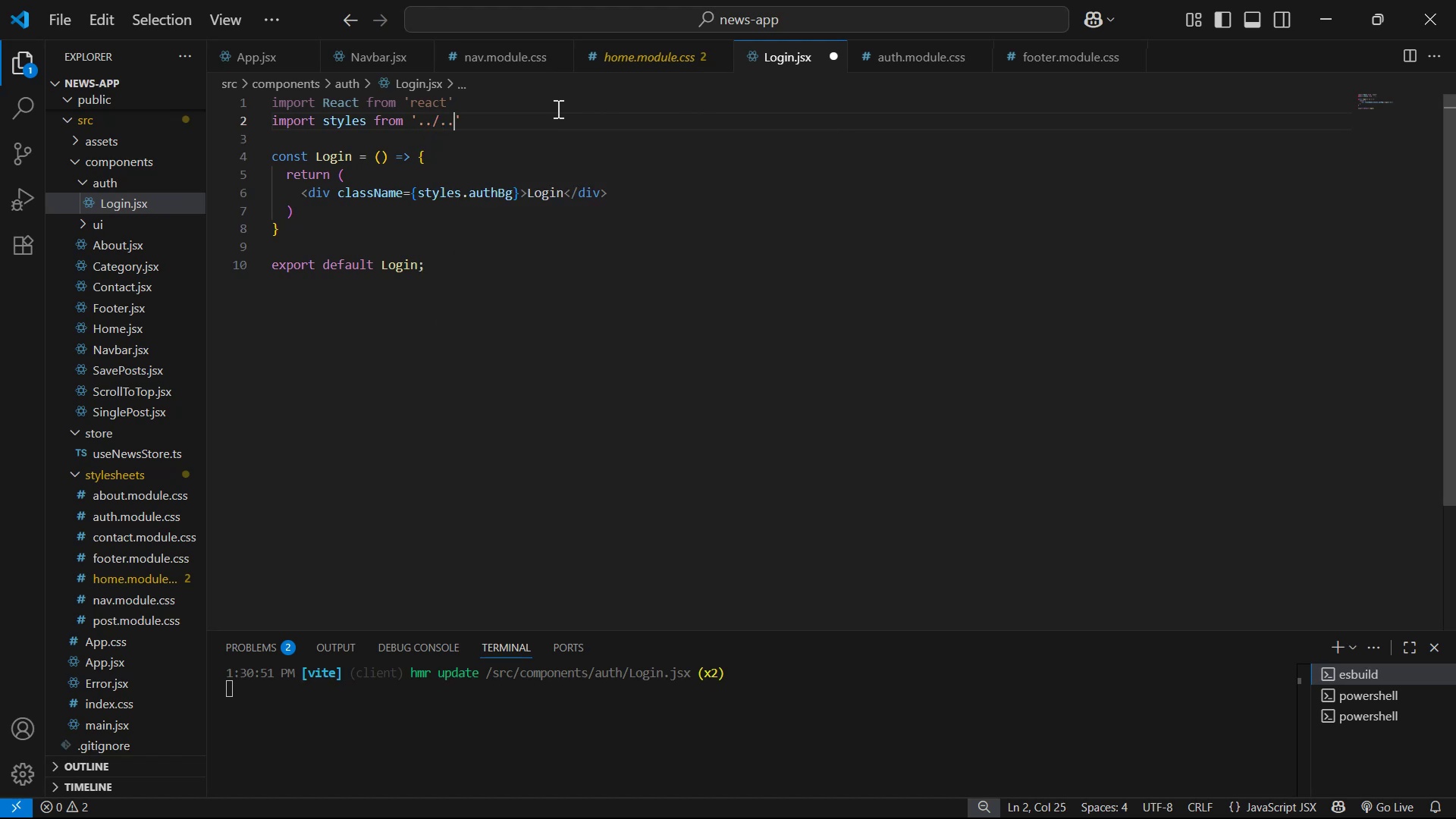 
key(Slash)
 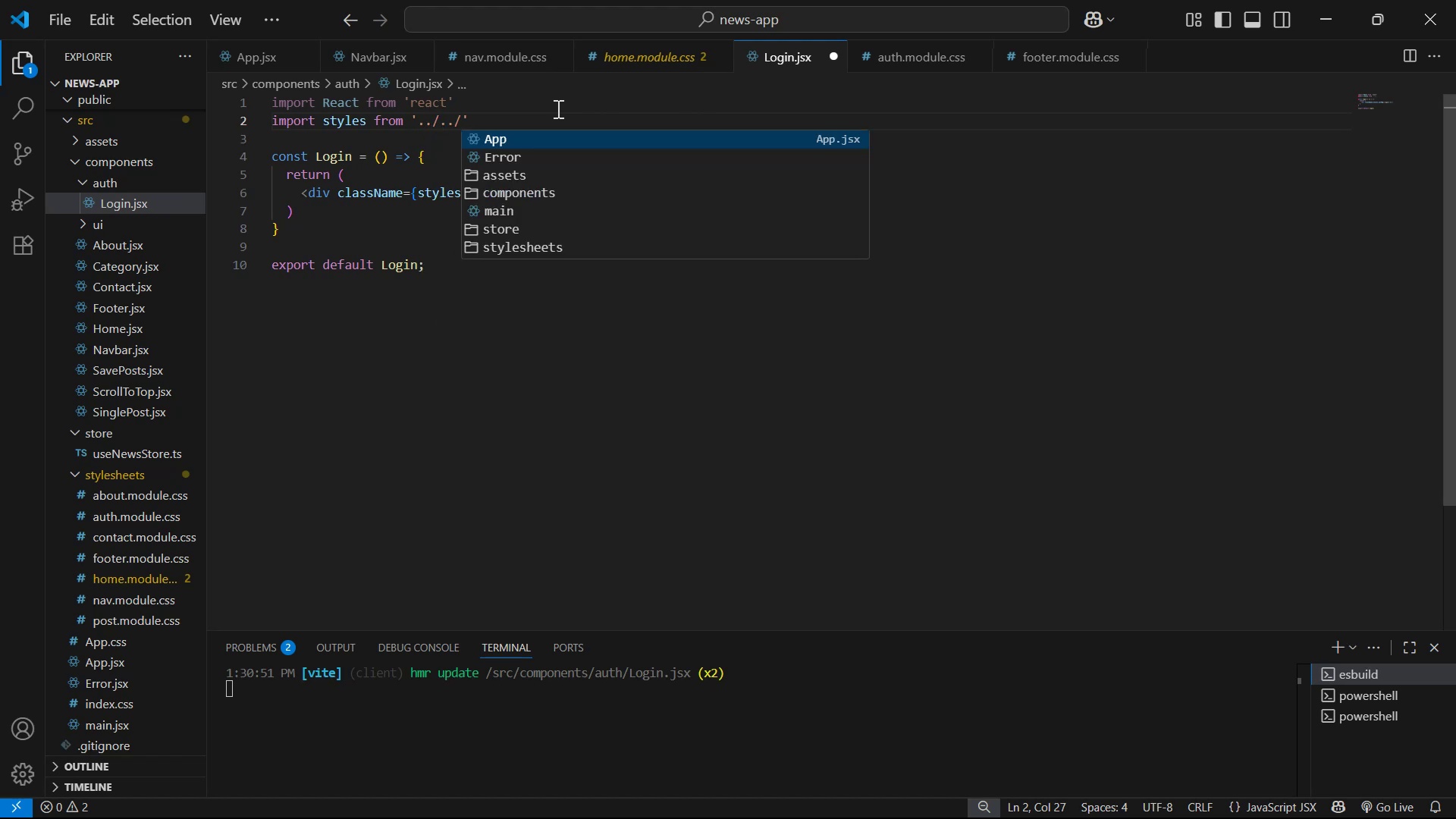 
key(ArrowDown)
 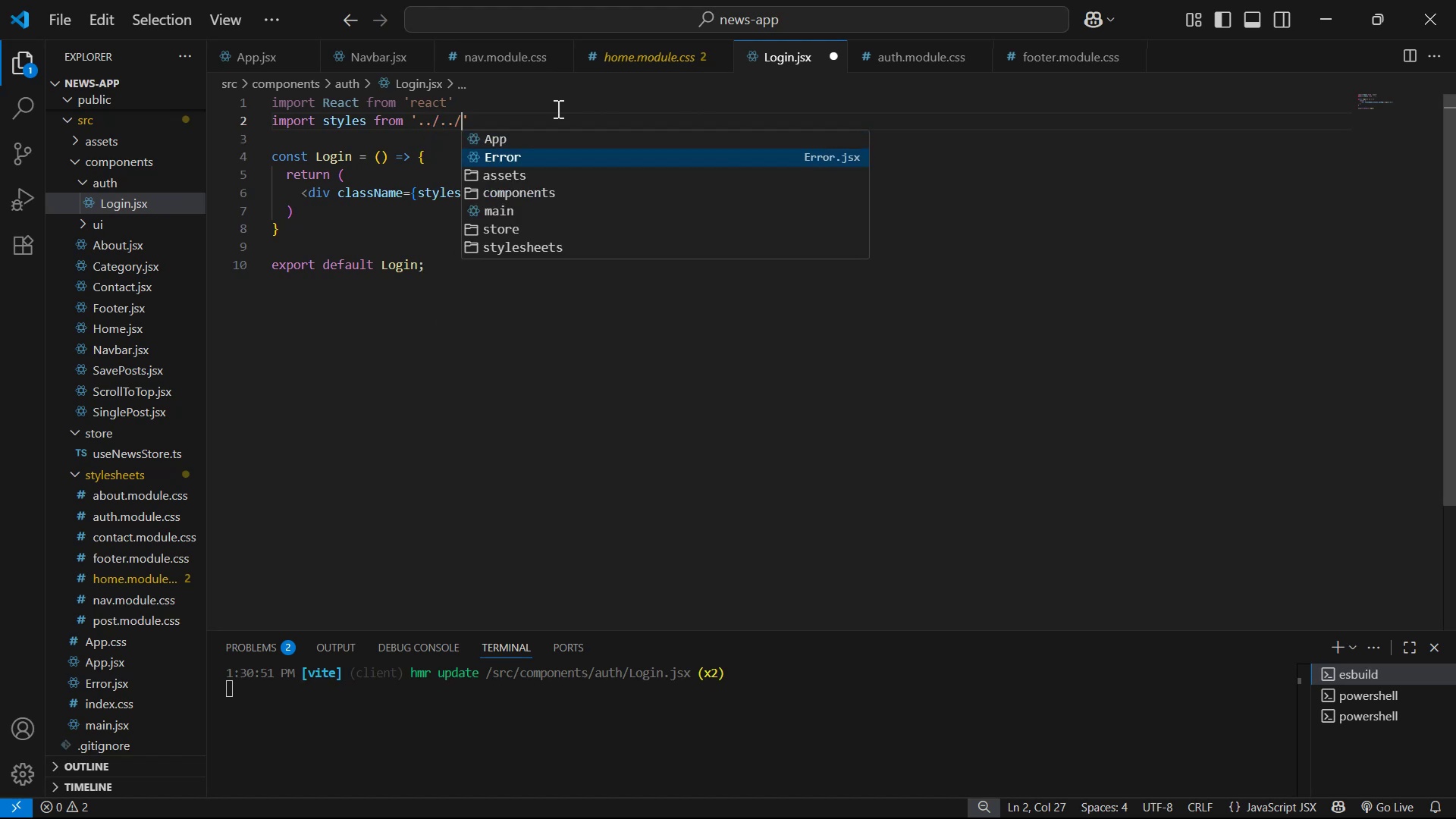 
key(ArrowDown)
 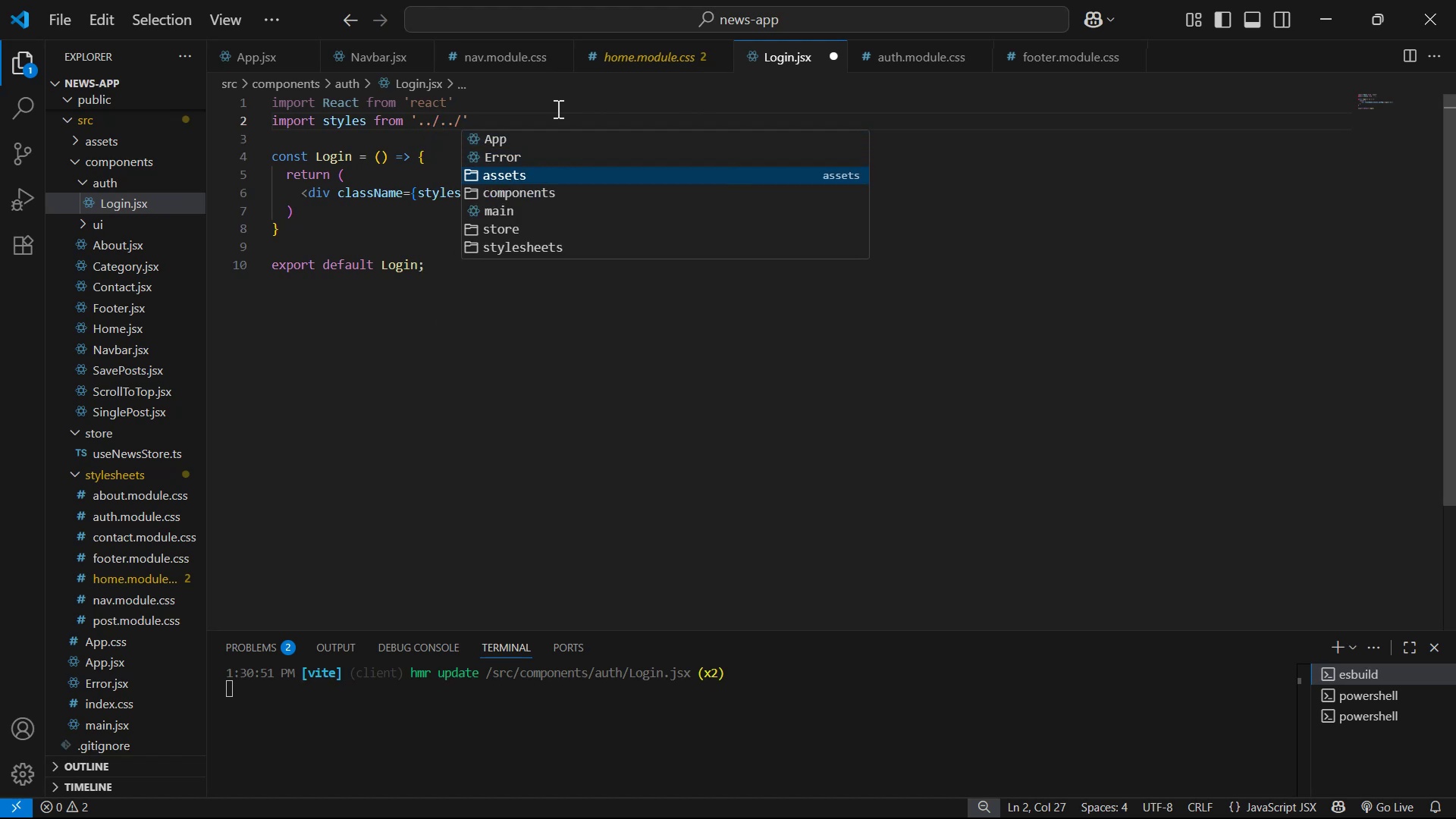 
key(ArrowDown)
 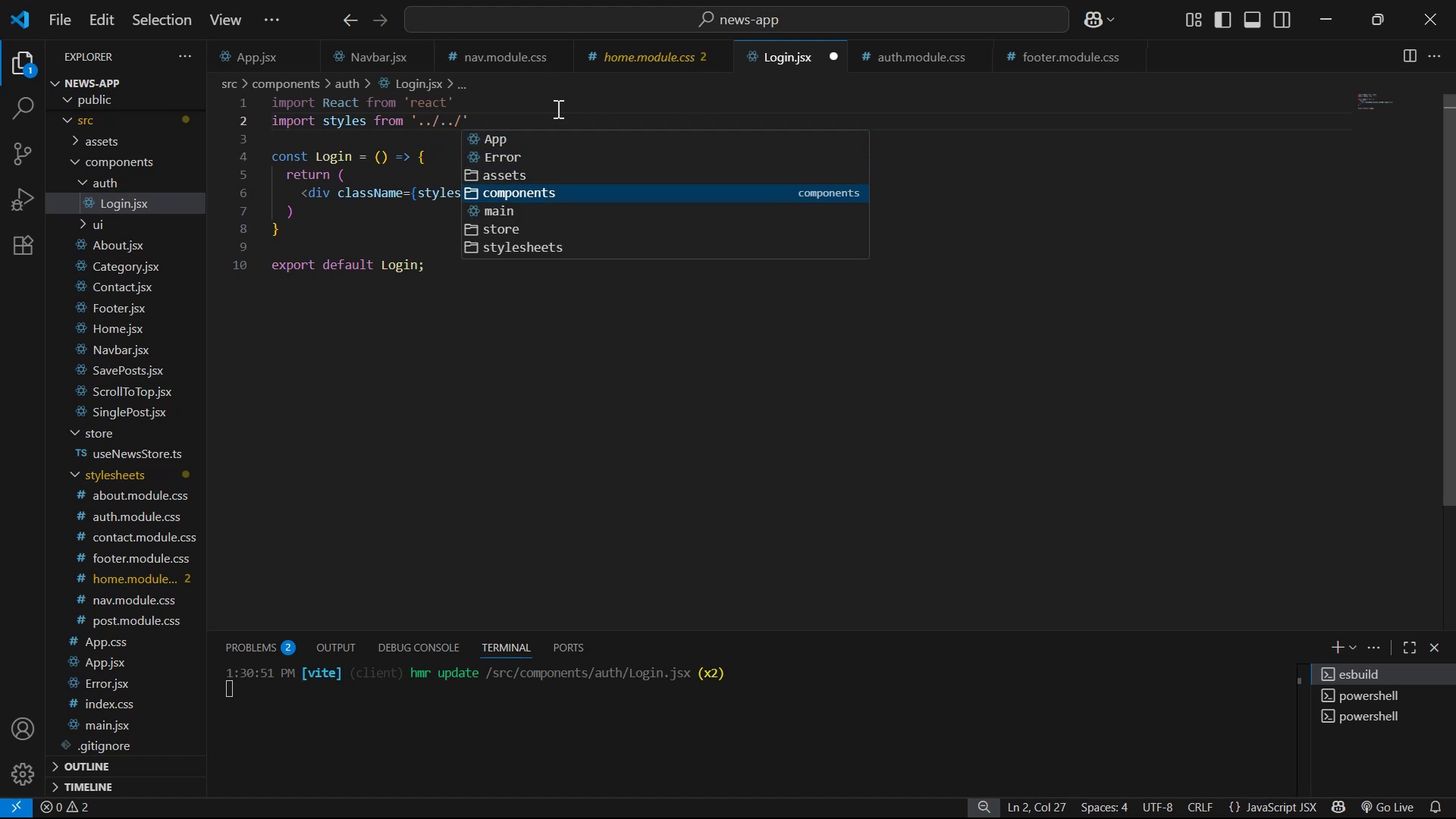 
key(ArrowDown)
 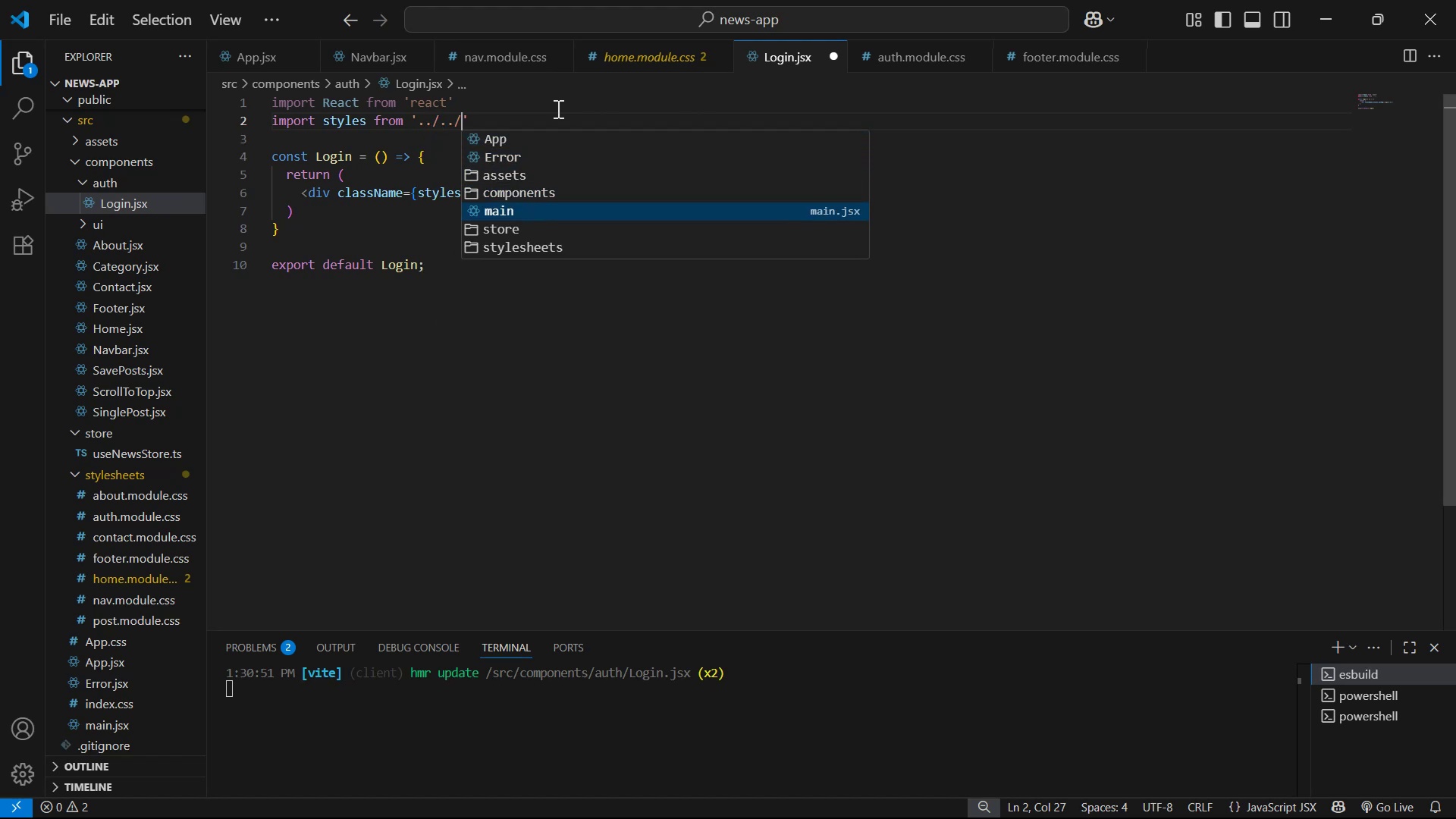 
key(ArrowDown)
 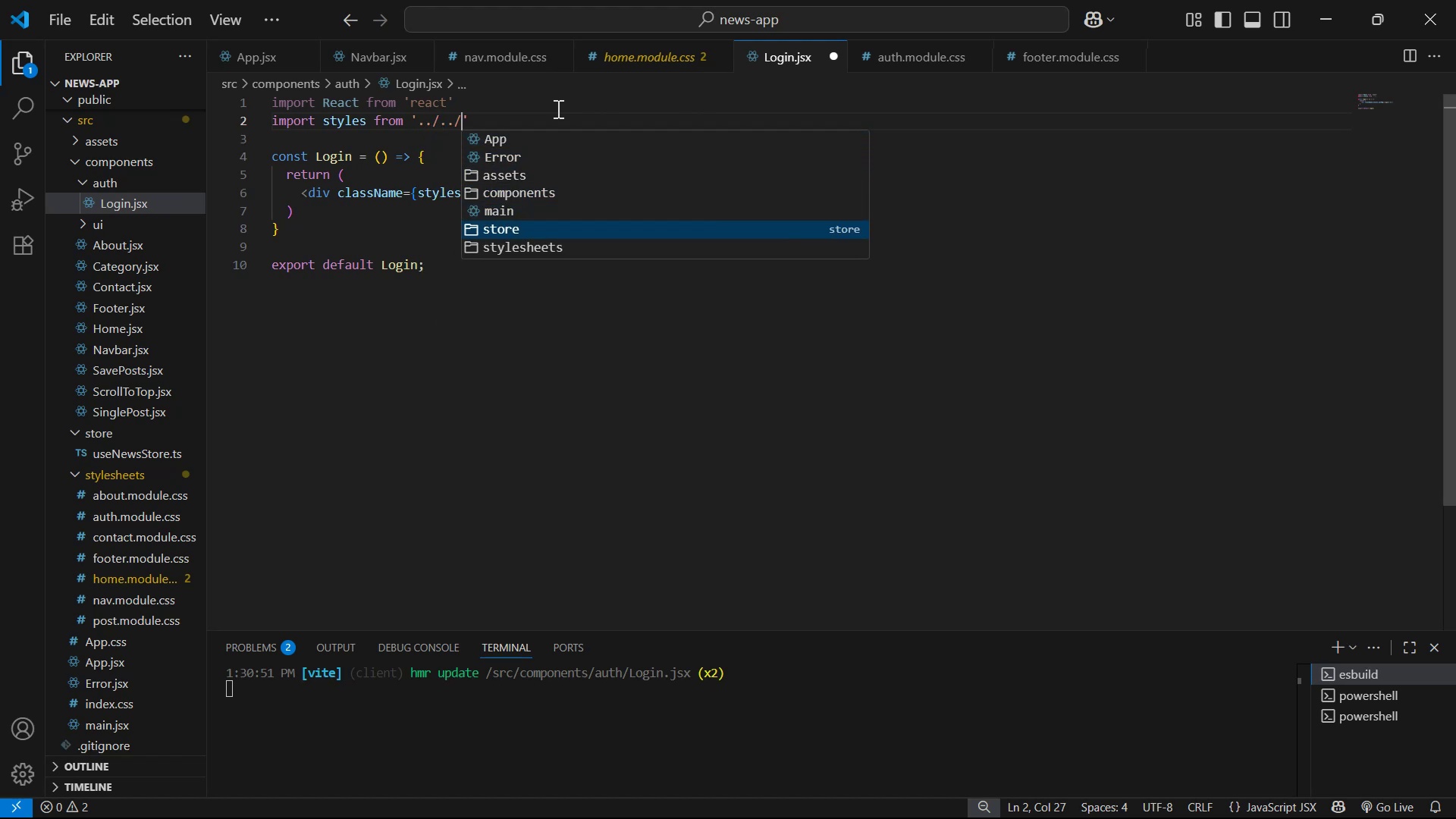 
key(ArrowDown)
 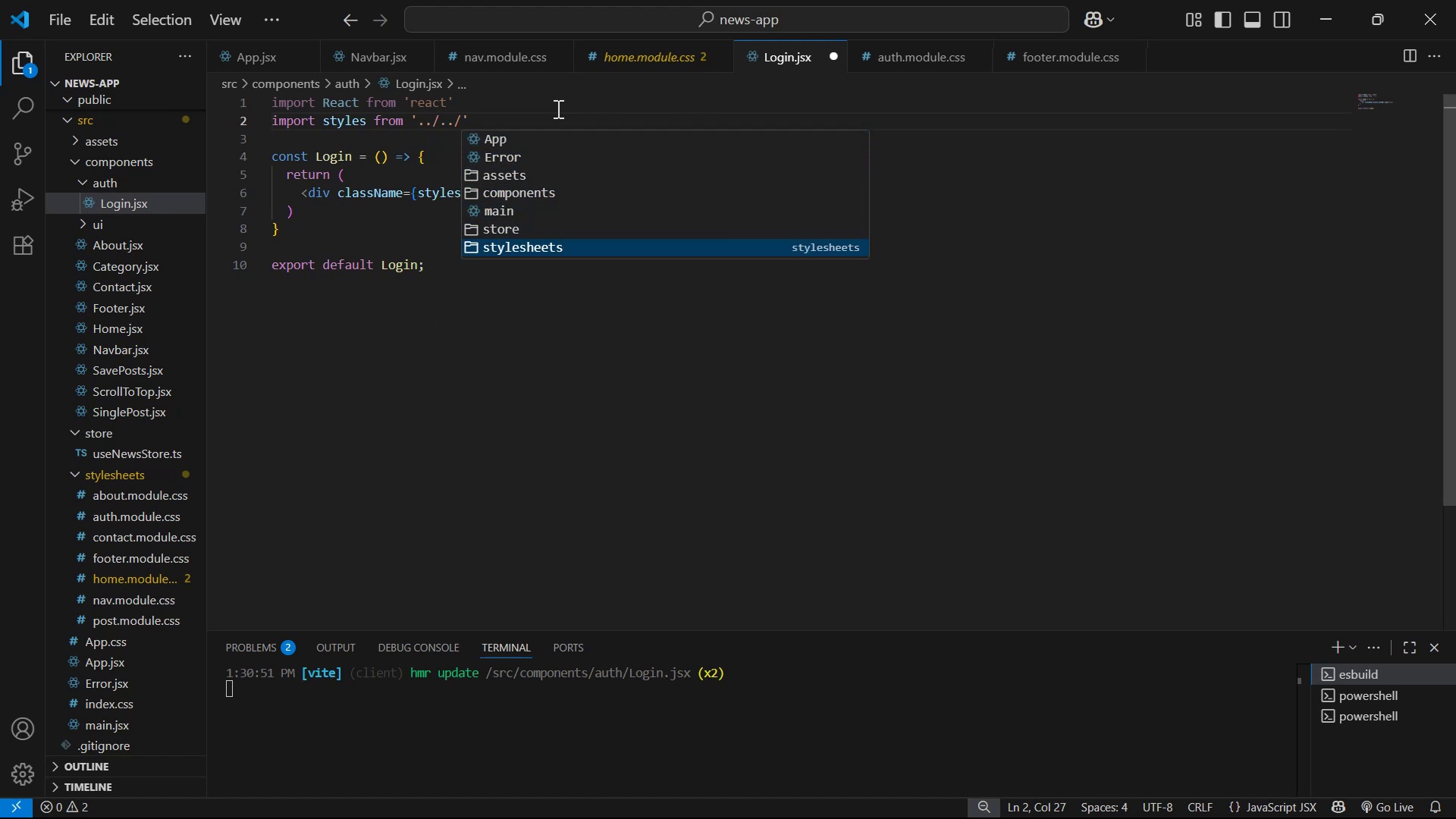 
key(Enter)
 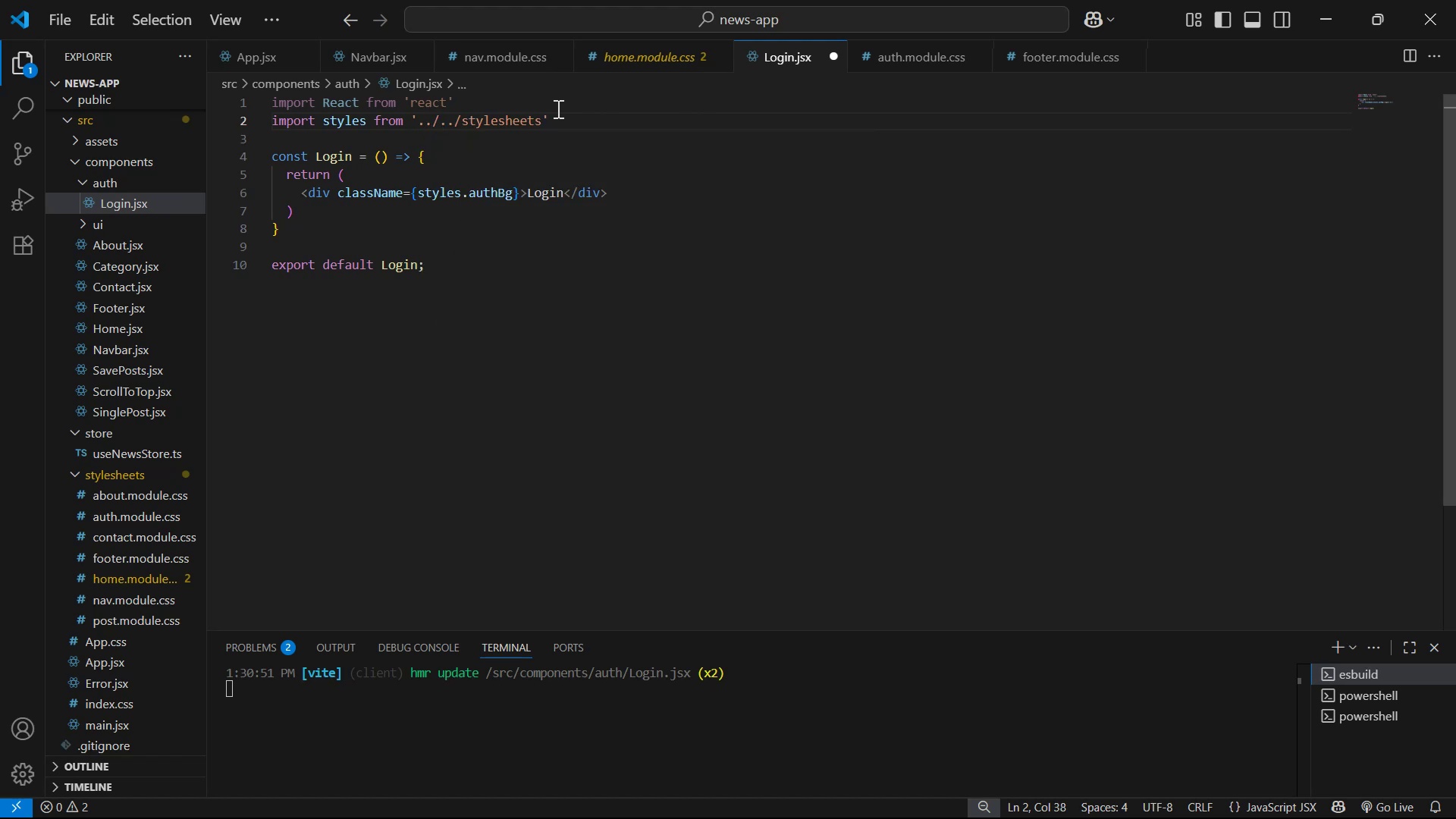 
key(Slash)
 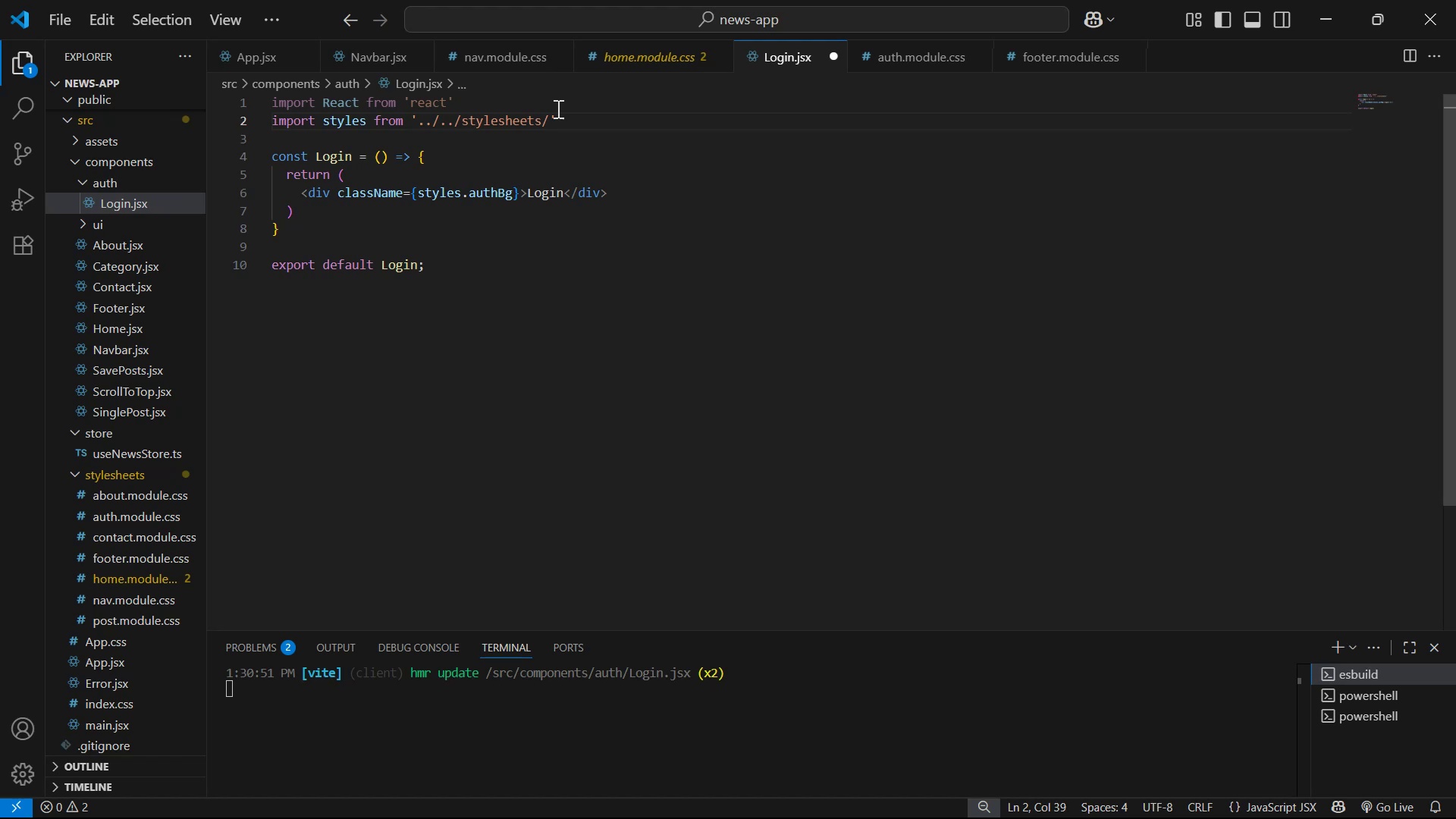 
type(auth/)
key(Backspace)
type(/)
key(Backspace)
type(.module.css)
 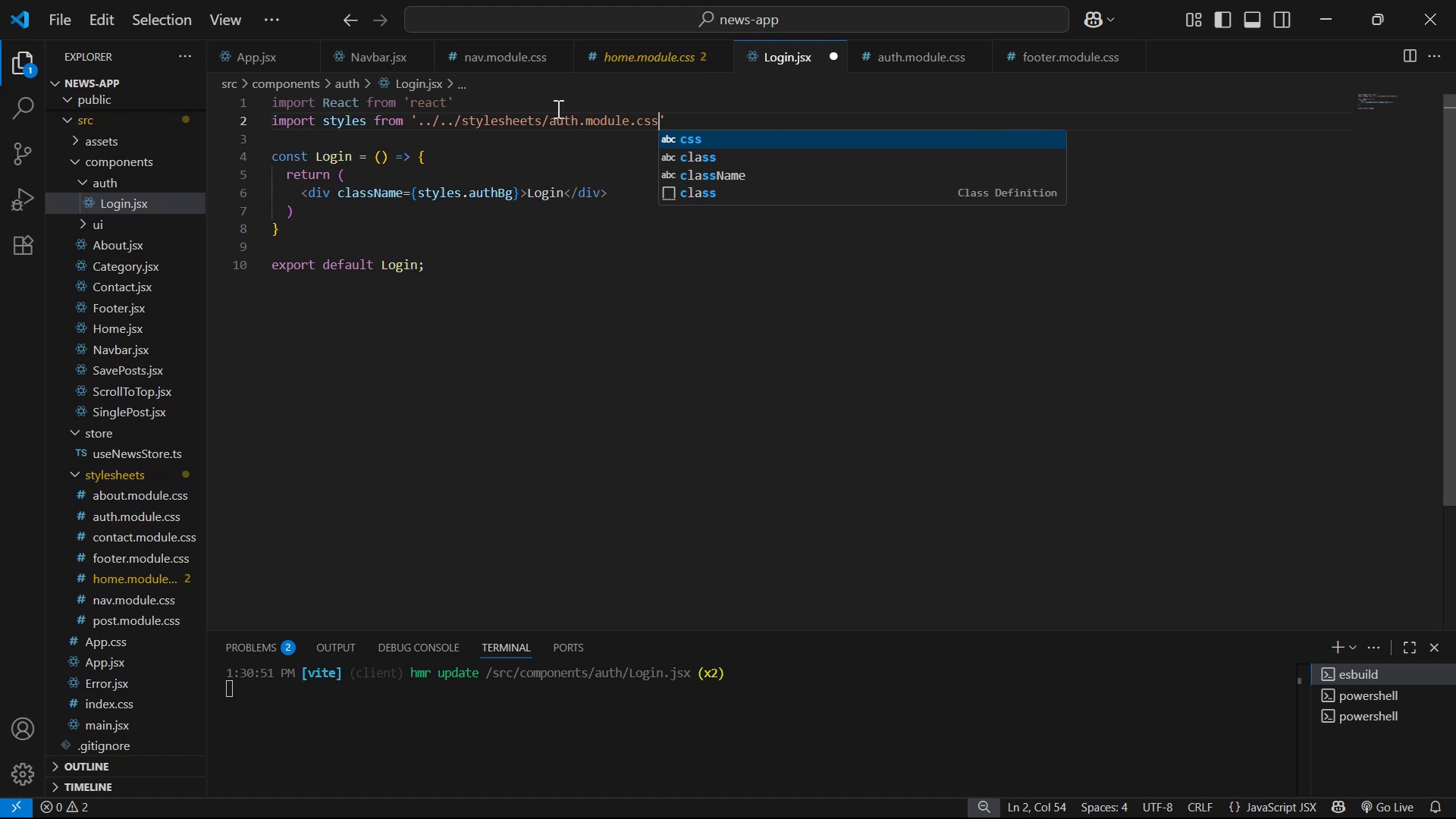 
key(Control+S)
 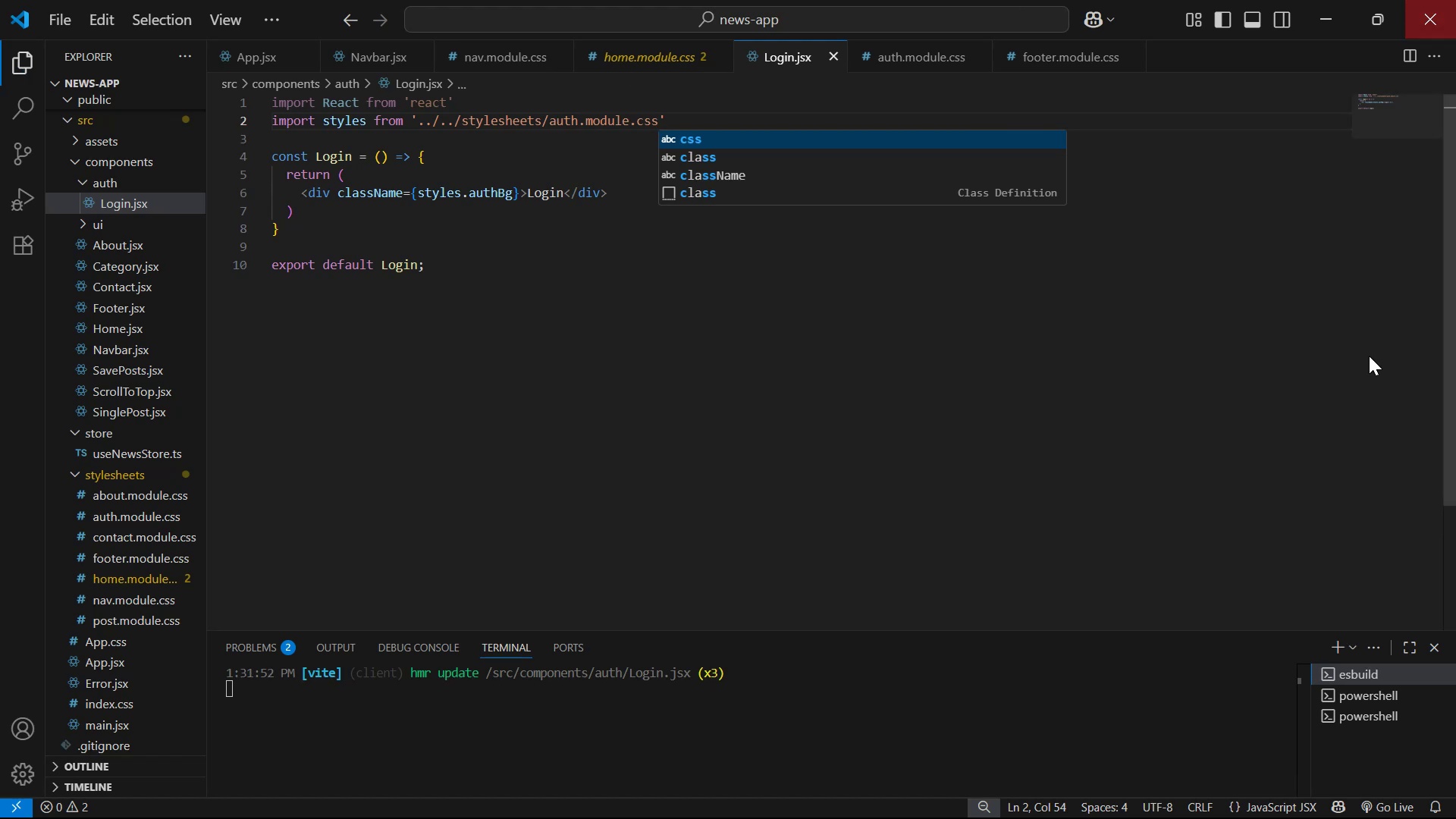 
left_click([727, 328])
 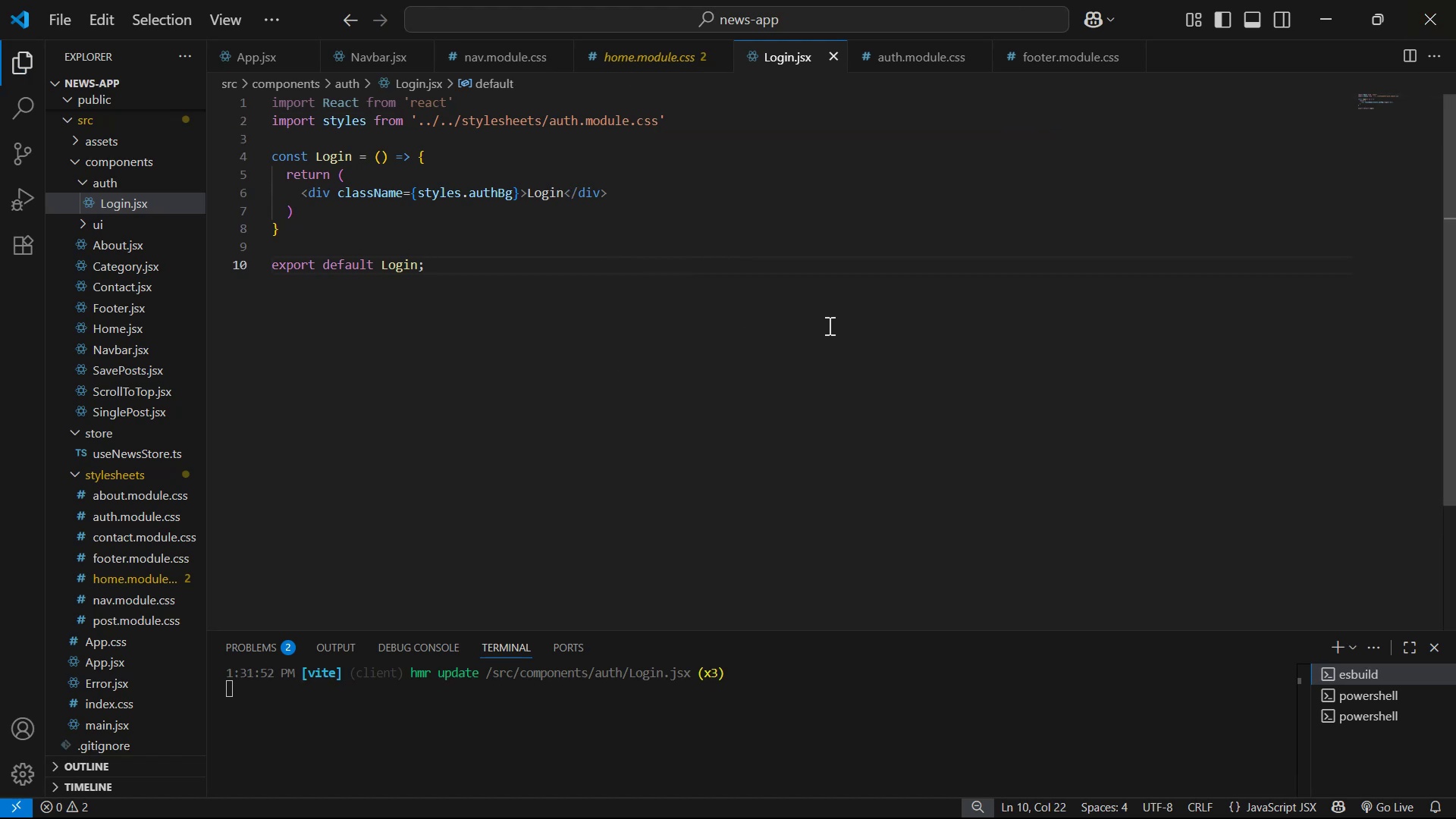 
wait(6.53)
 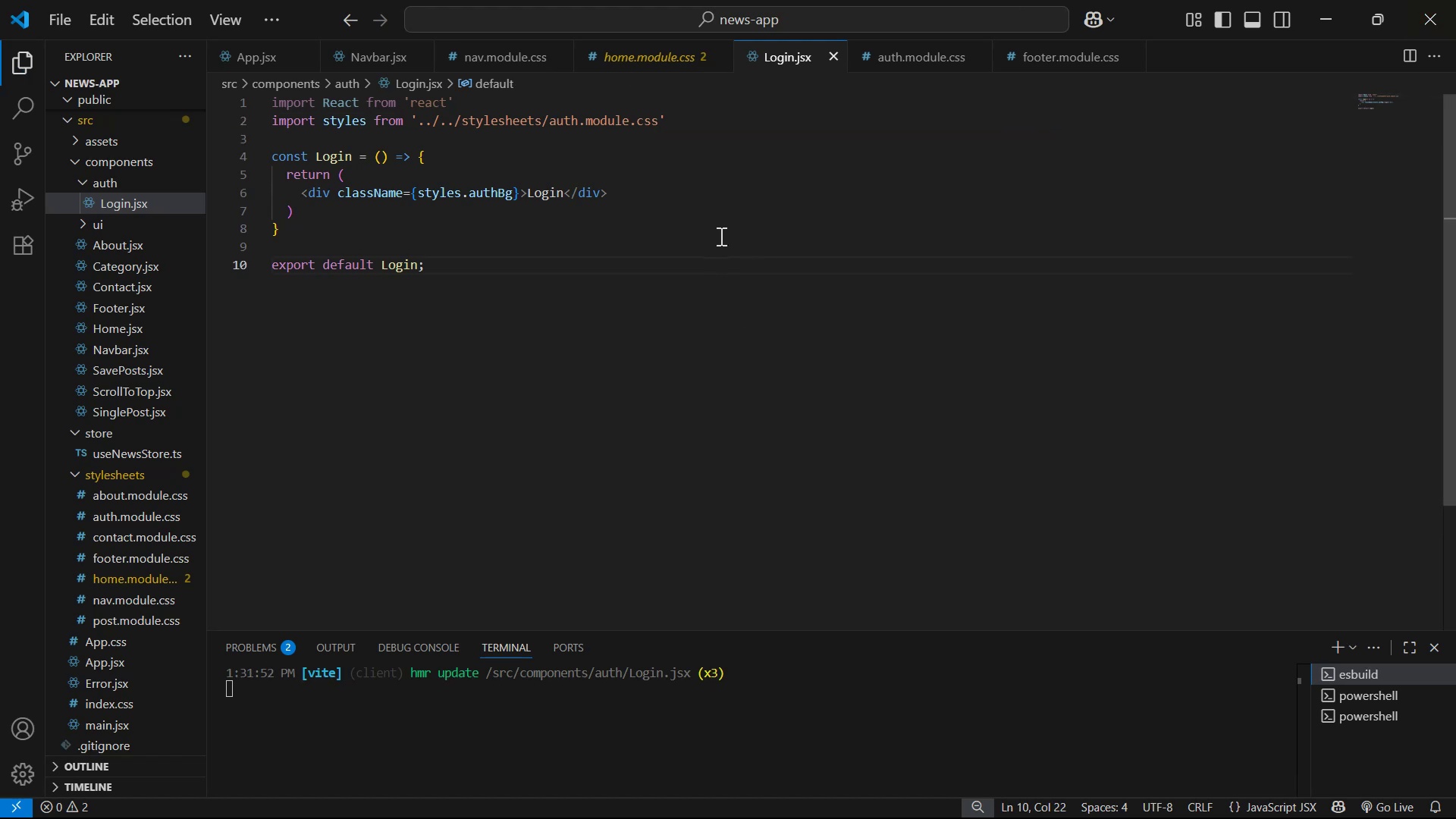 
key(Alt+Tab)
 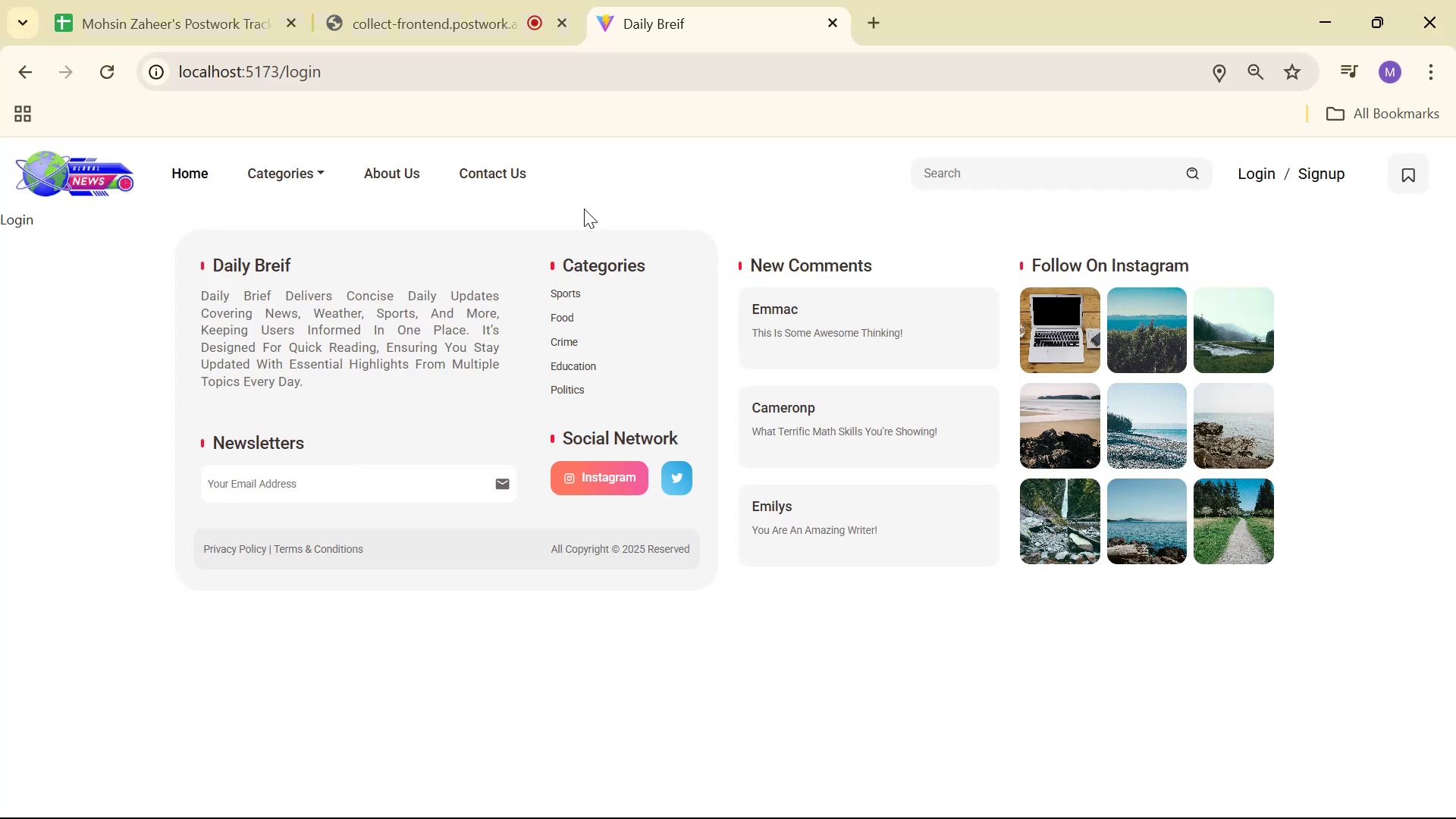 
key(Alt+AltLeft)
 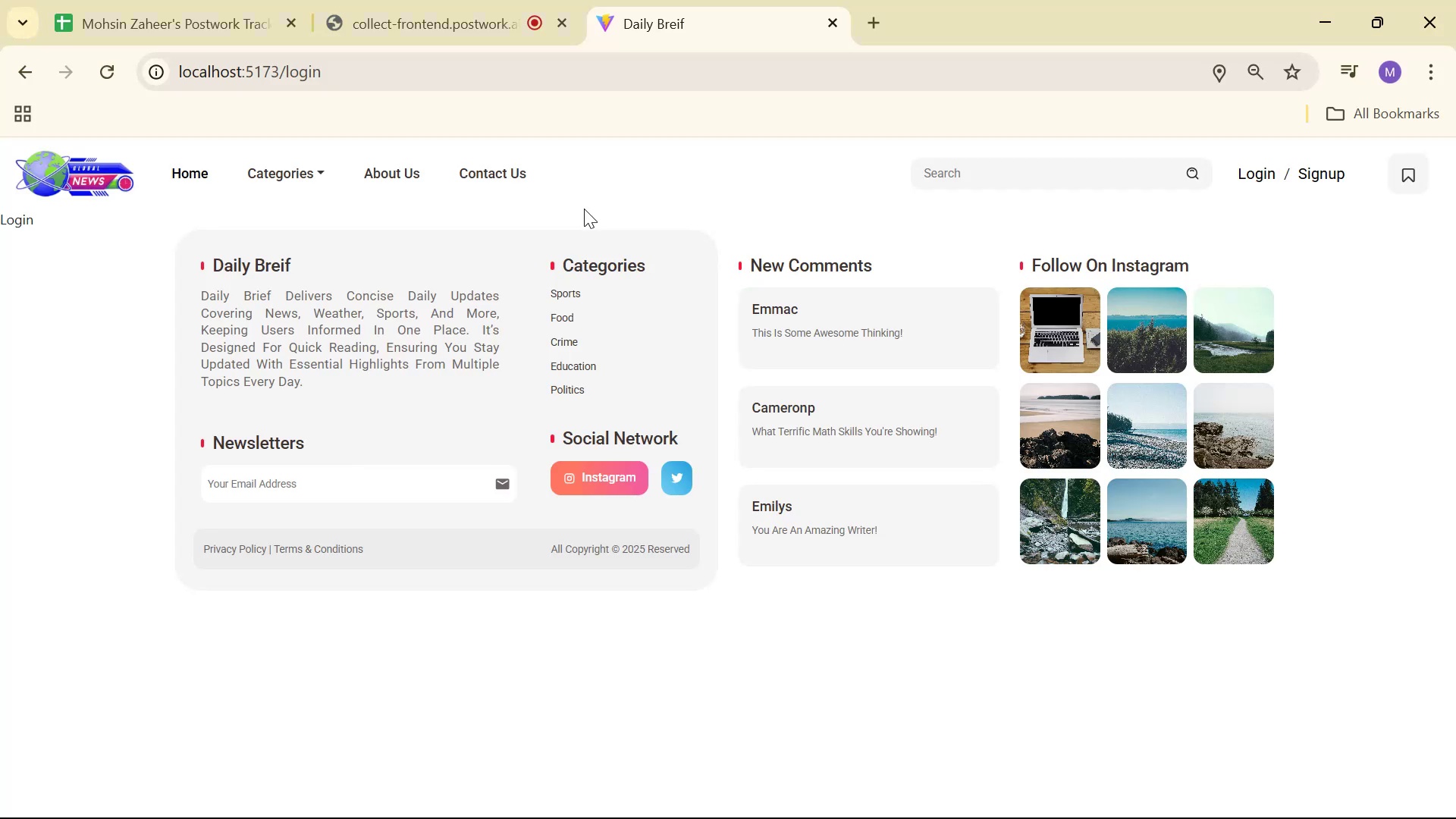 
key(Alt+Tab)
 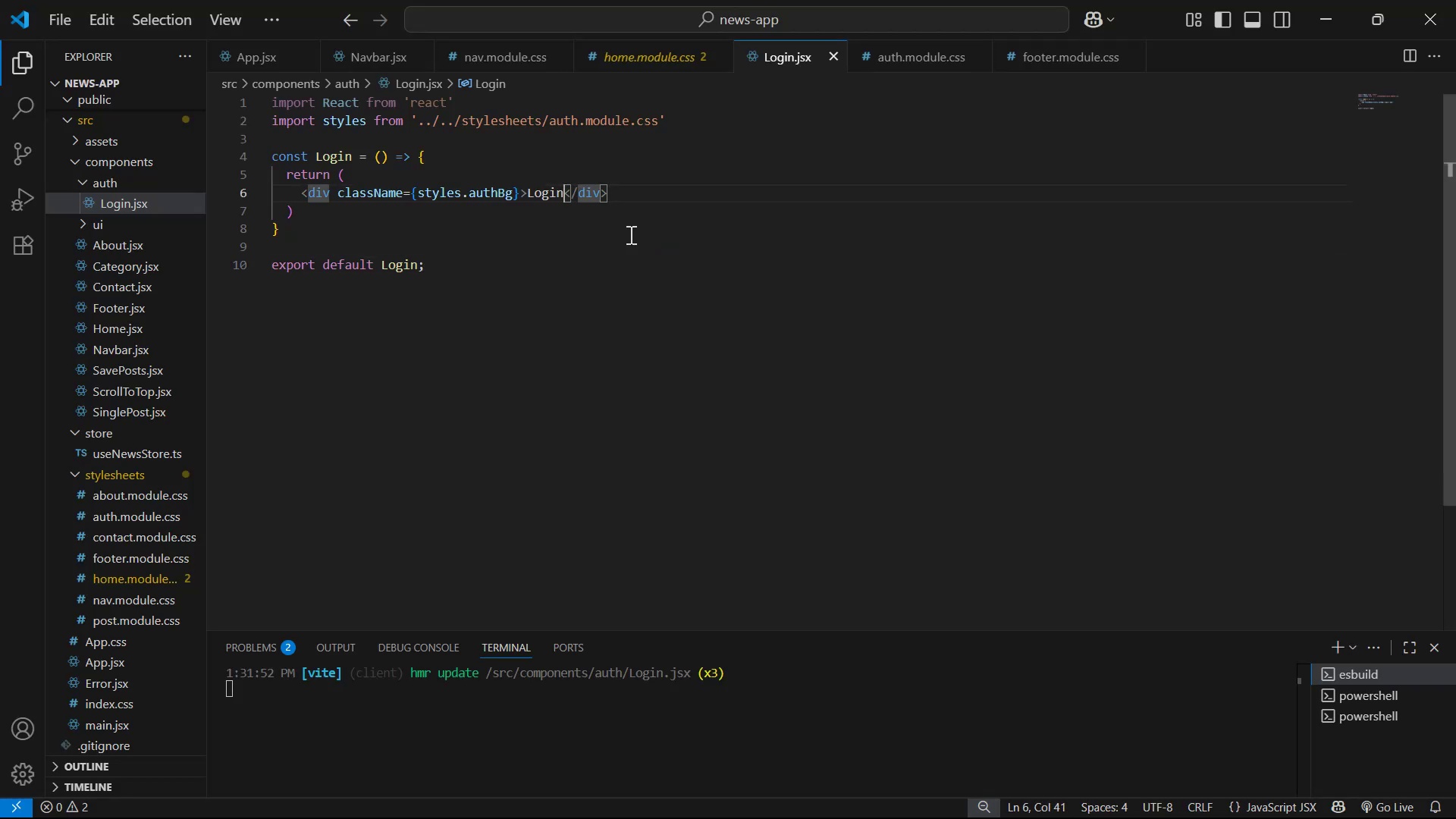 
key(Backspace)
 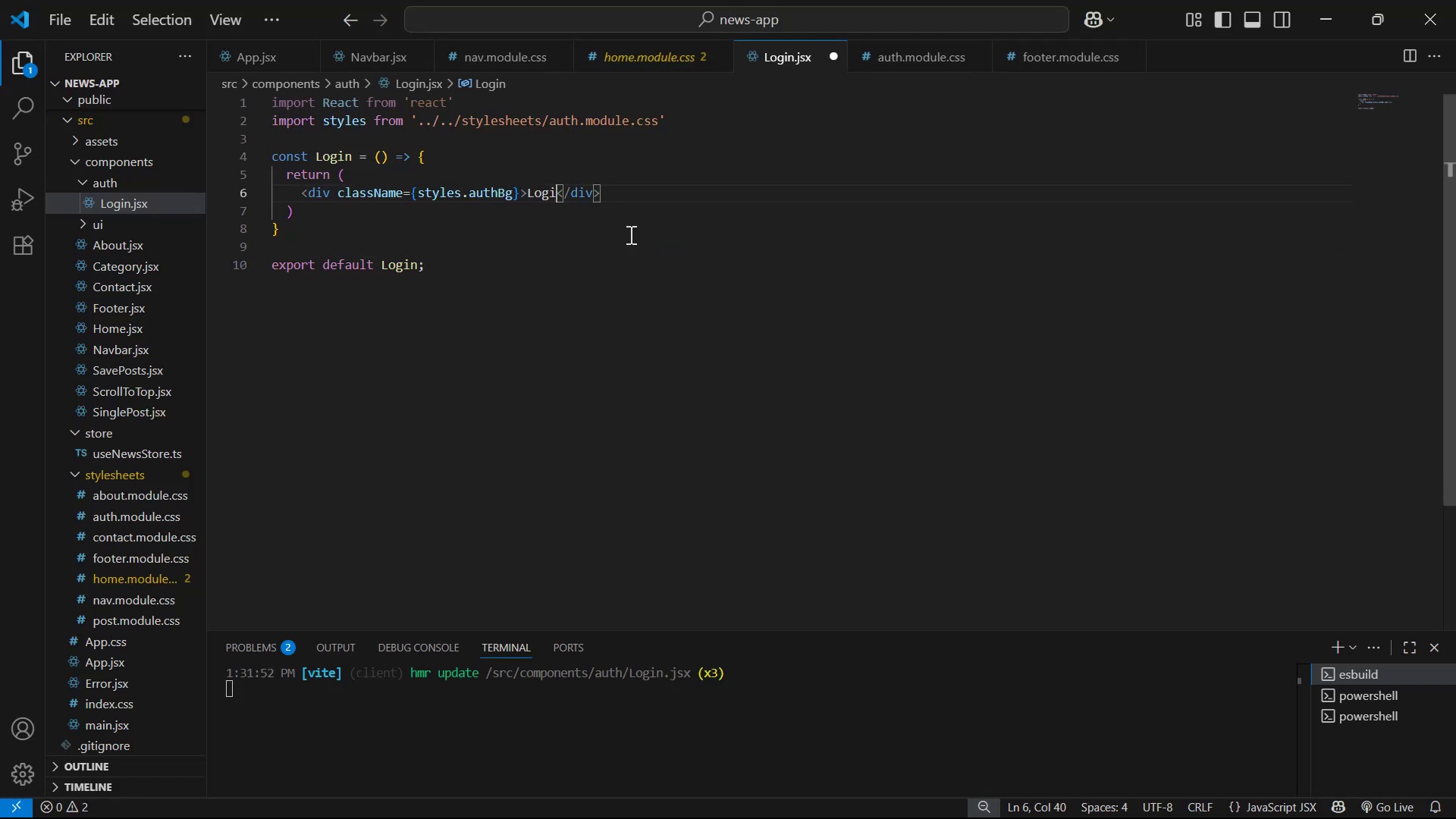 
key(Backspace)
 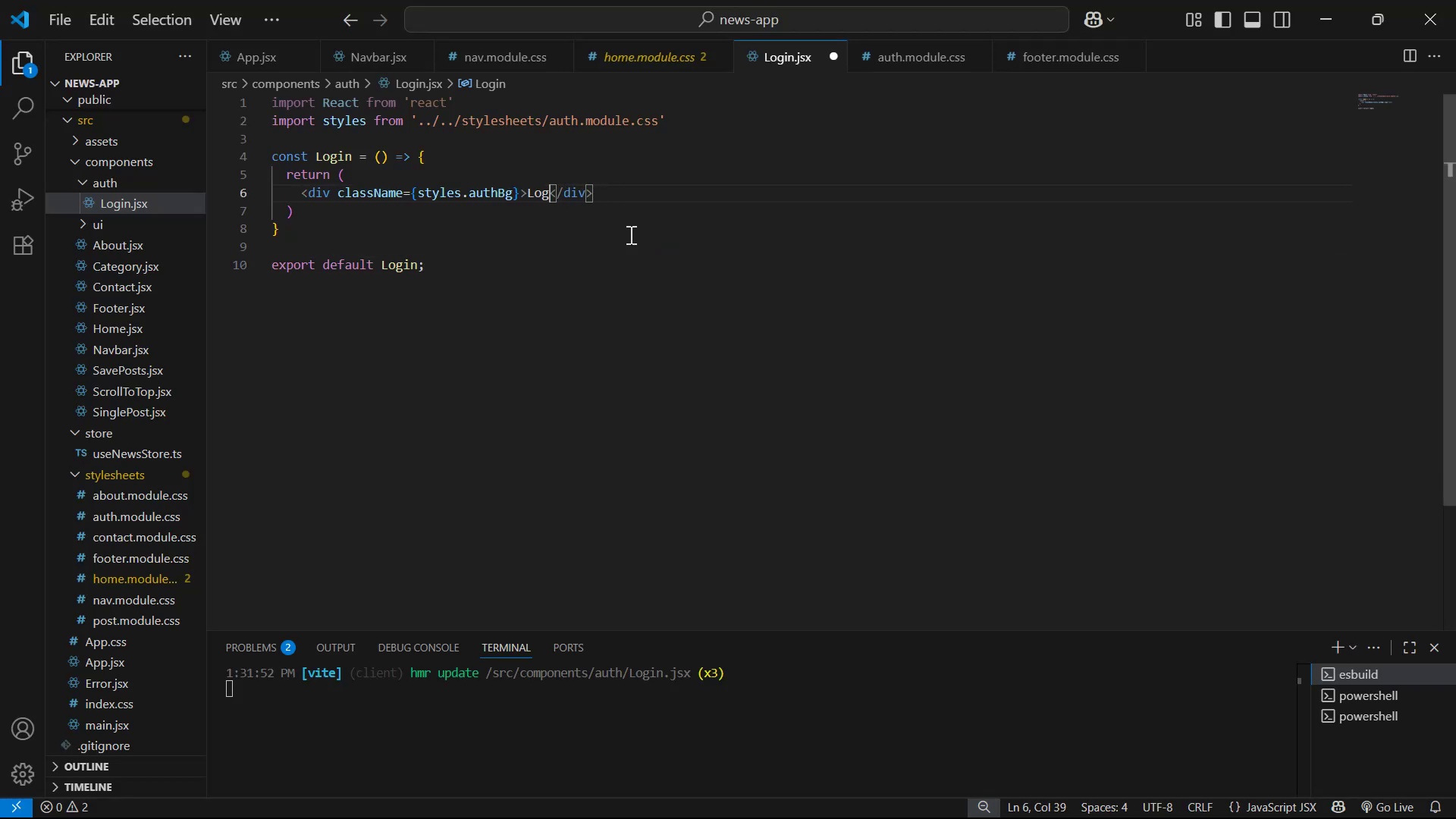 
key(Backspace)
 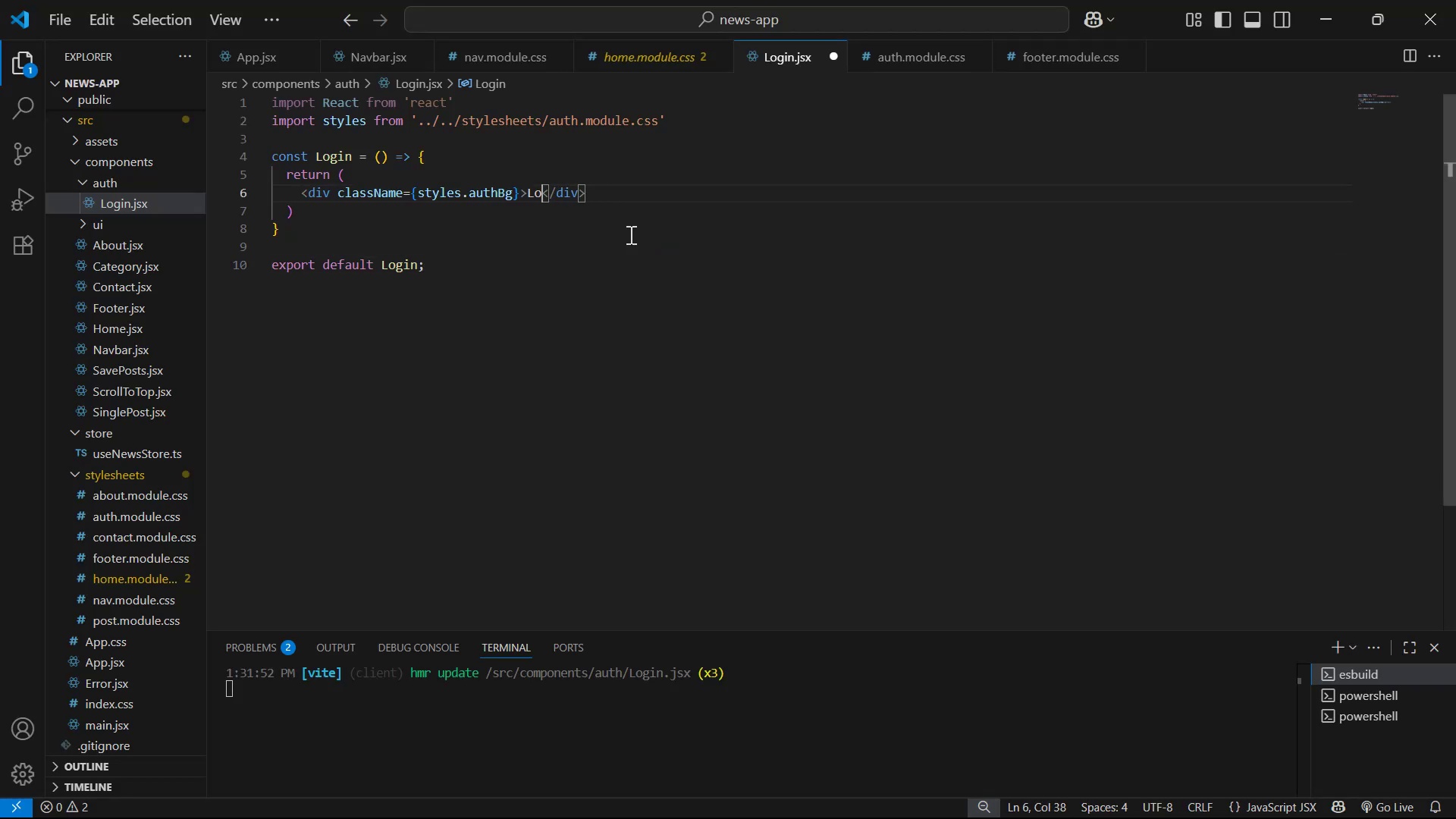 
key(Backspace)
 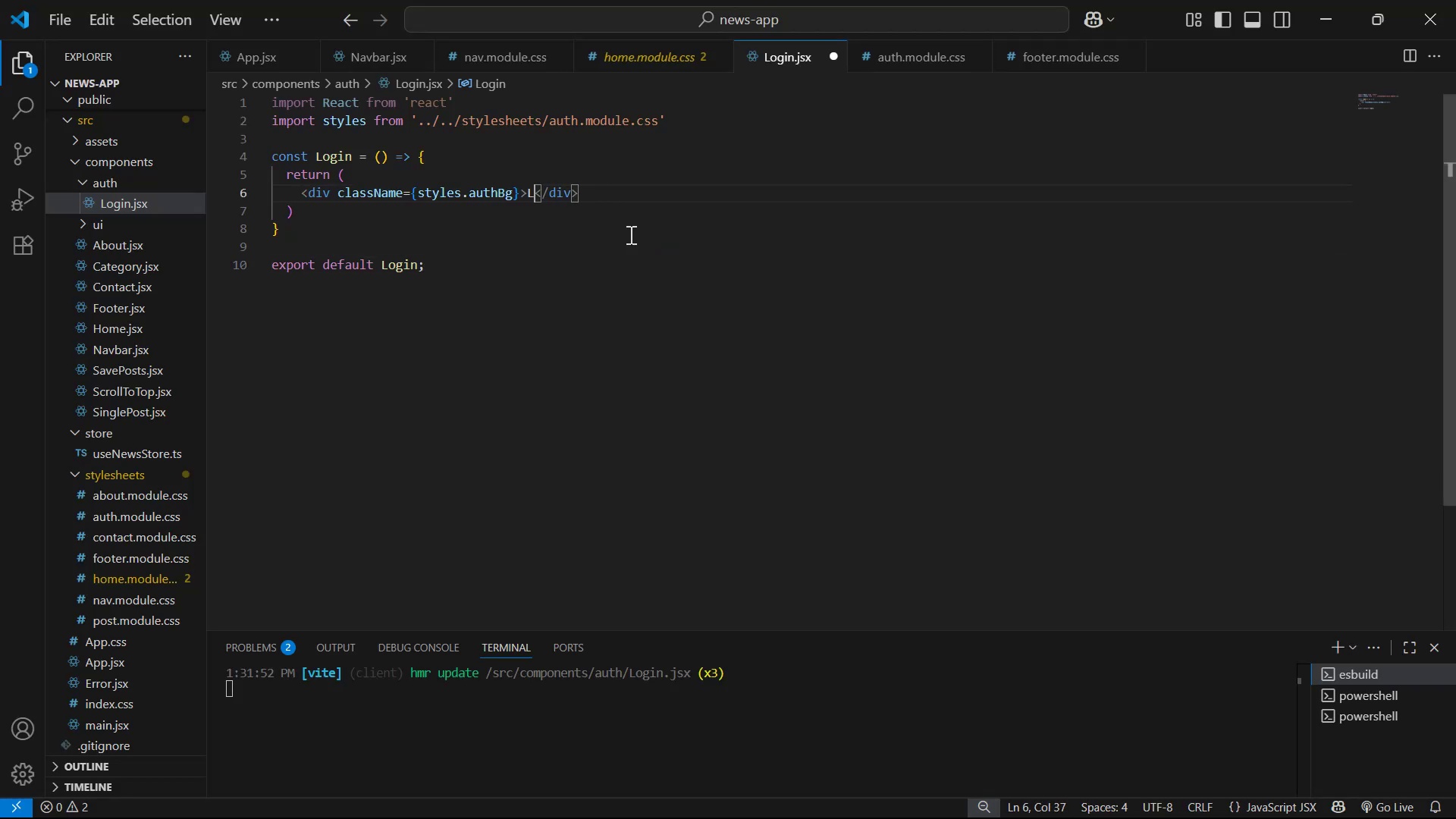 
key(Backspace)
 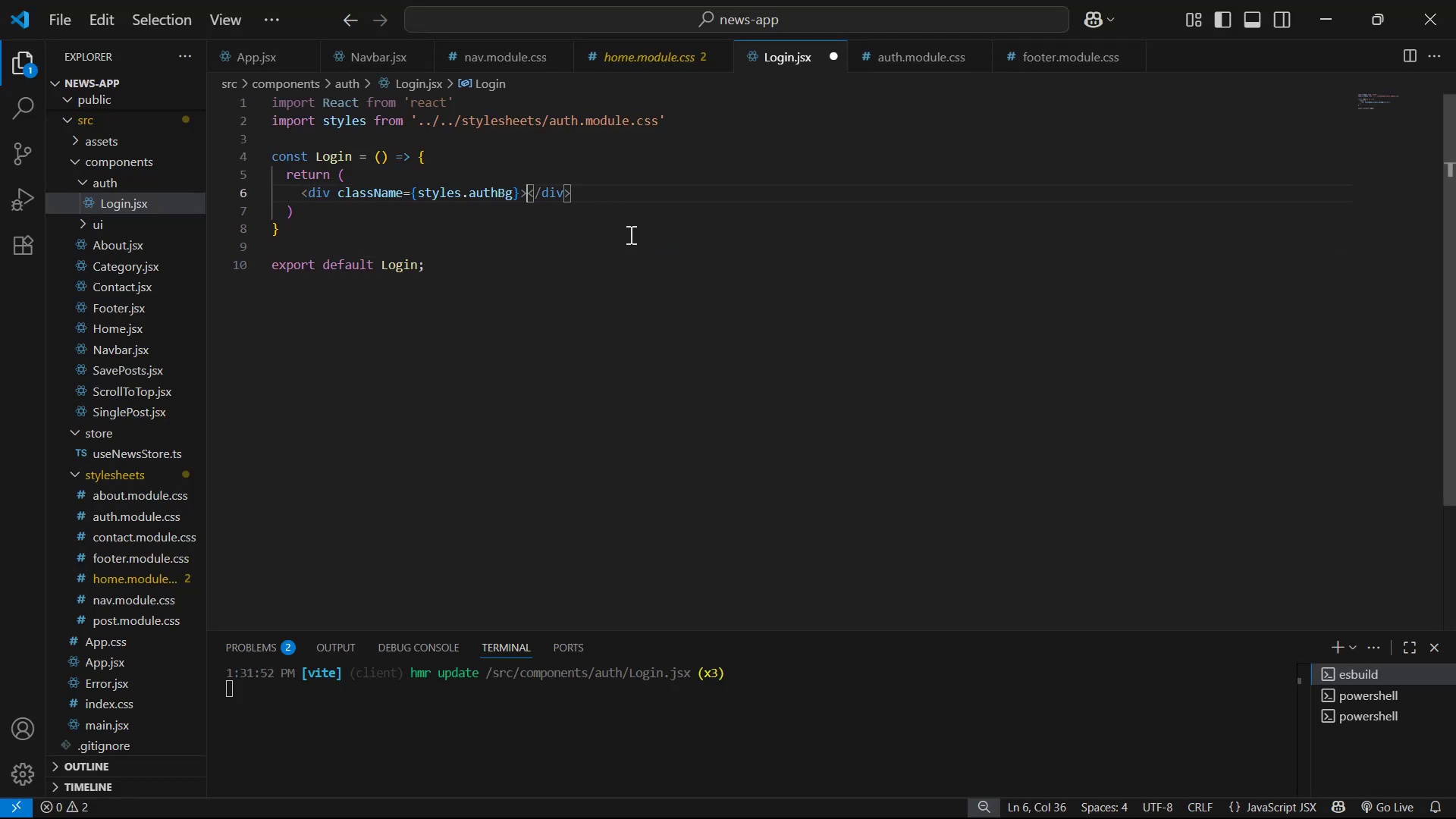 
key(Enter)
 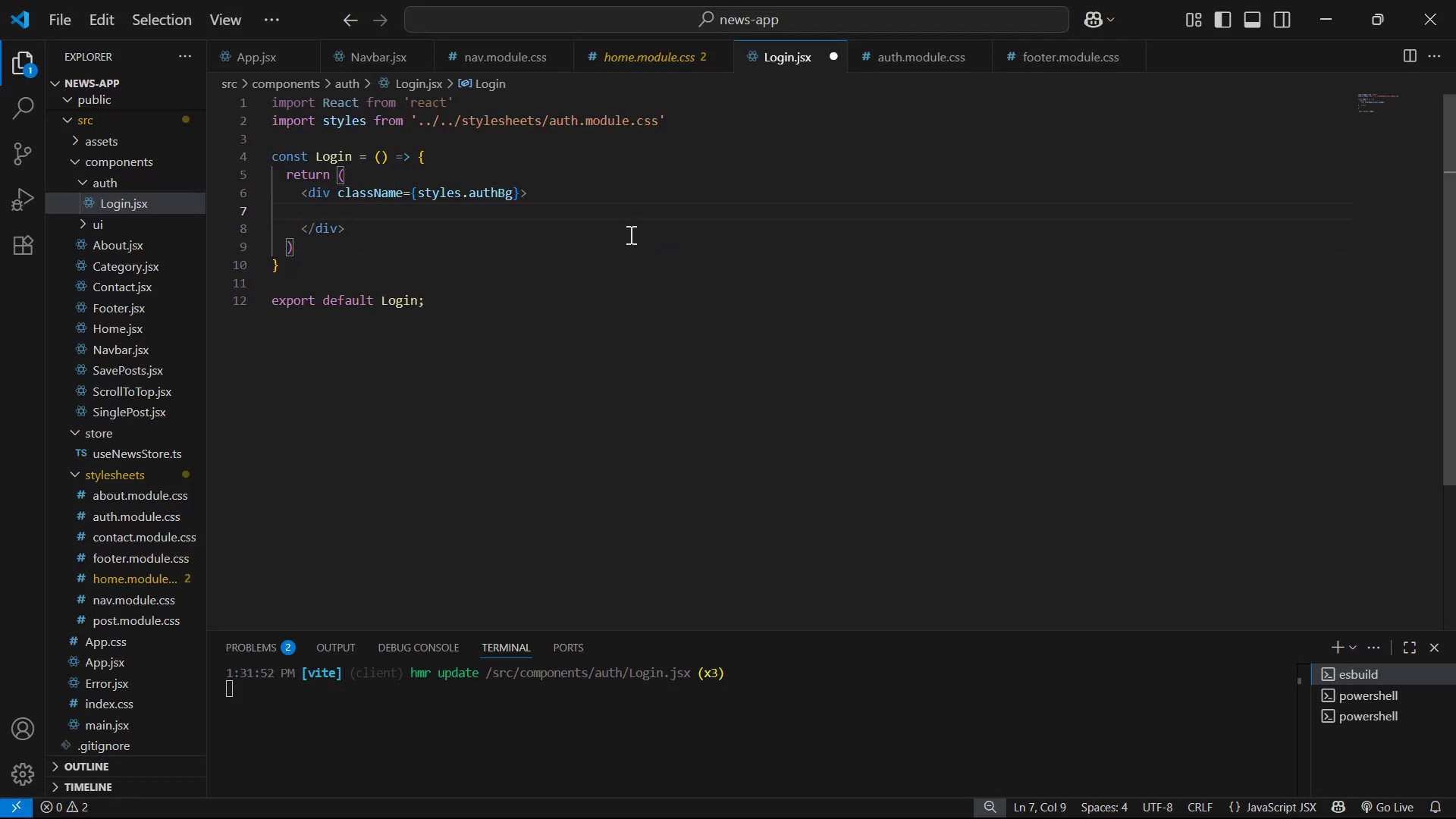 
type(div.)
 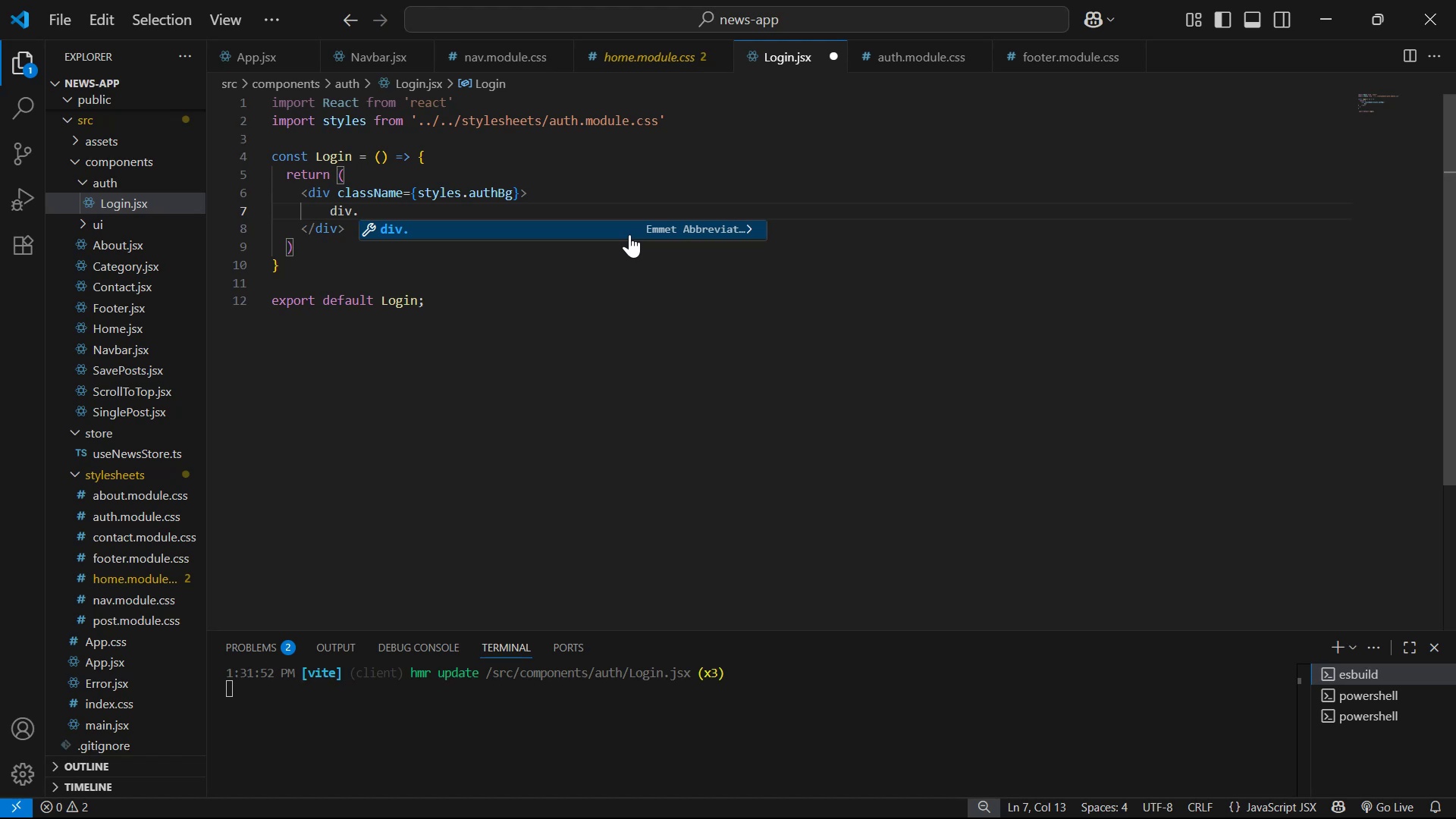 
wait(6.48)
 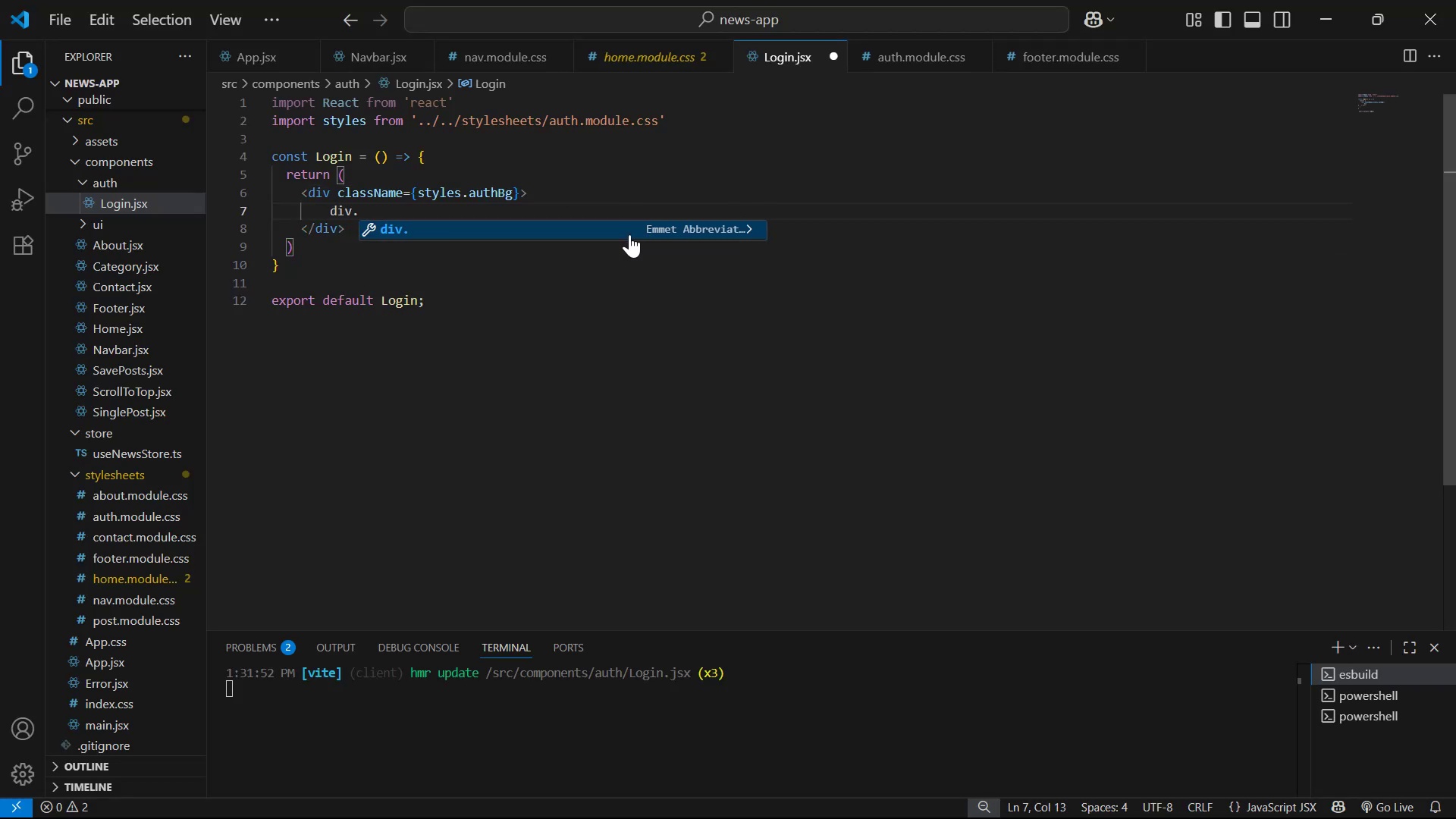 
key(Backspace)
 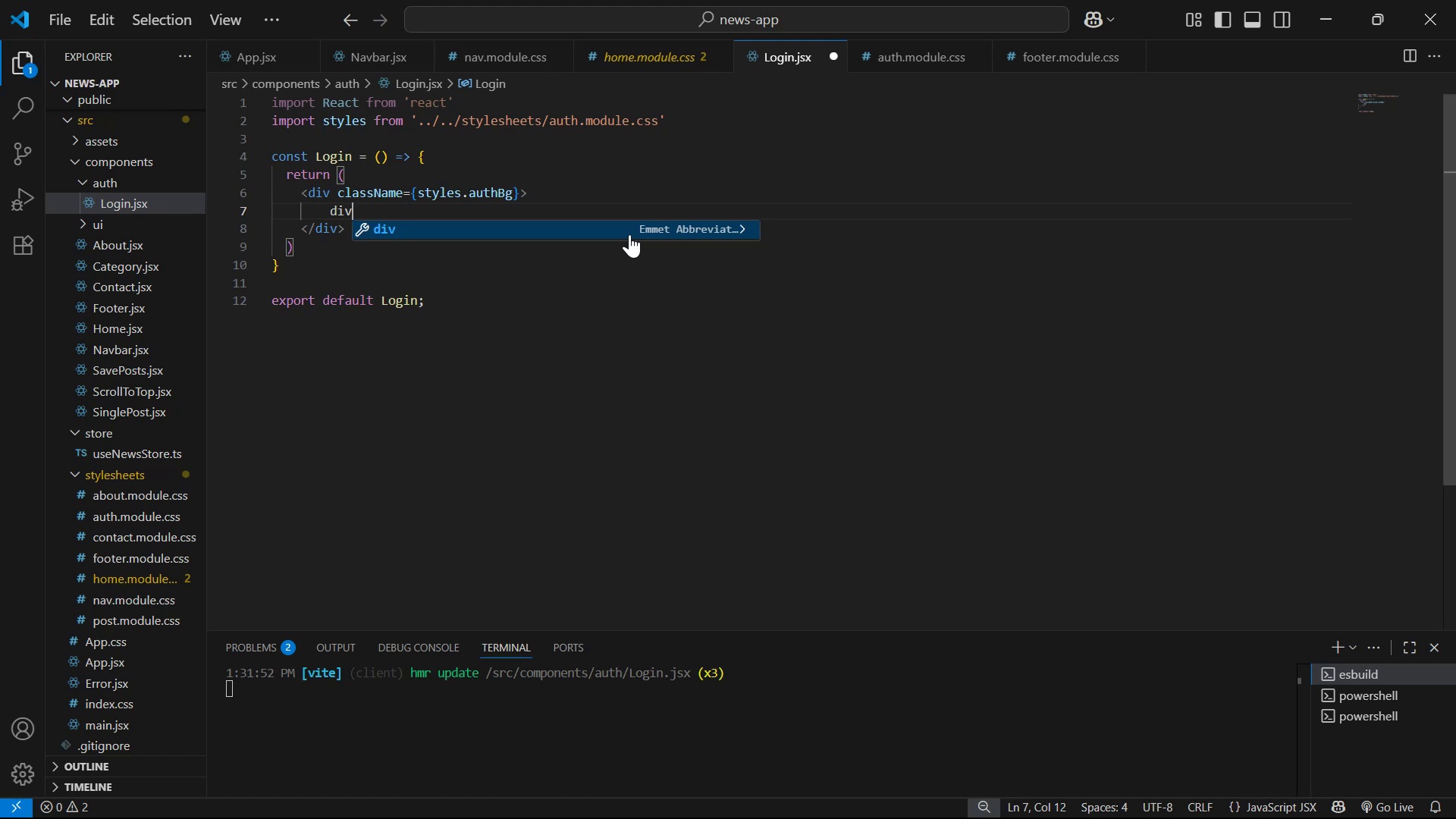 
key(Enter)
 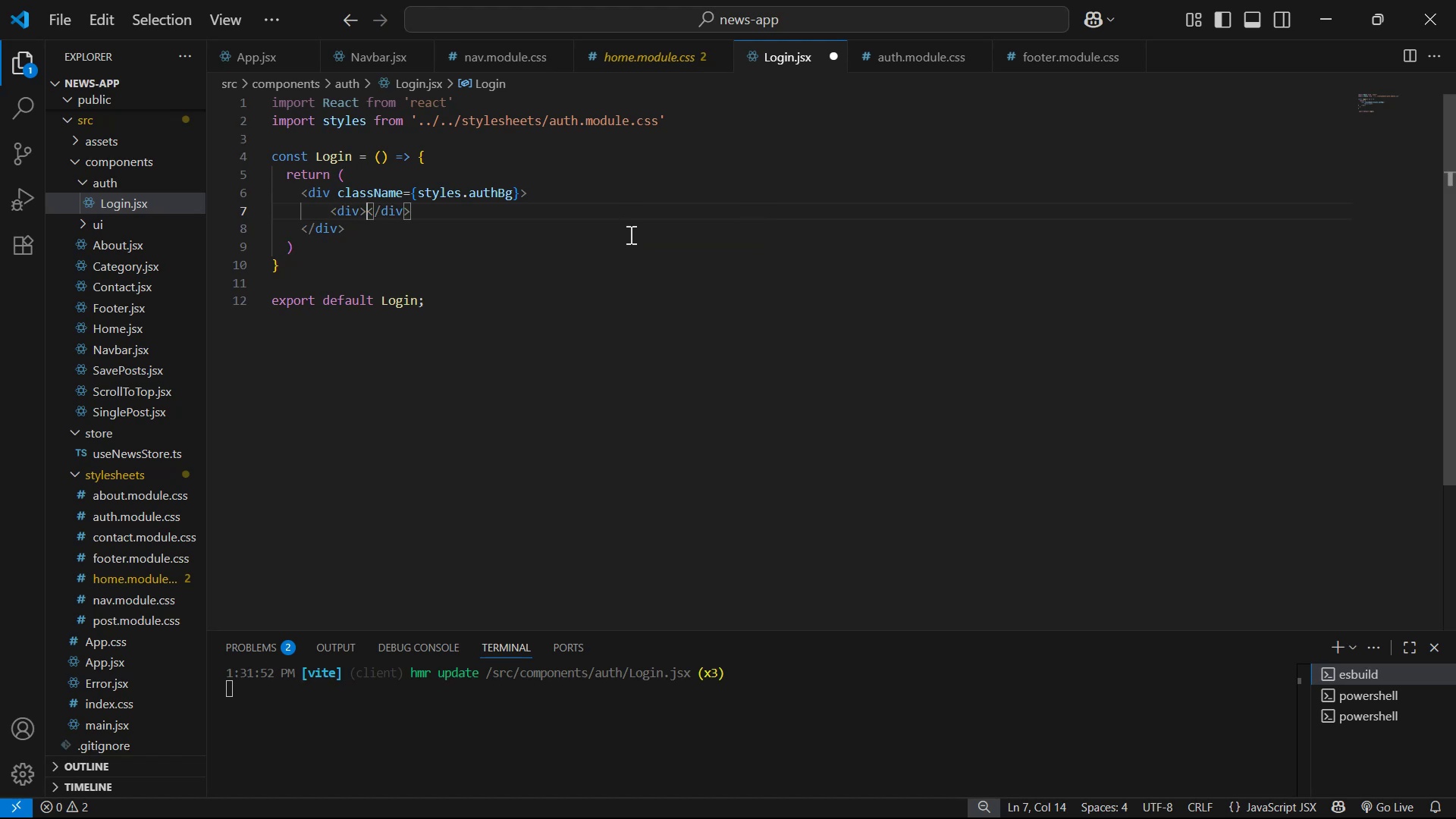 
key(Enter)
 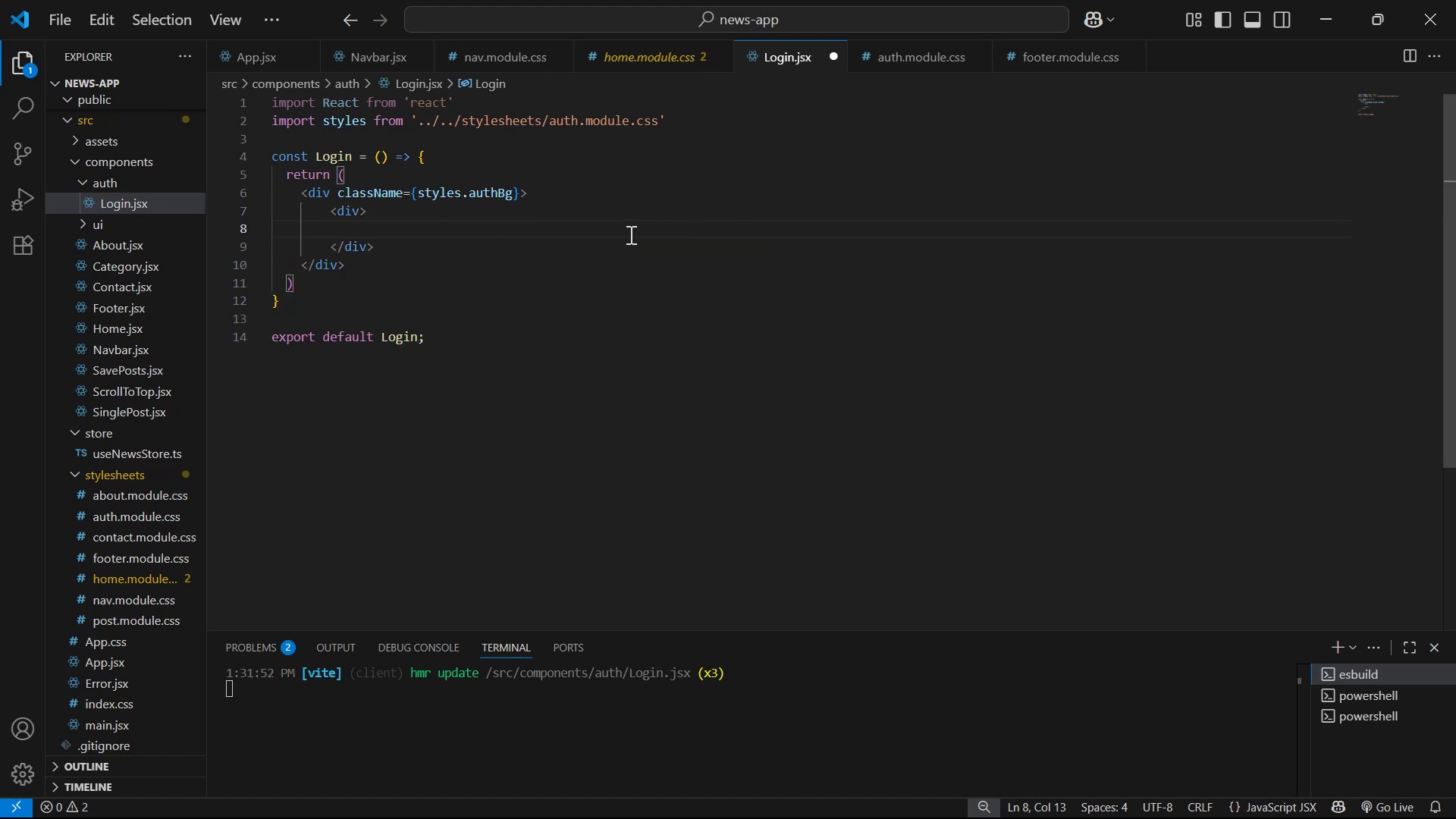 
key(ArrowUp)
 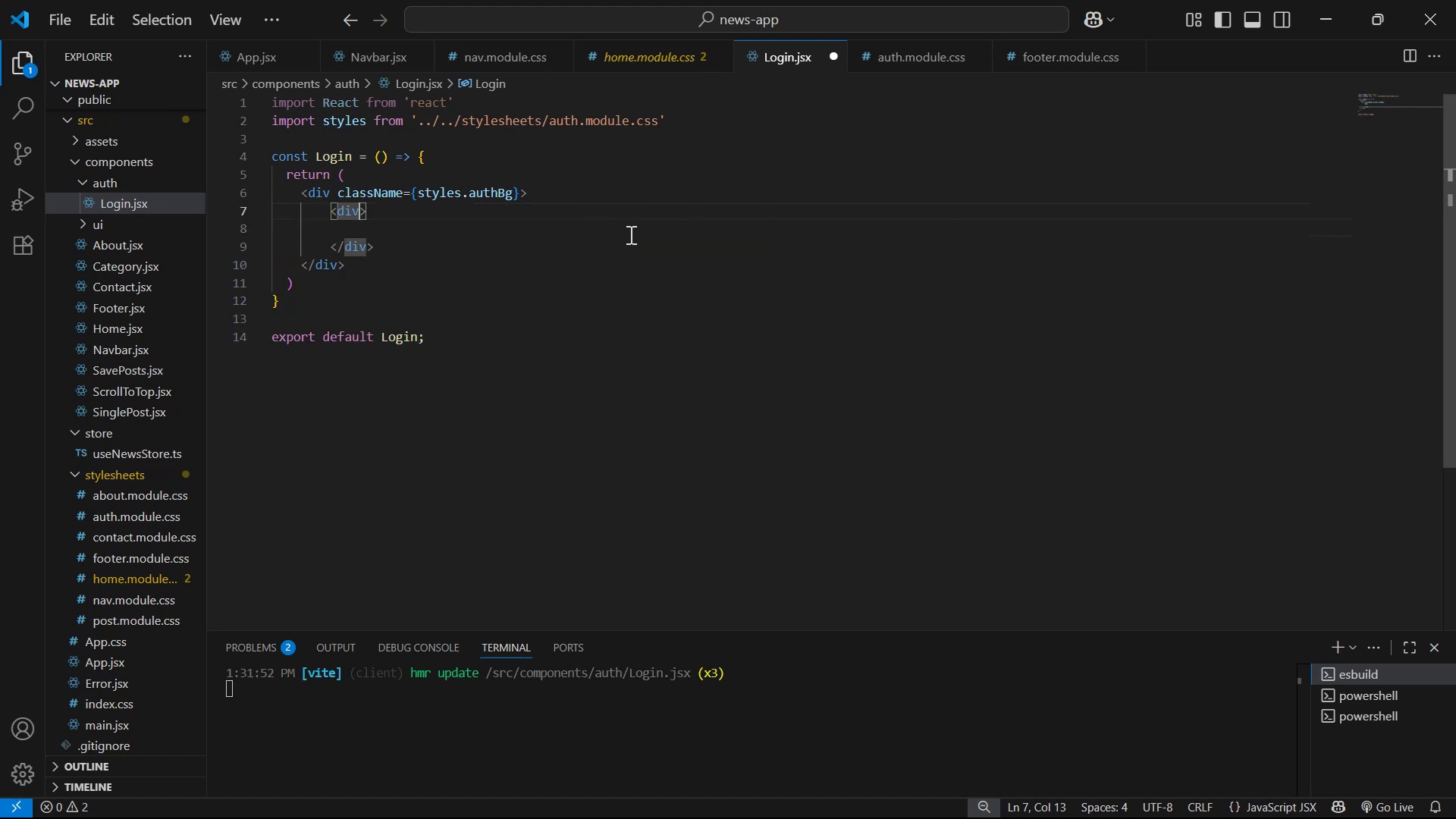 
type( cla)
 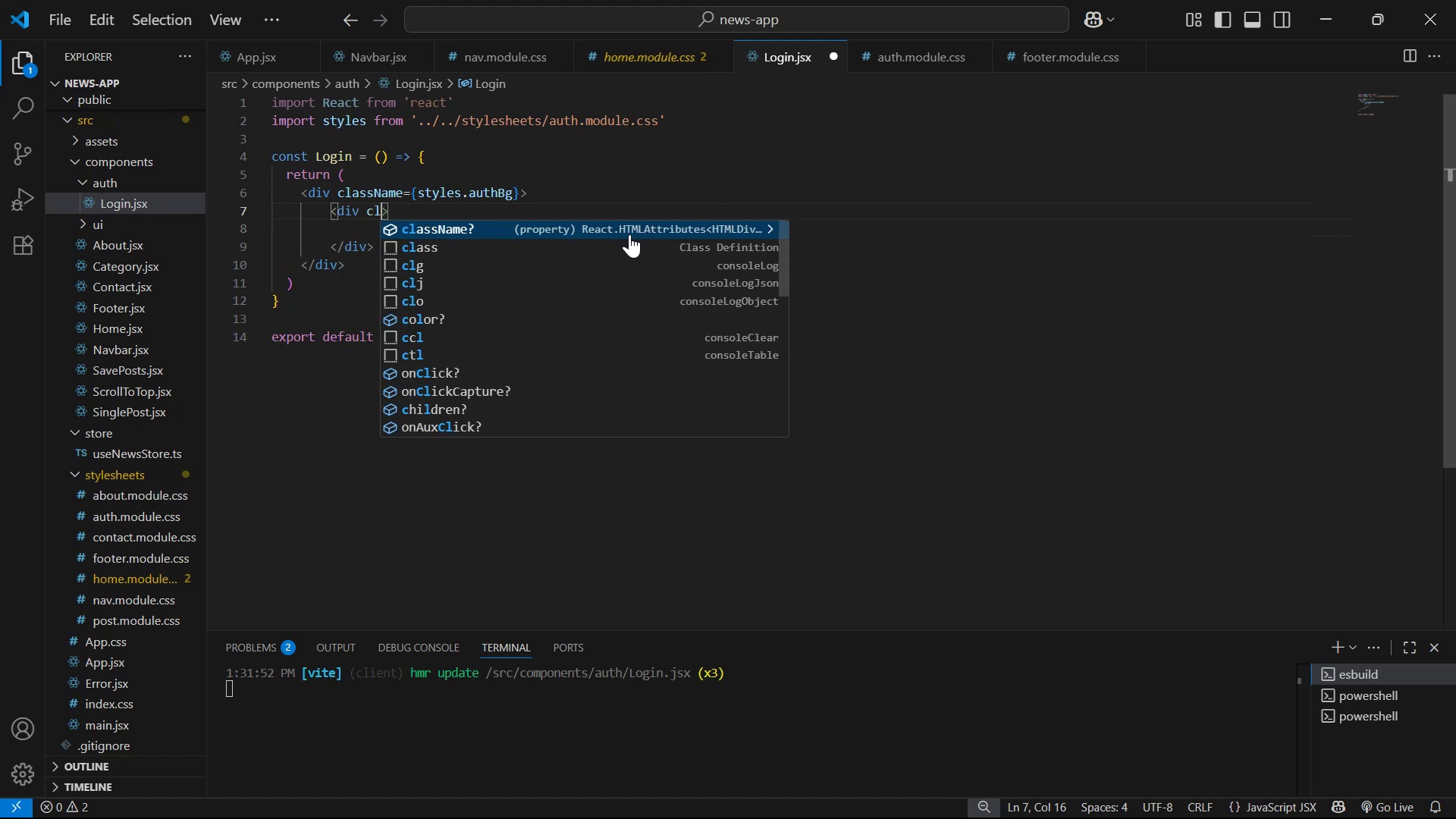 
key(Enter)
 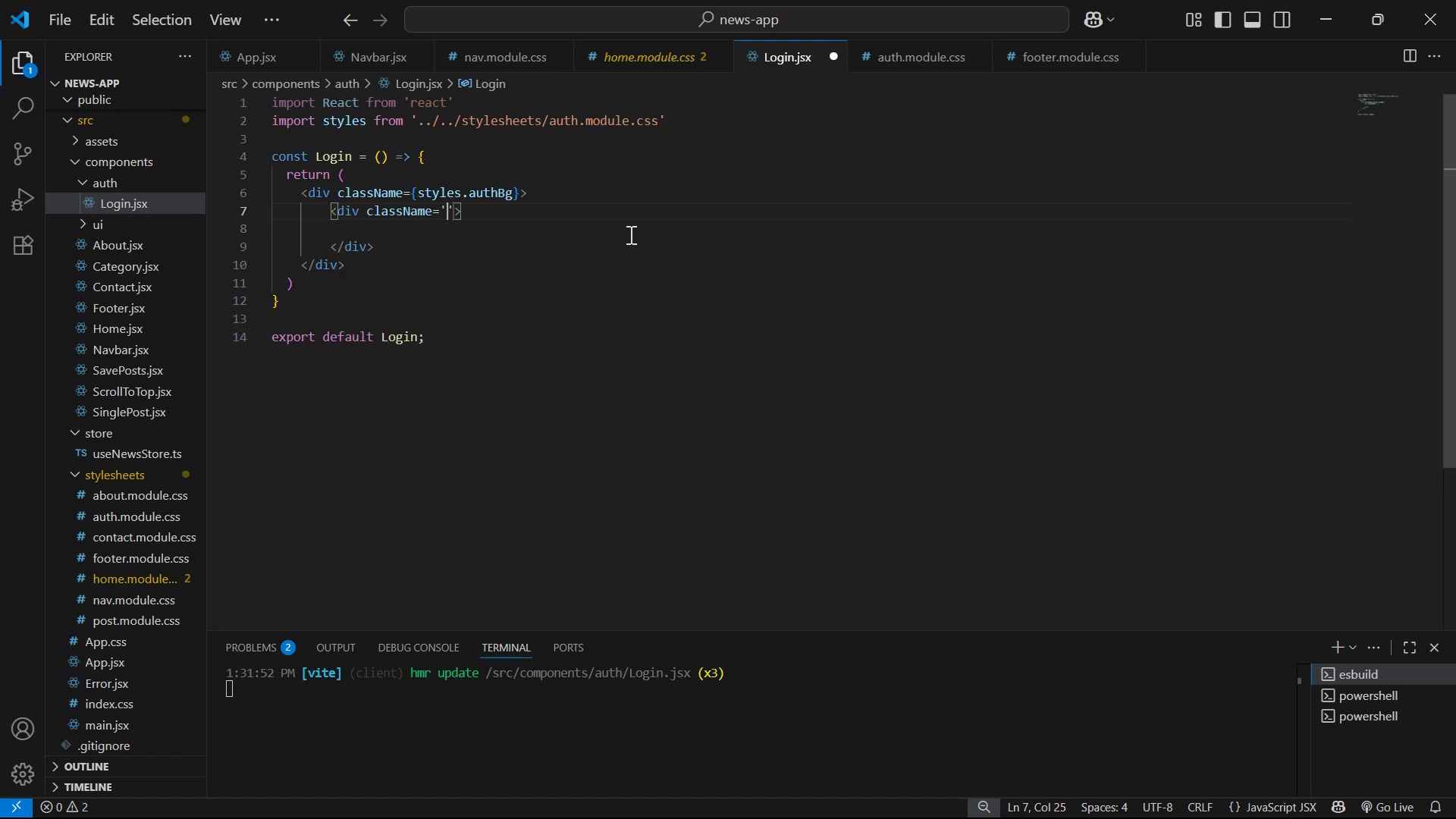 
key(ArrowRight)
 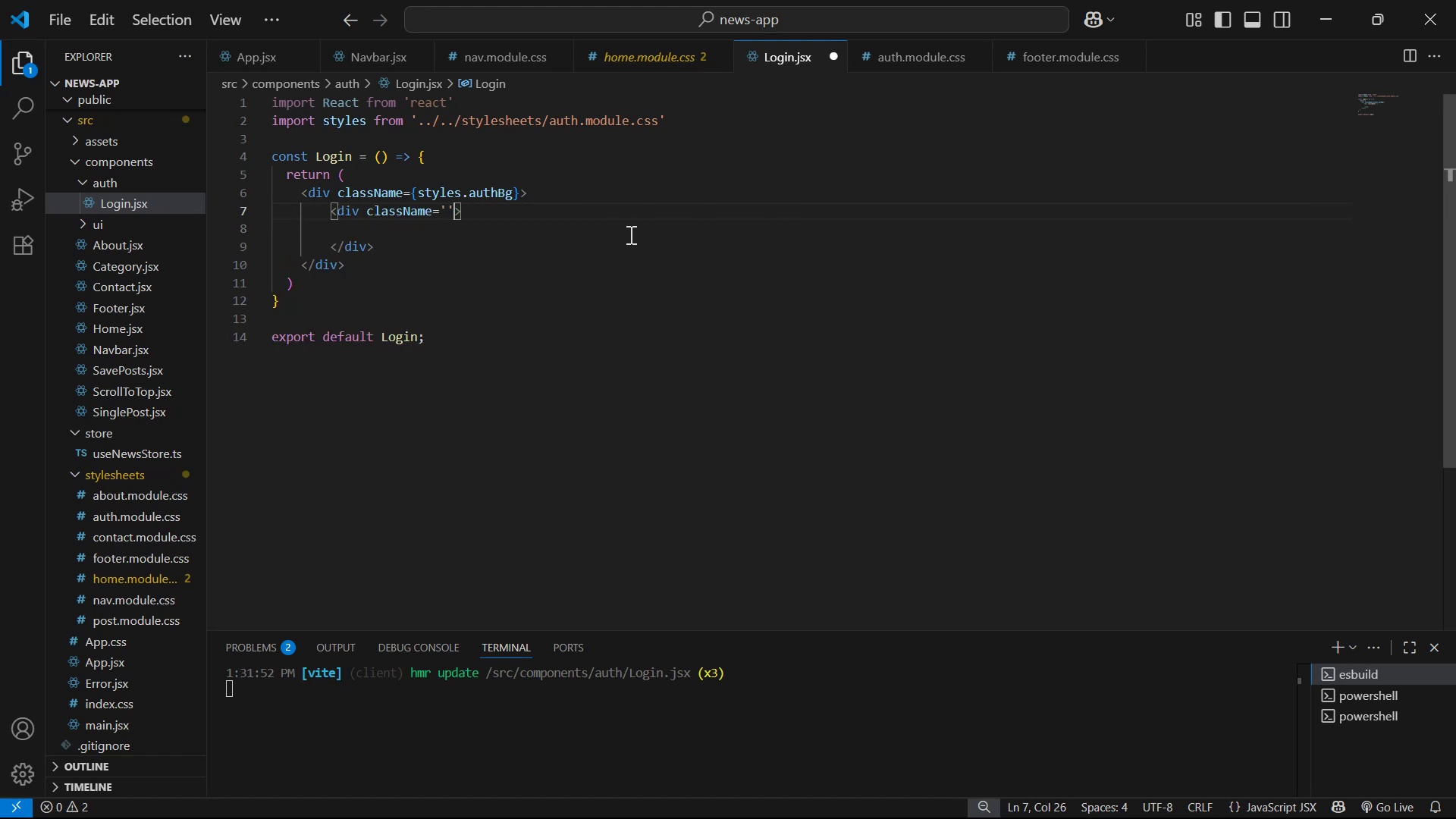 
key(Backspace)
key(Backspace)
type({sty)
 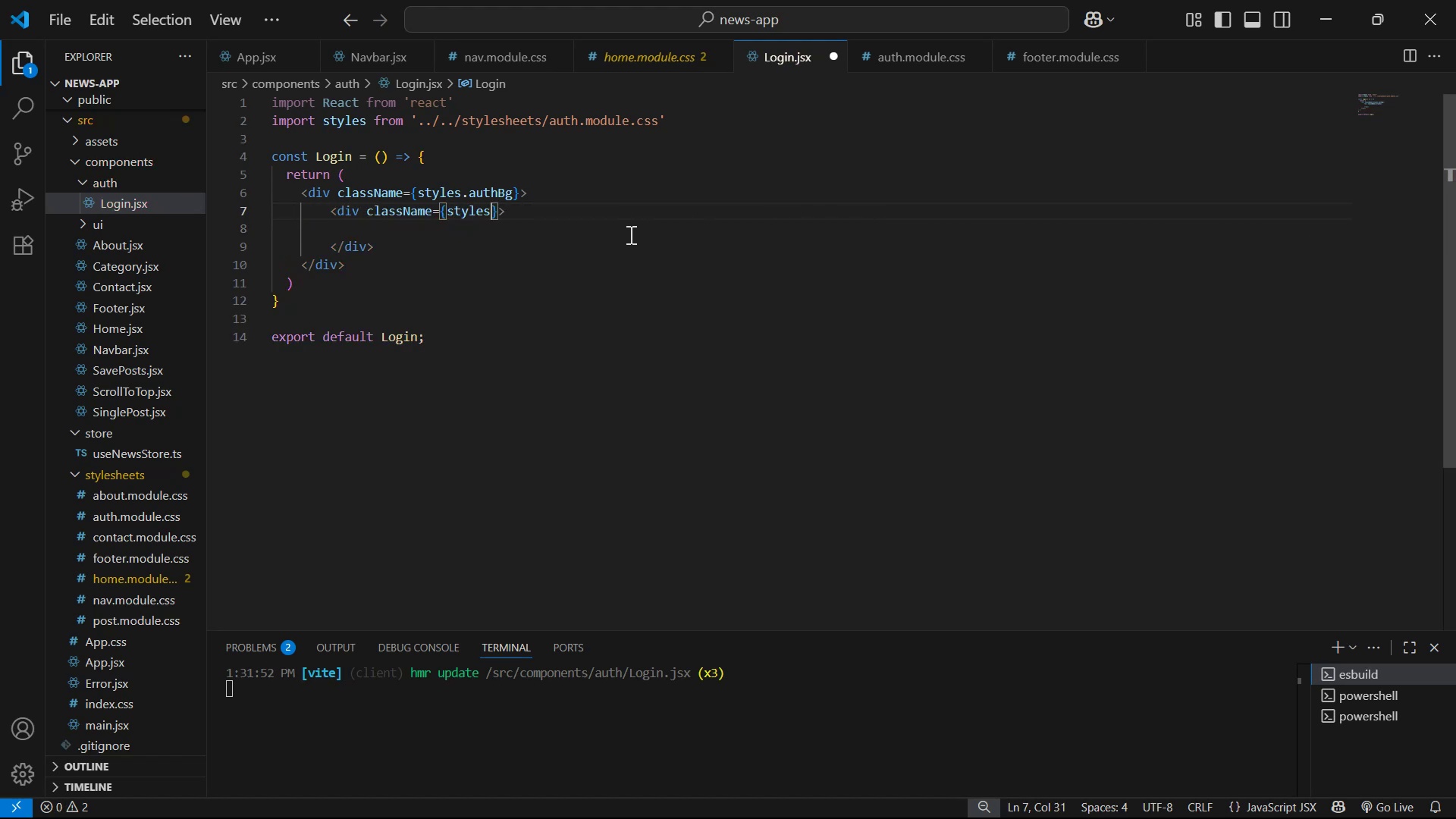 
 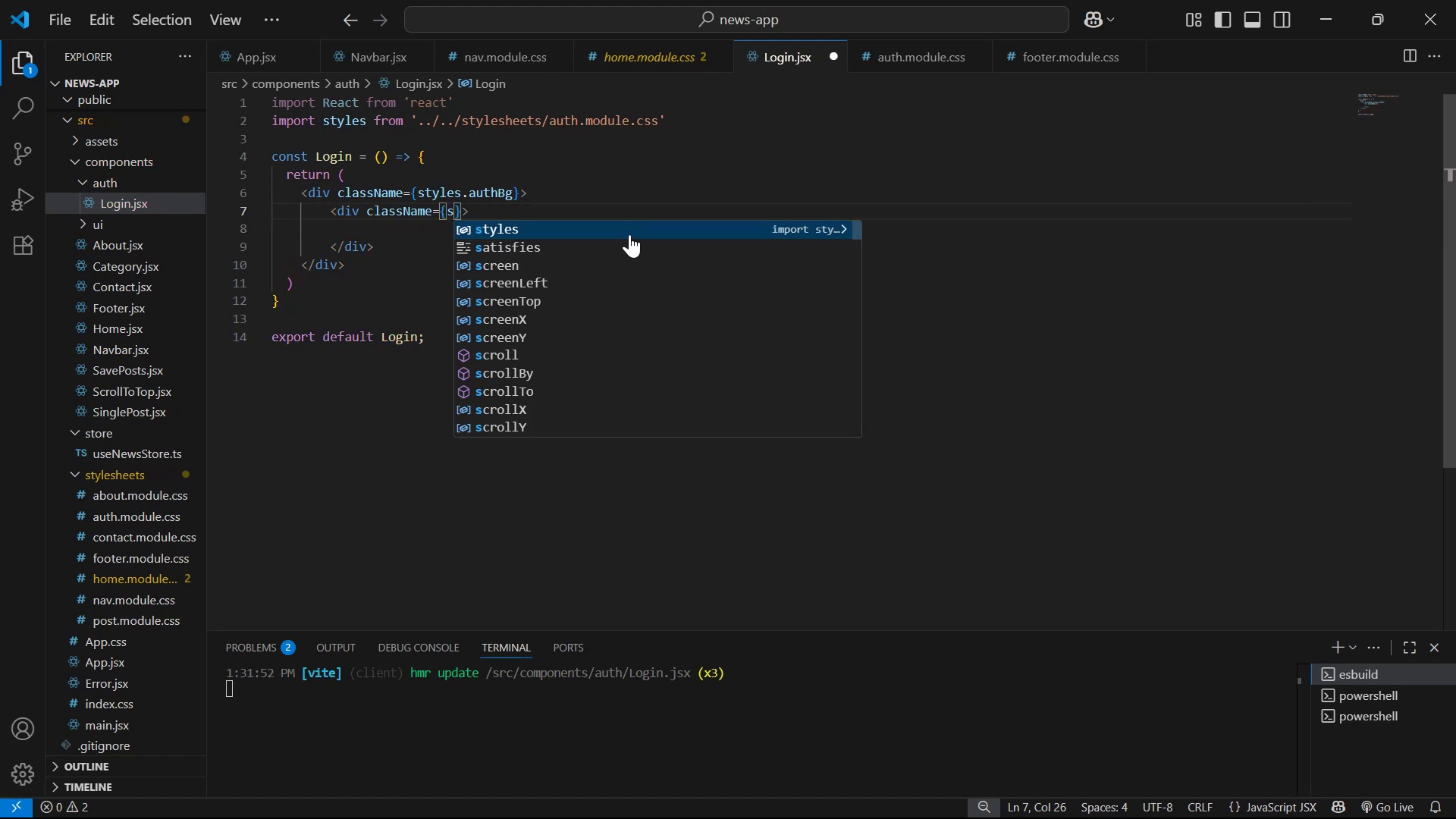 
key(Enter)
 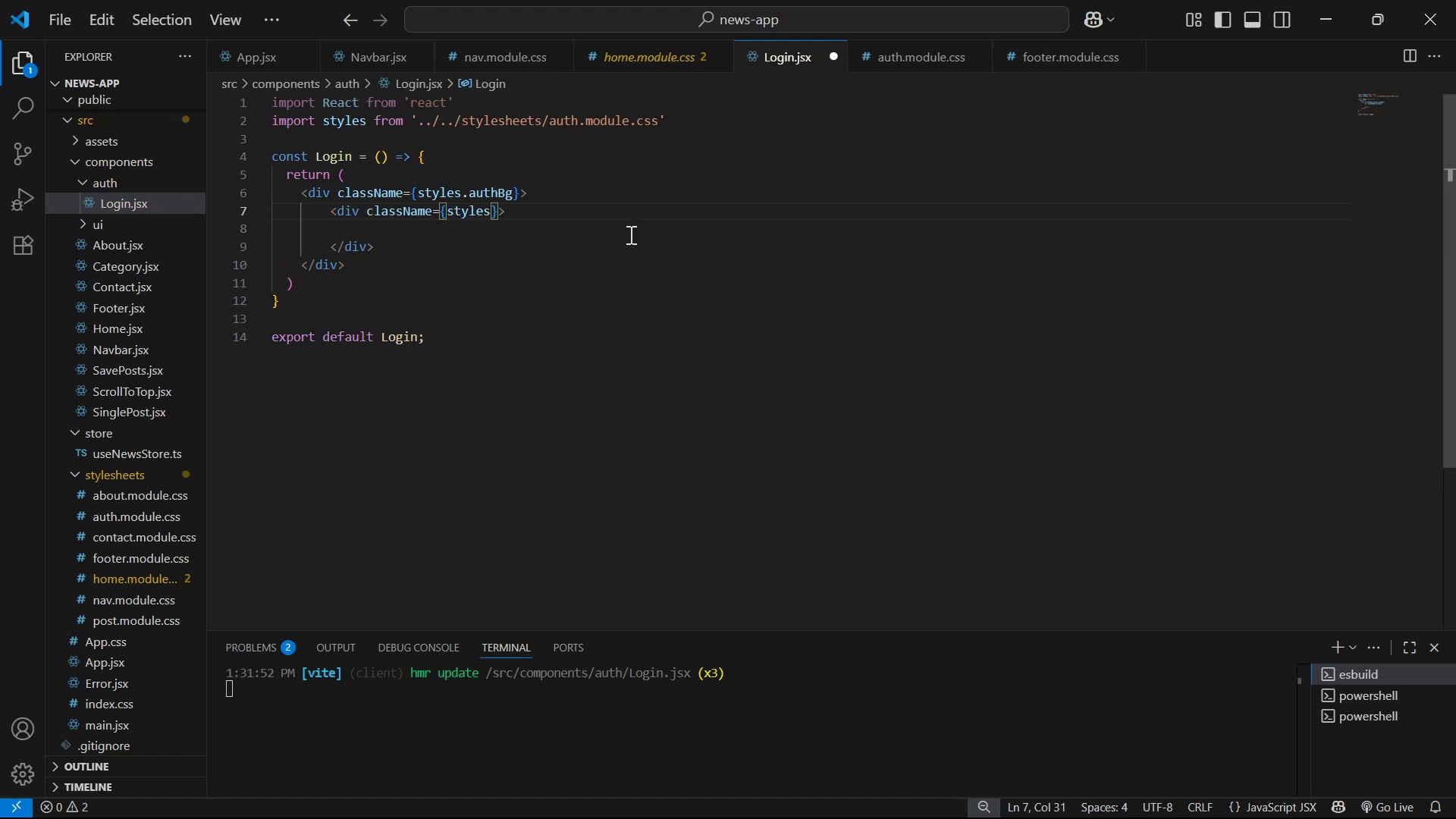 
type(.authCard )
key(Backspace)
 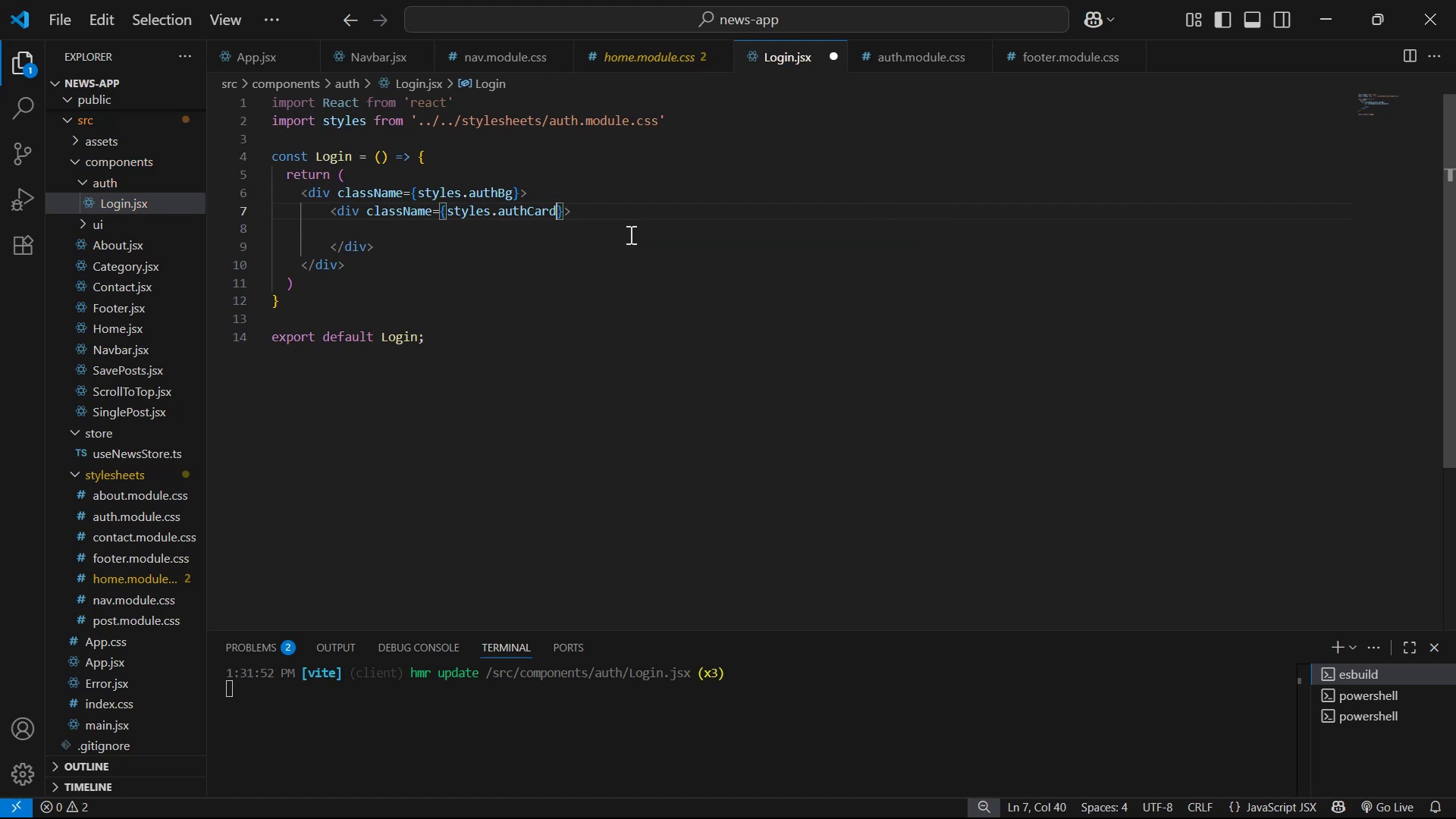 
 